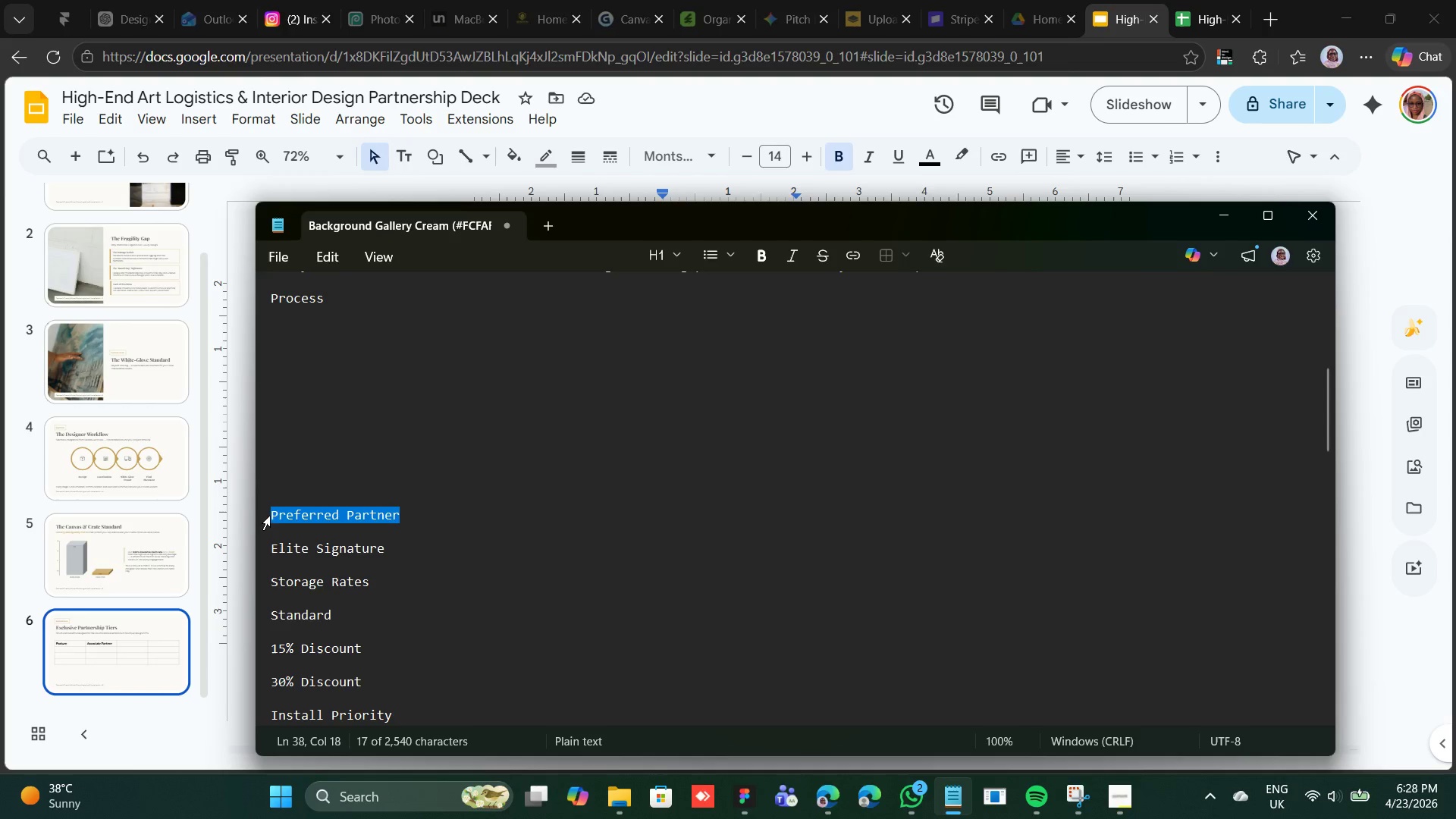 
right_click([272, 512])
 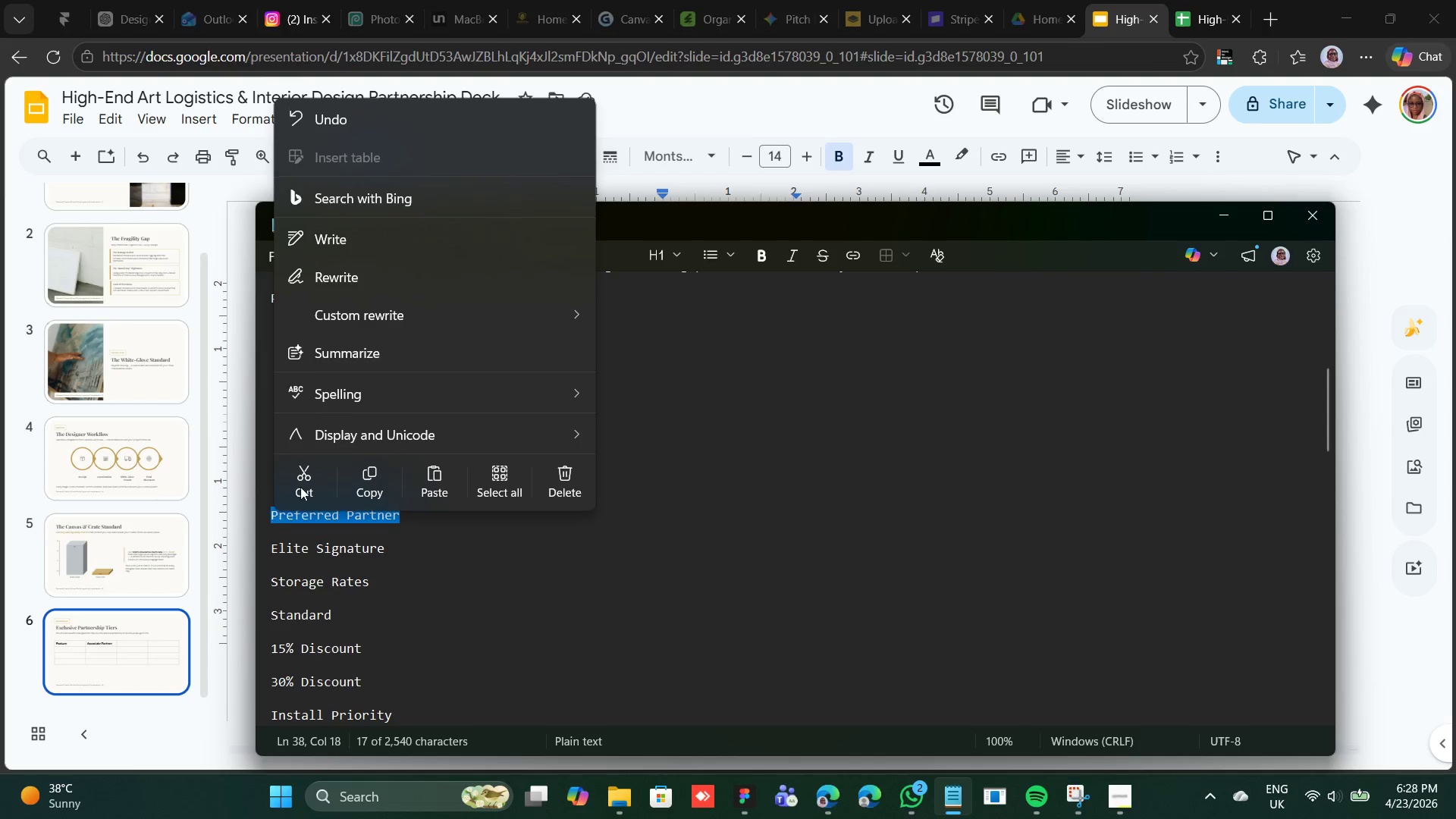 
left_click([304, 484])
 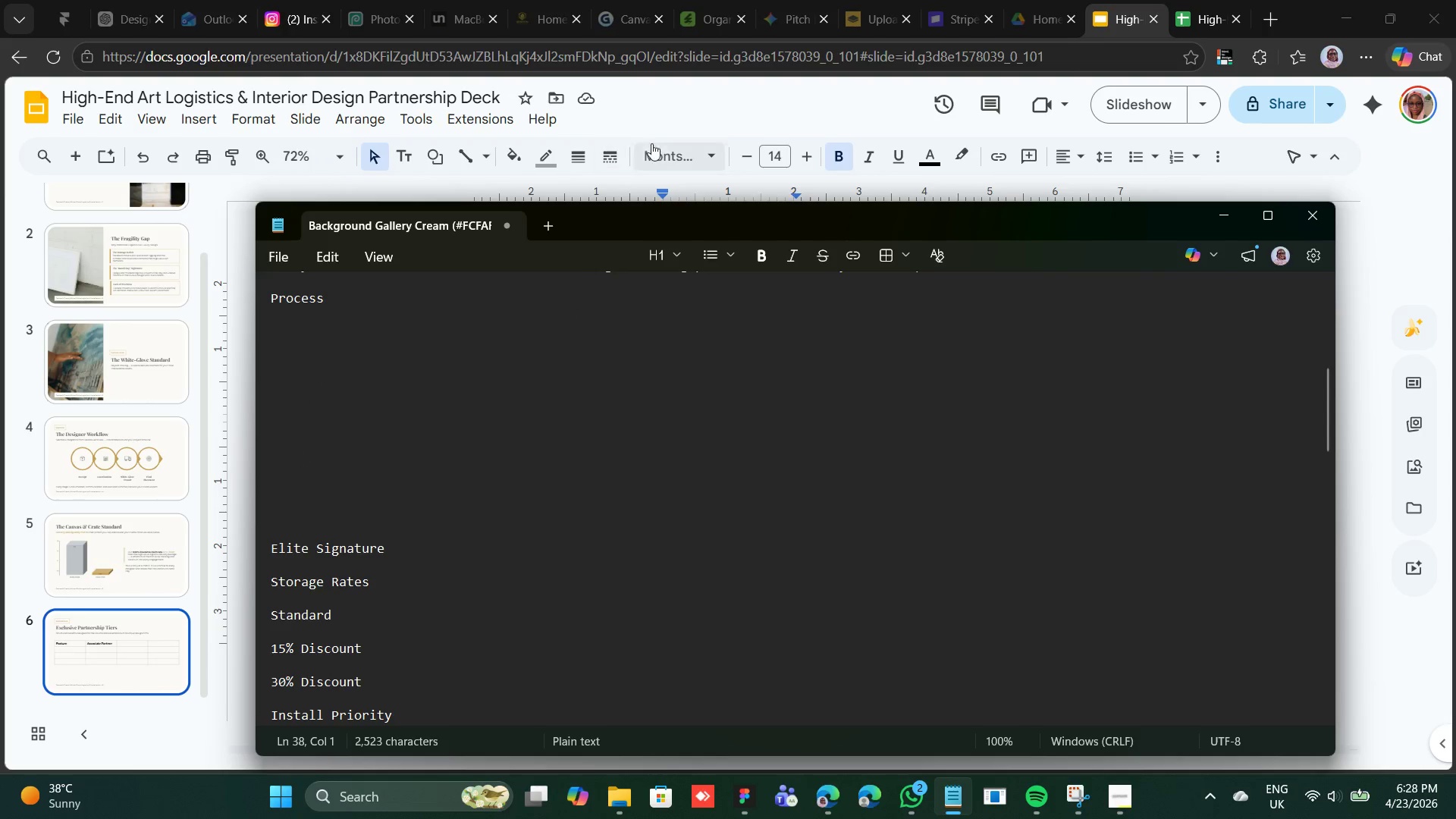 
left_click([679, 127])
 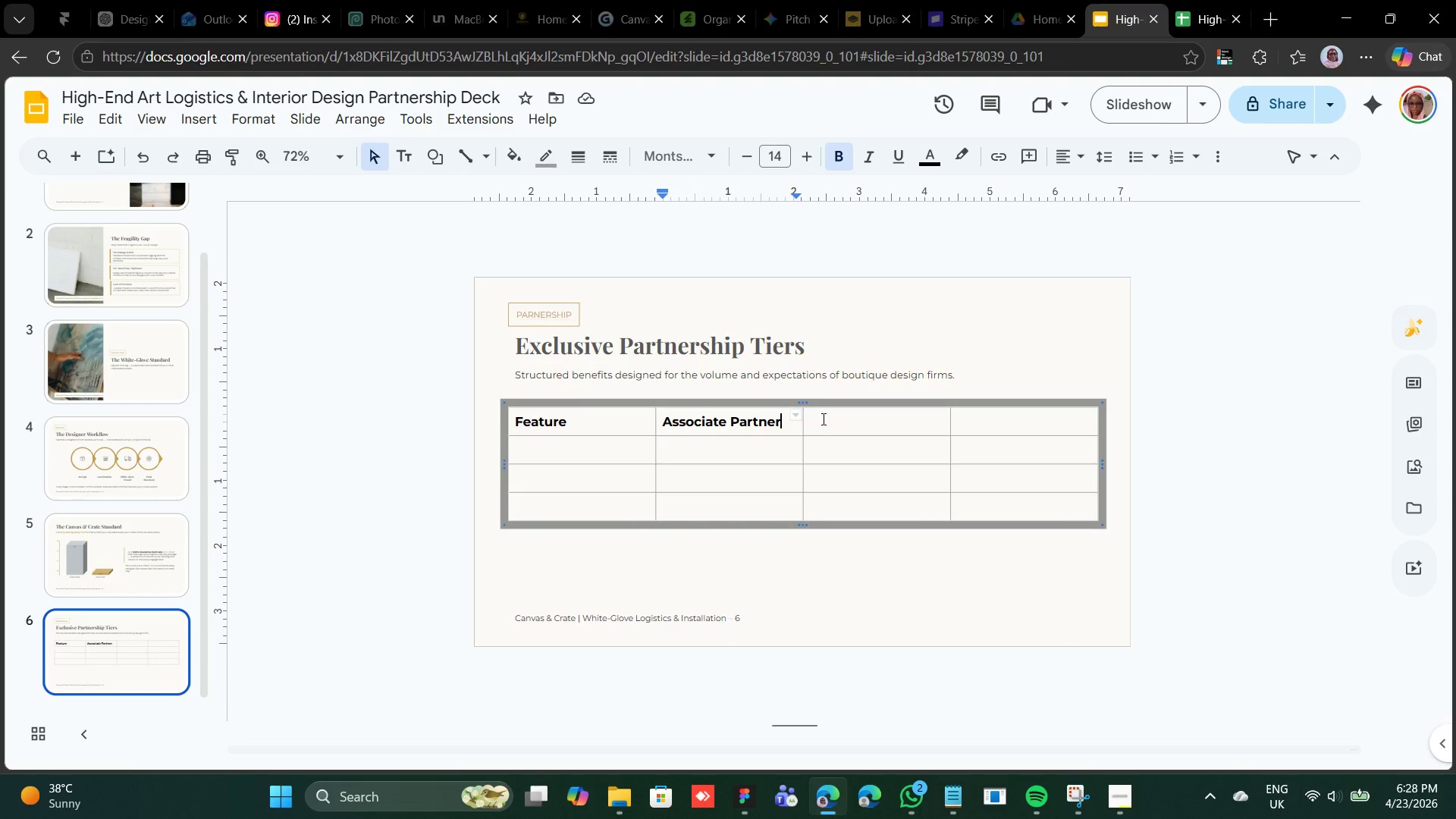 
left_click([822, 419])
 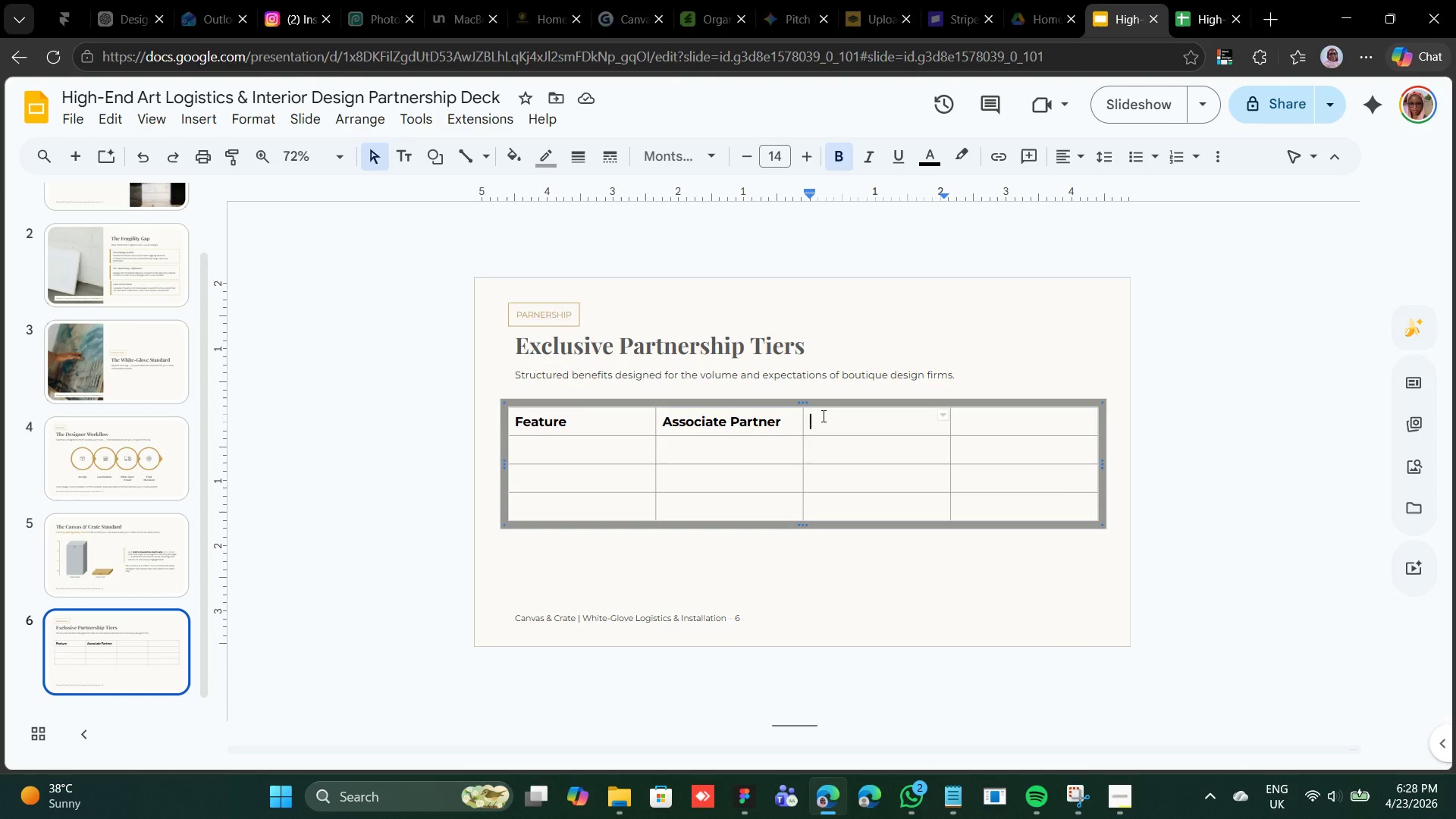 
right_click([822, 416])
 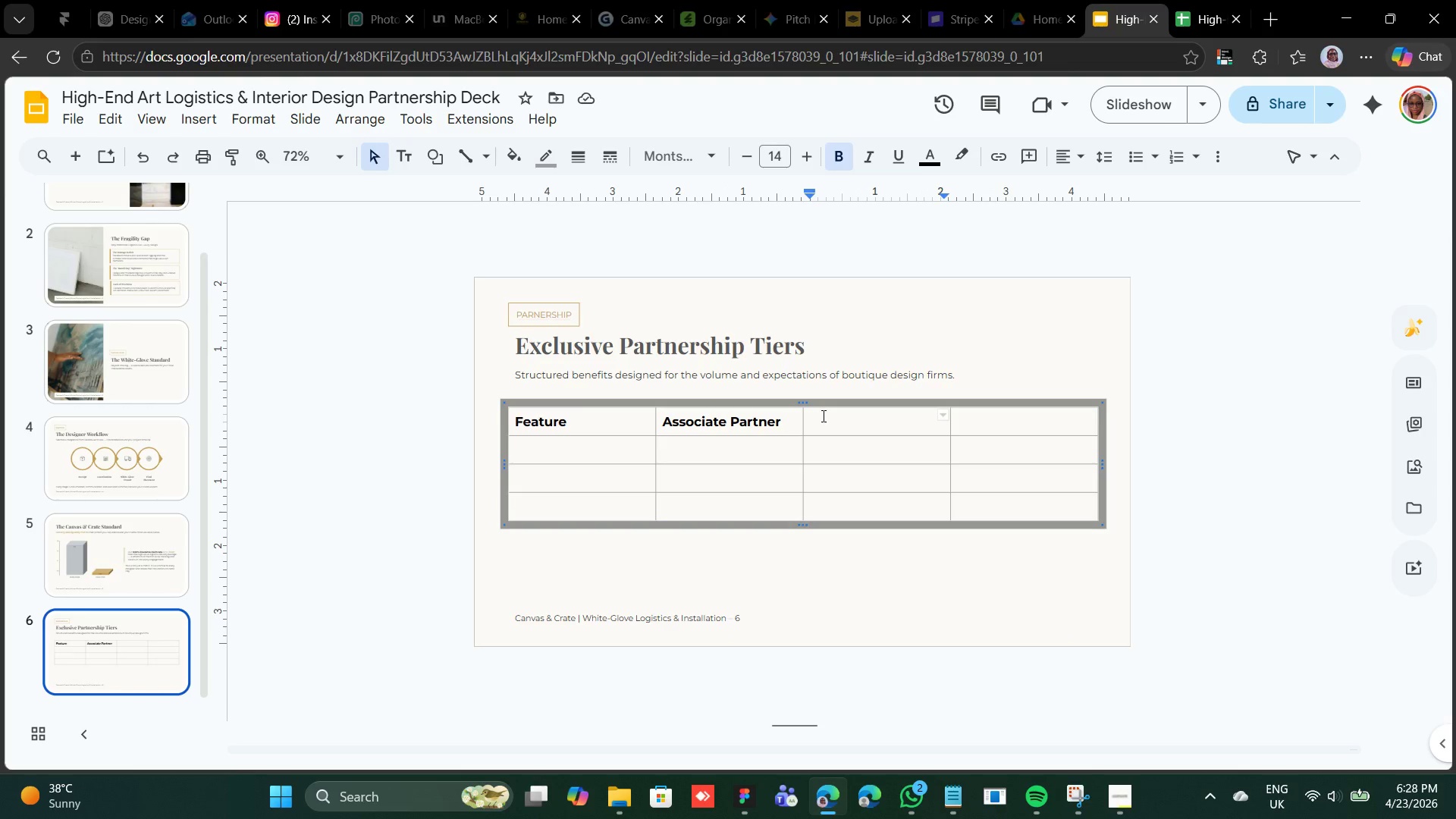 
right_click([822, 416])
 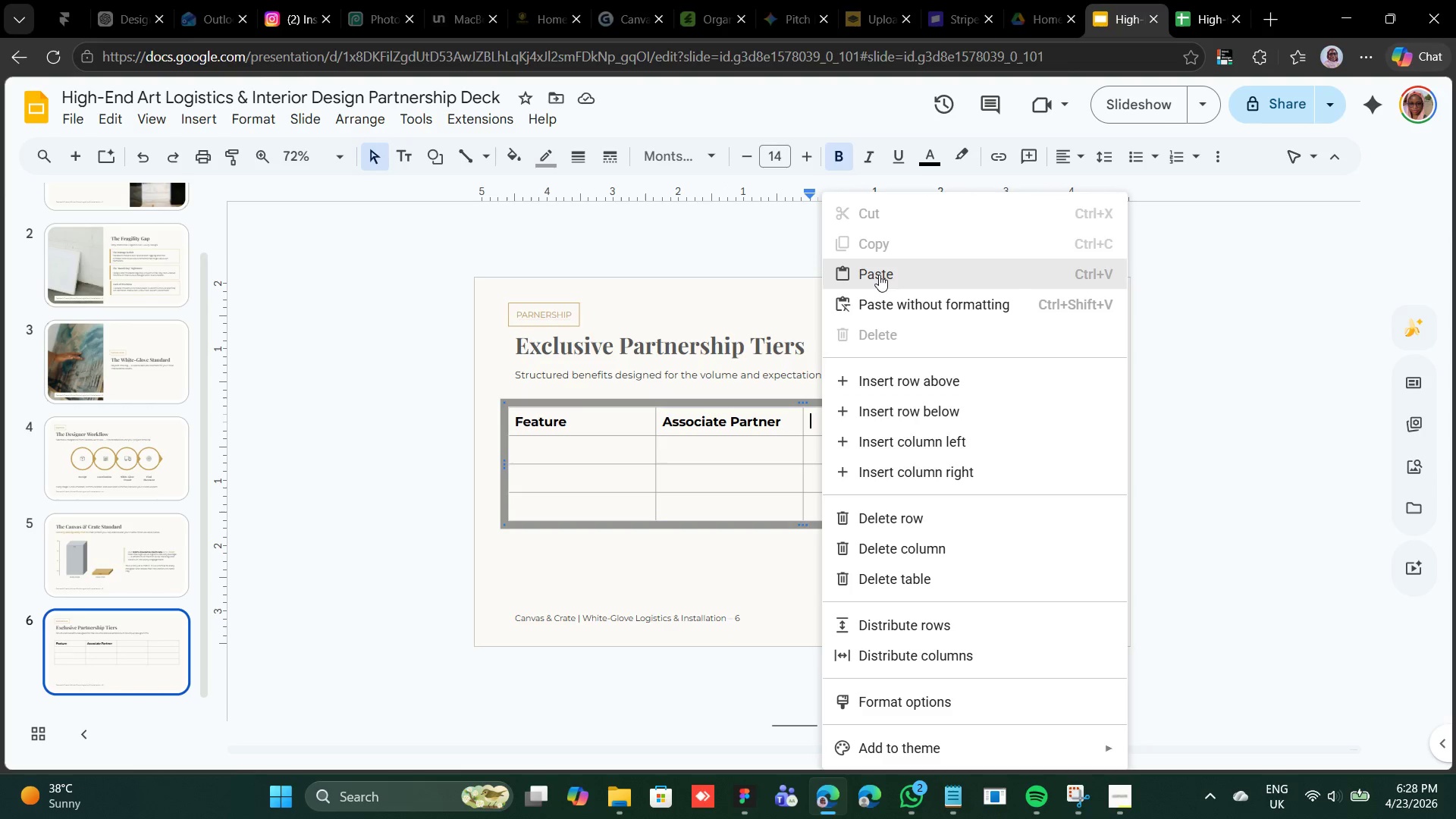 
left_click([880, 274])
 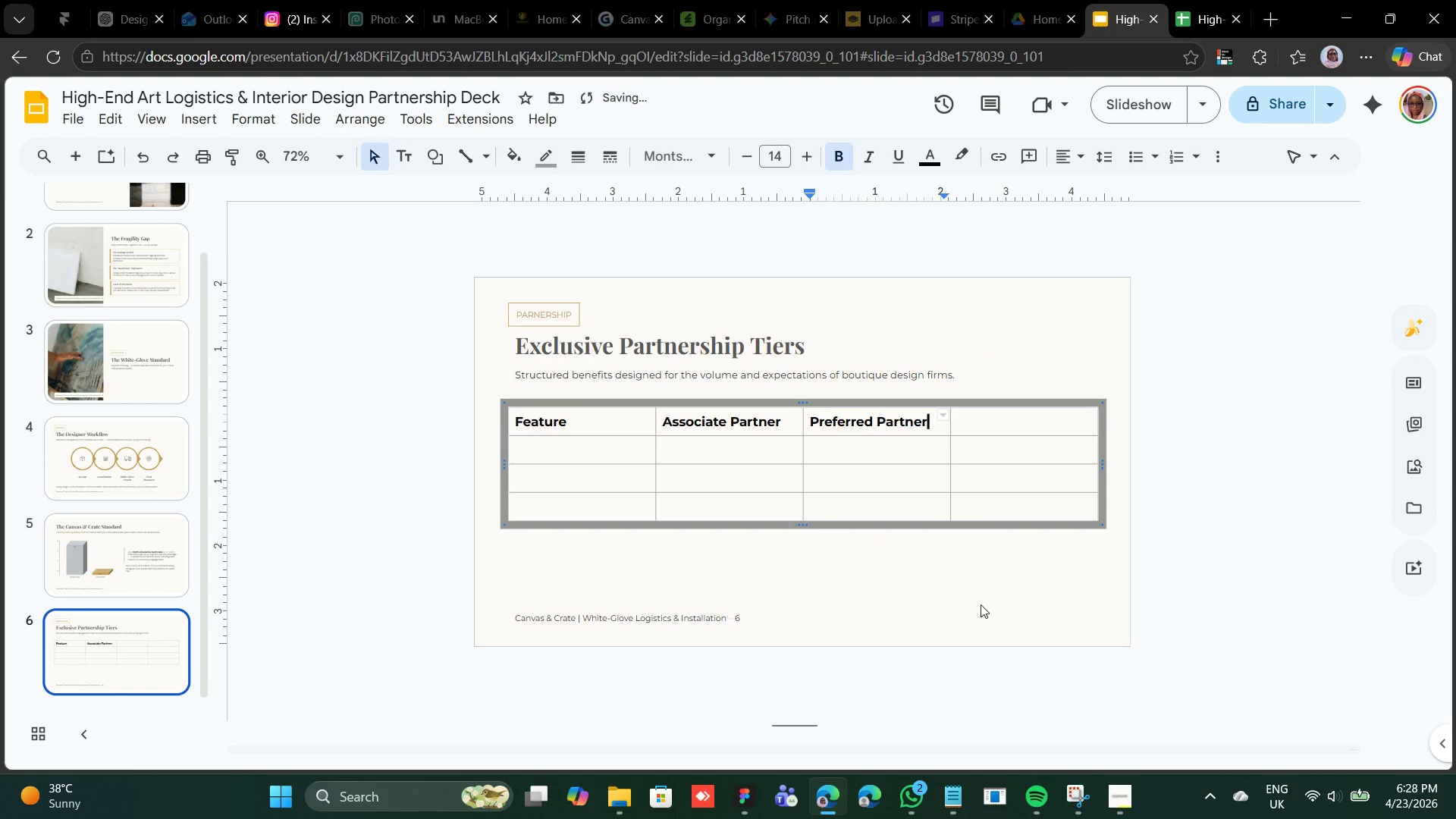 
mouse_move([1000, 791])
 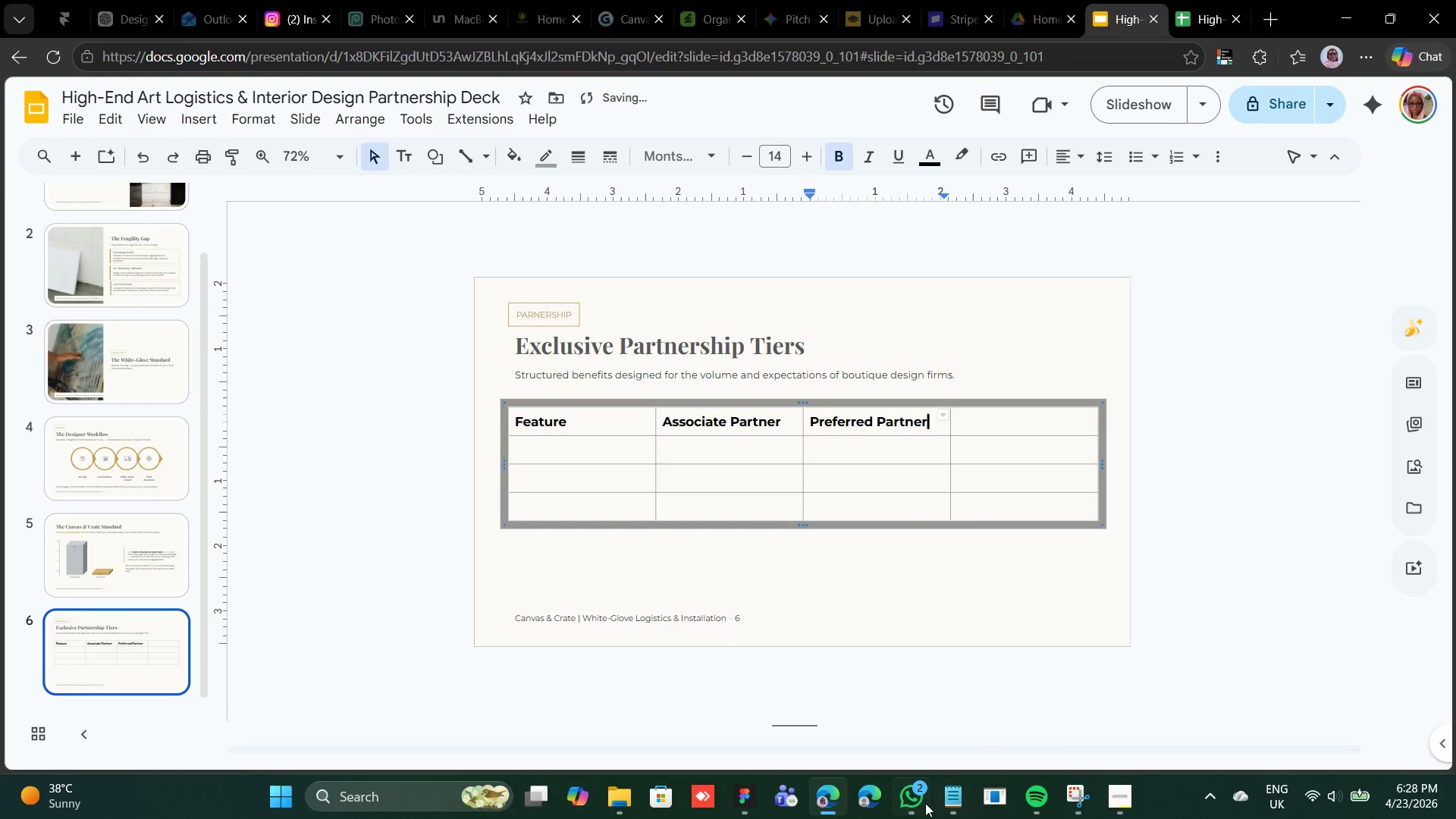 
left_click([925, 803])
 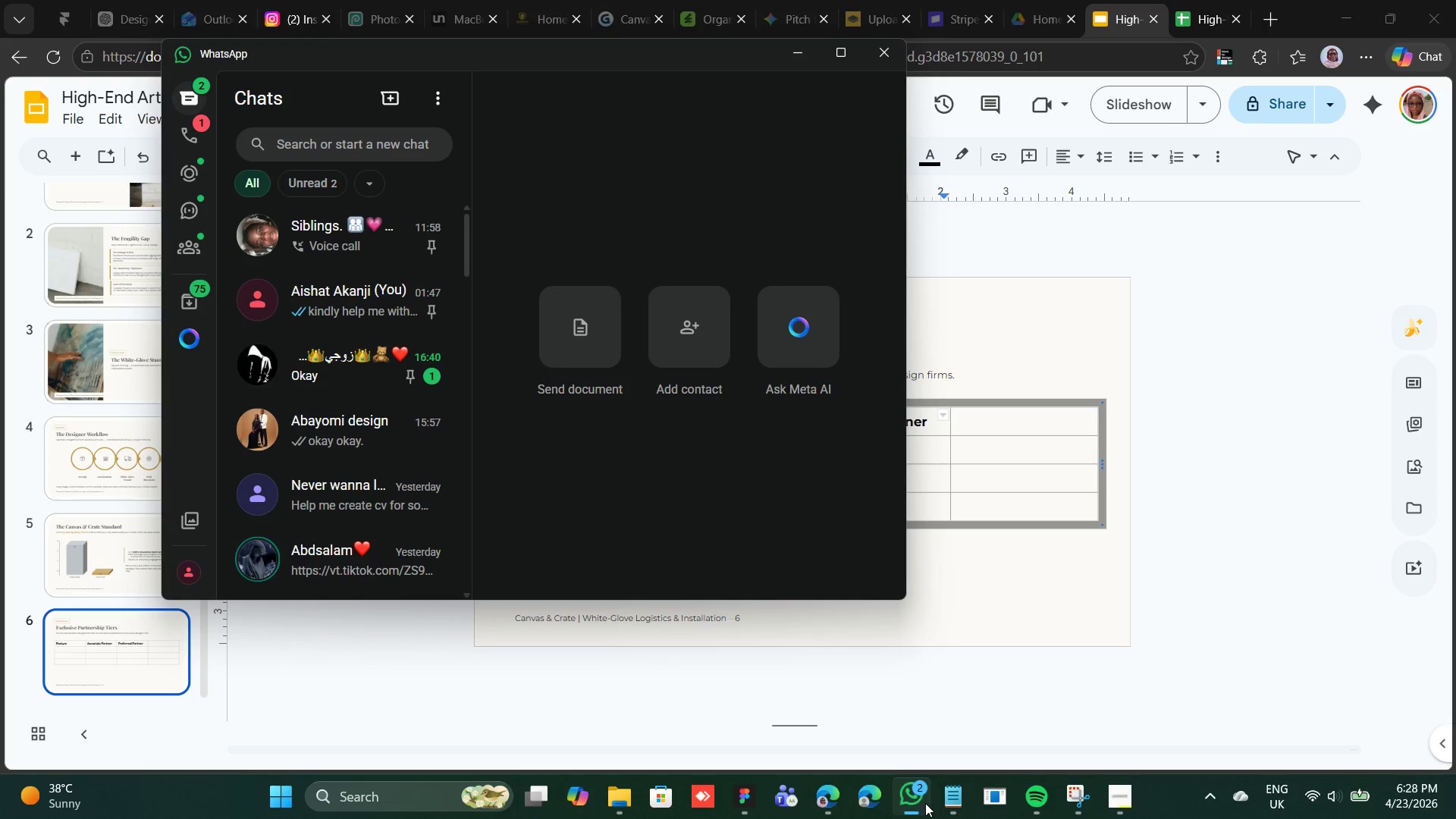 
left_click([925, 803])
 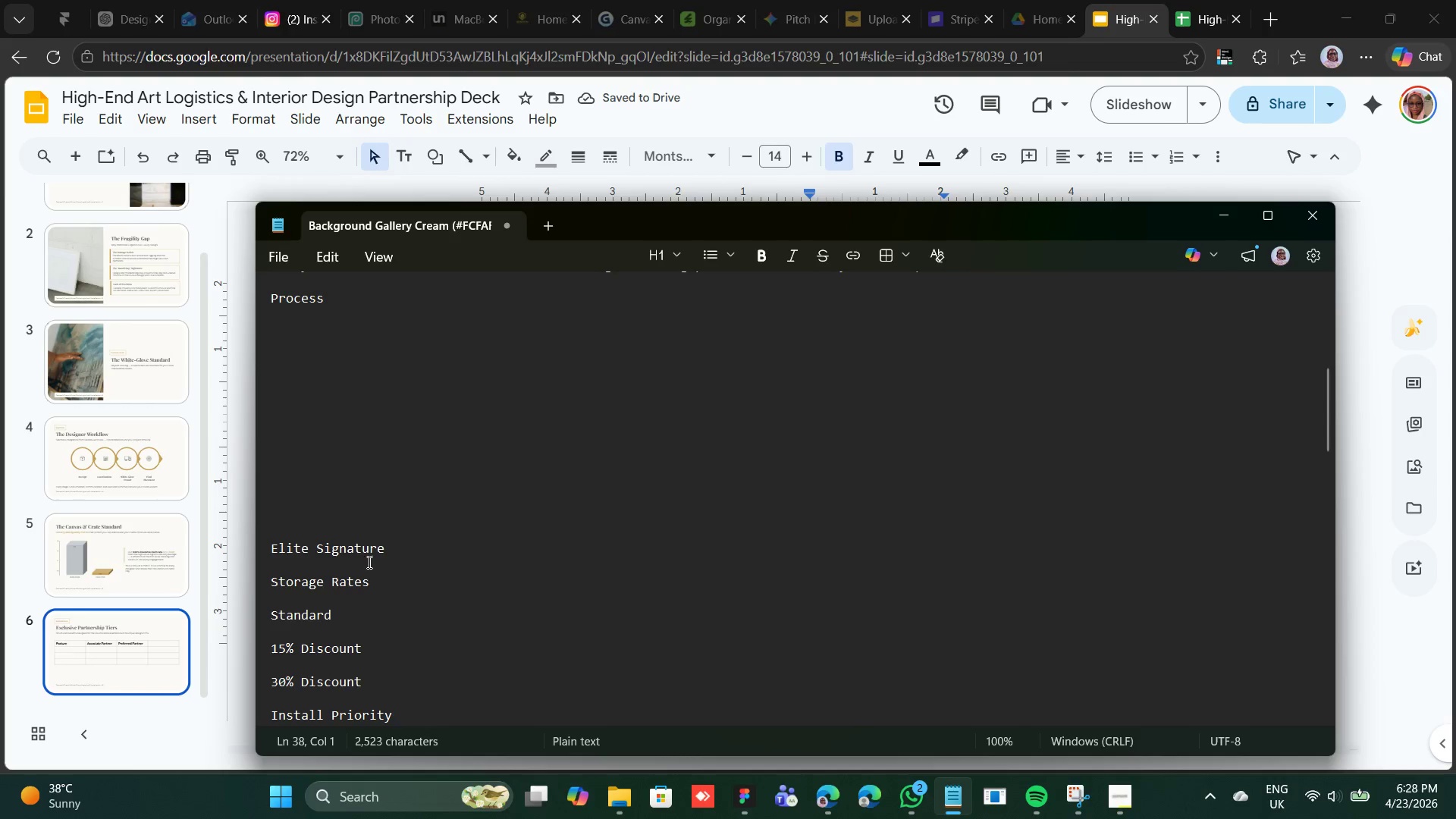 
left_click_drag(start_coordinate=[388, 543], to_coordinate=[267, 550])
 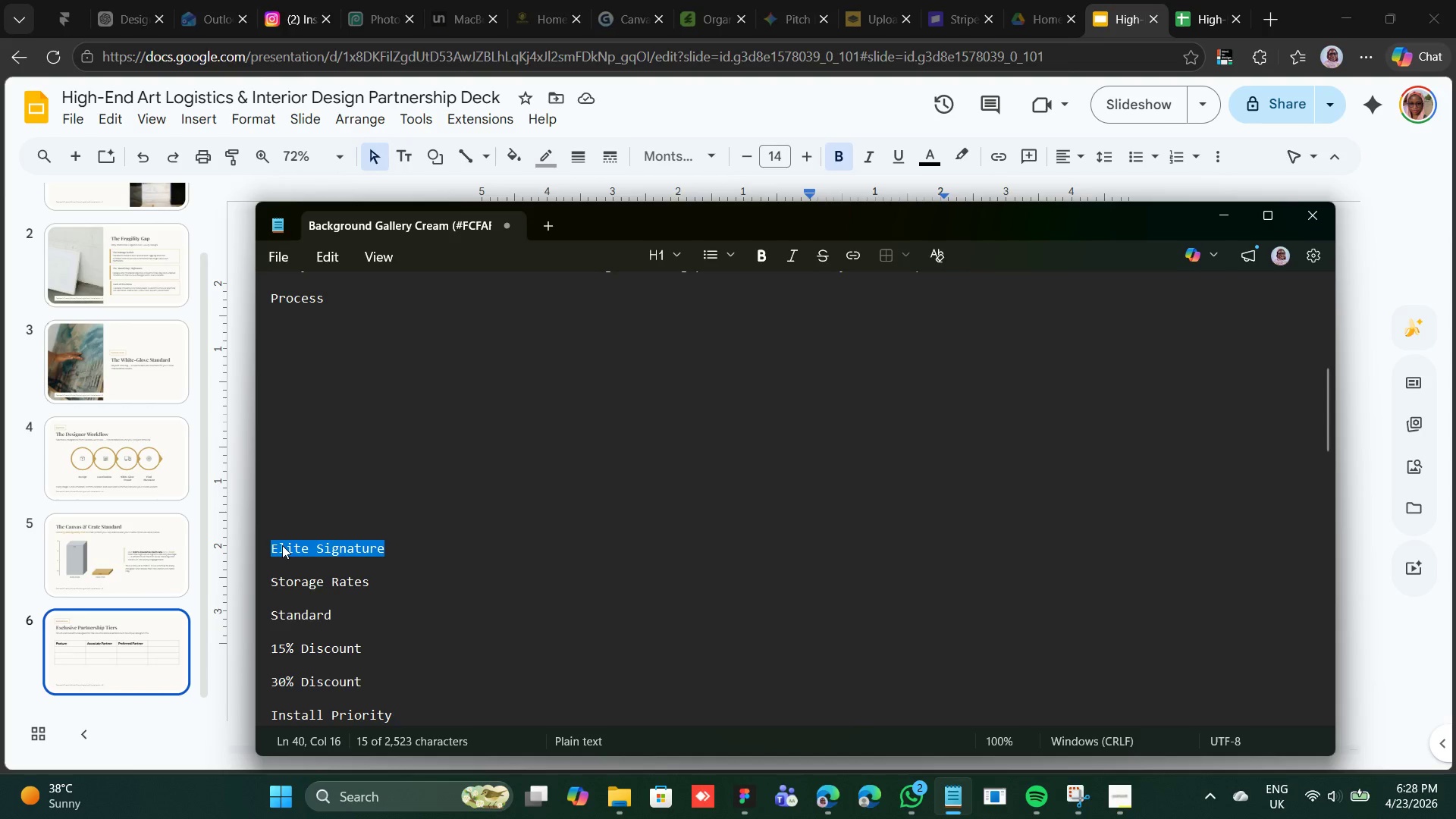 
right_click([282, 545])
 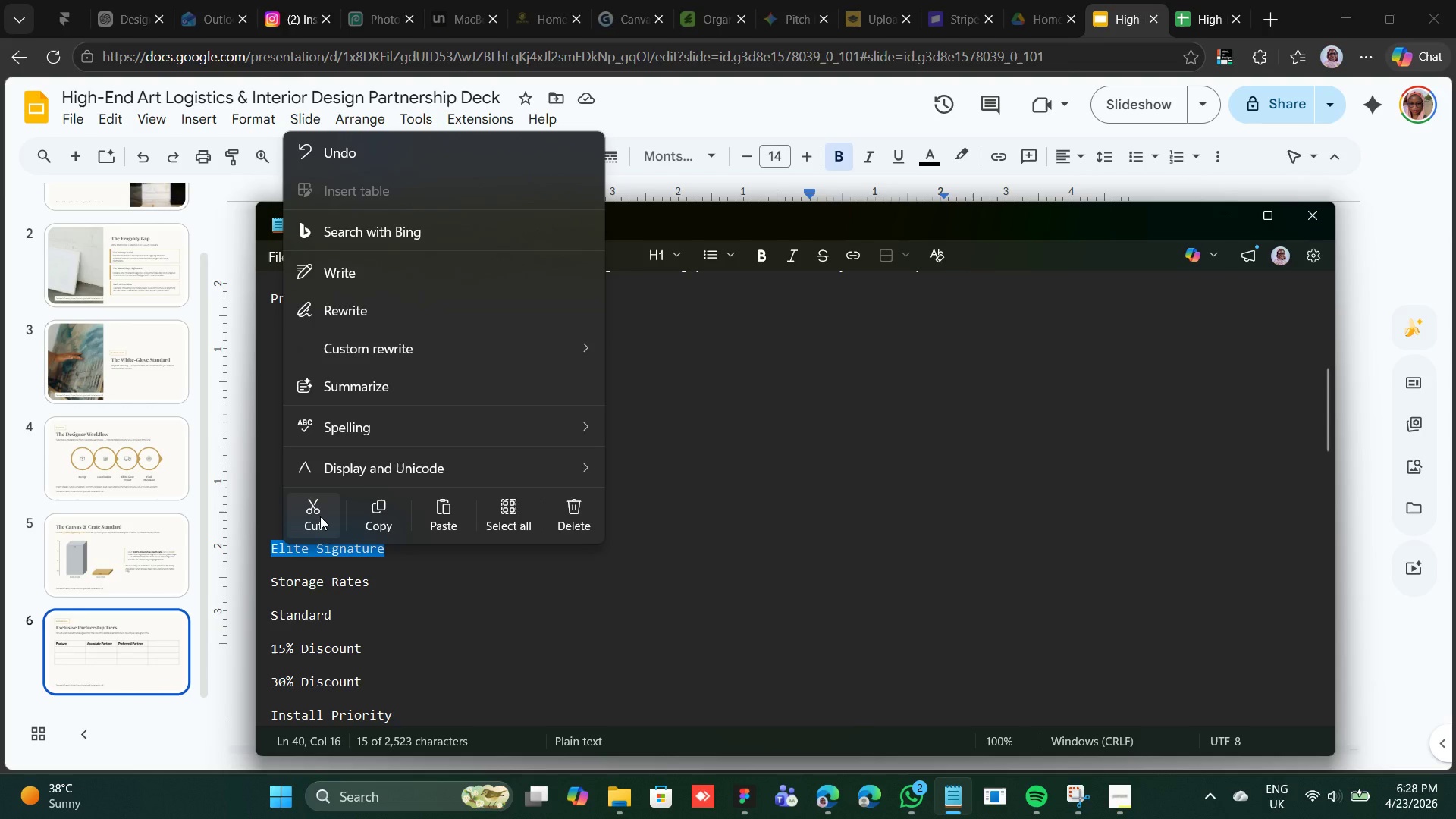 
left_click([320, 516])
 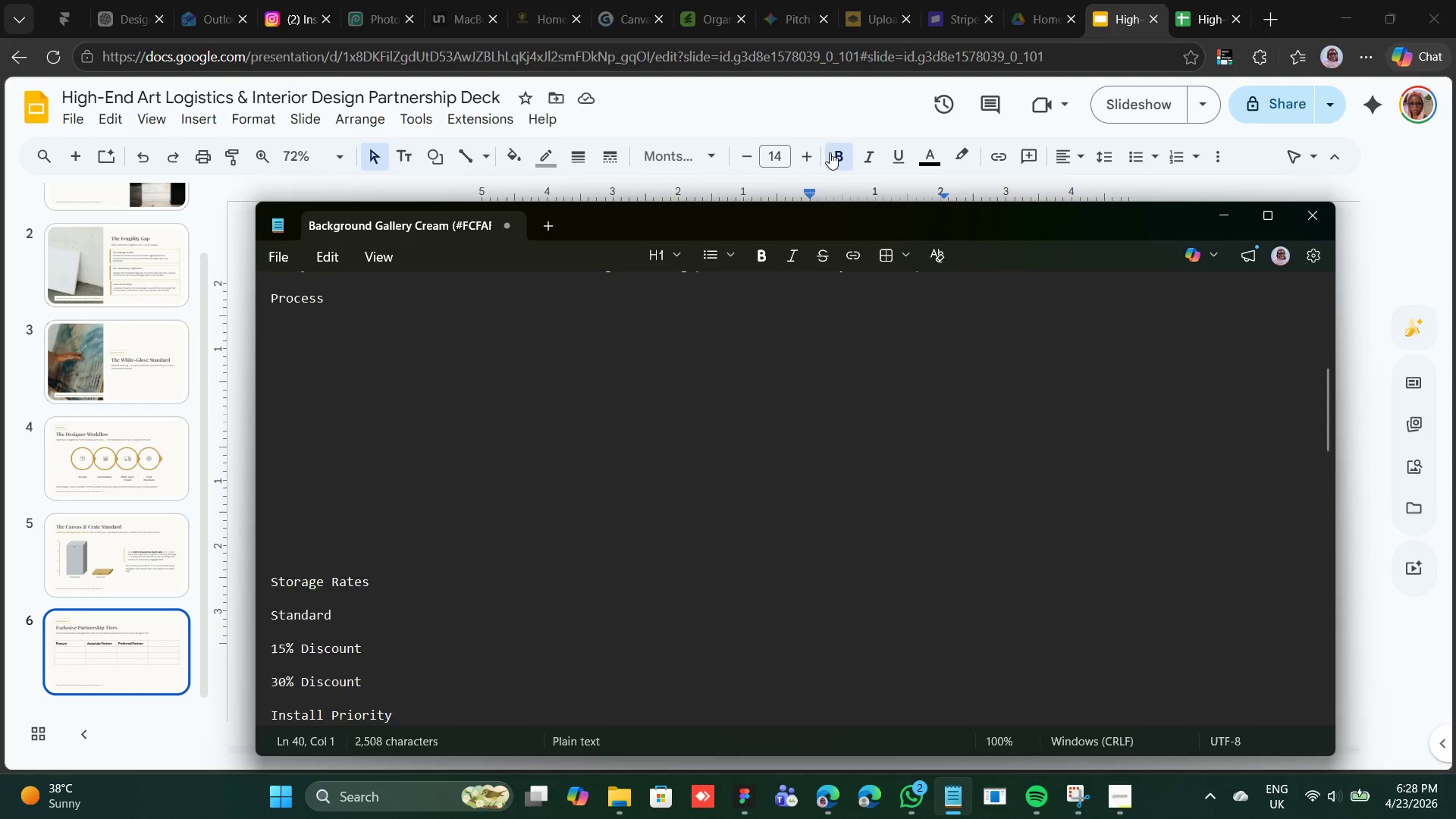 
left_click([821, 116])
 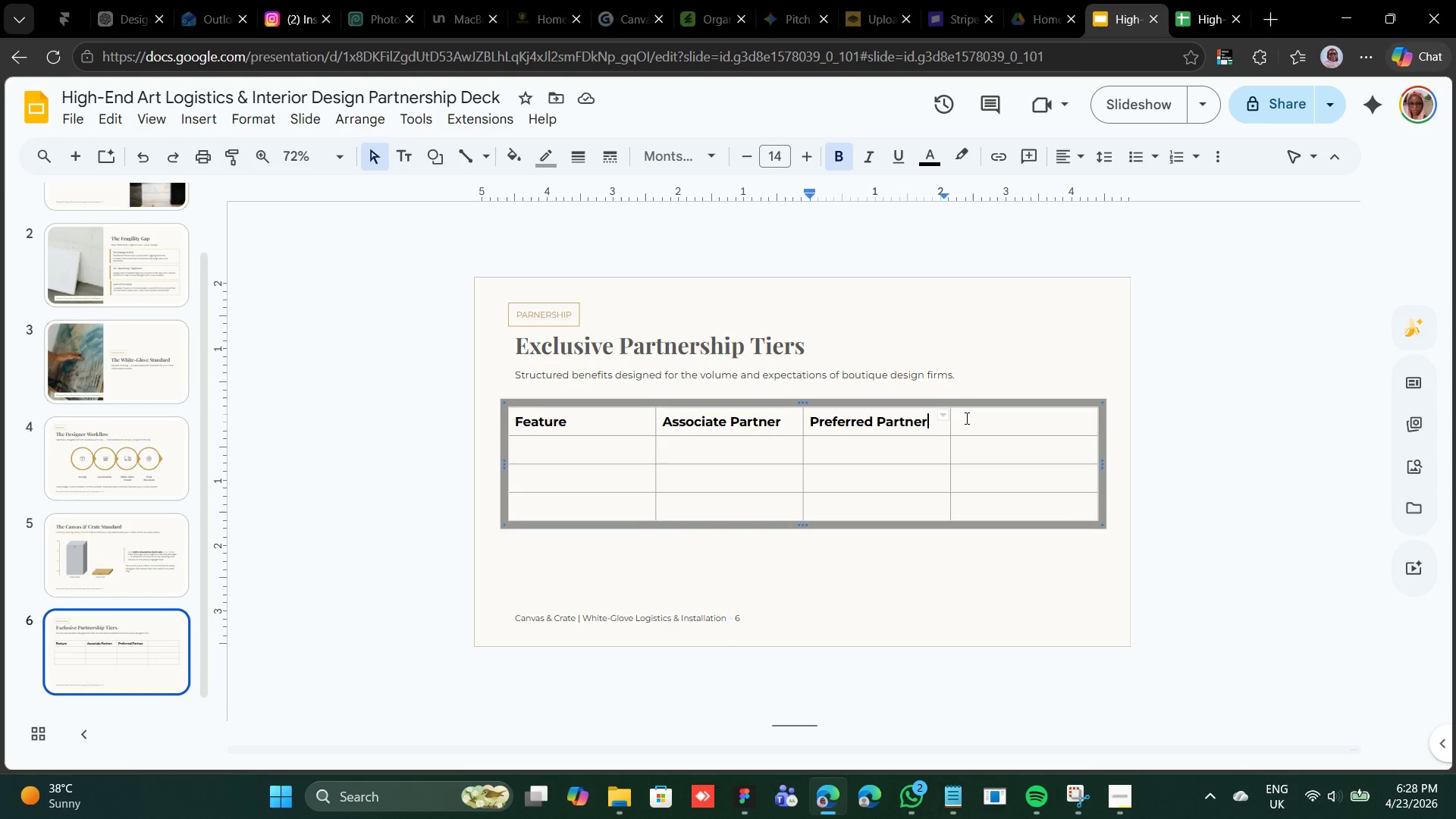 
left_click([968, 419])
 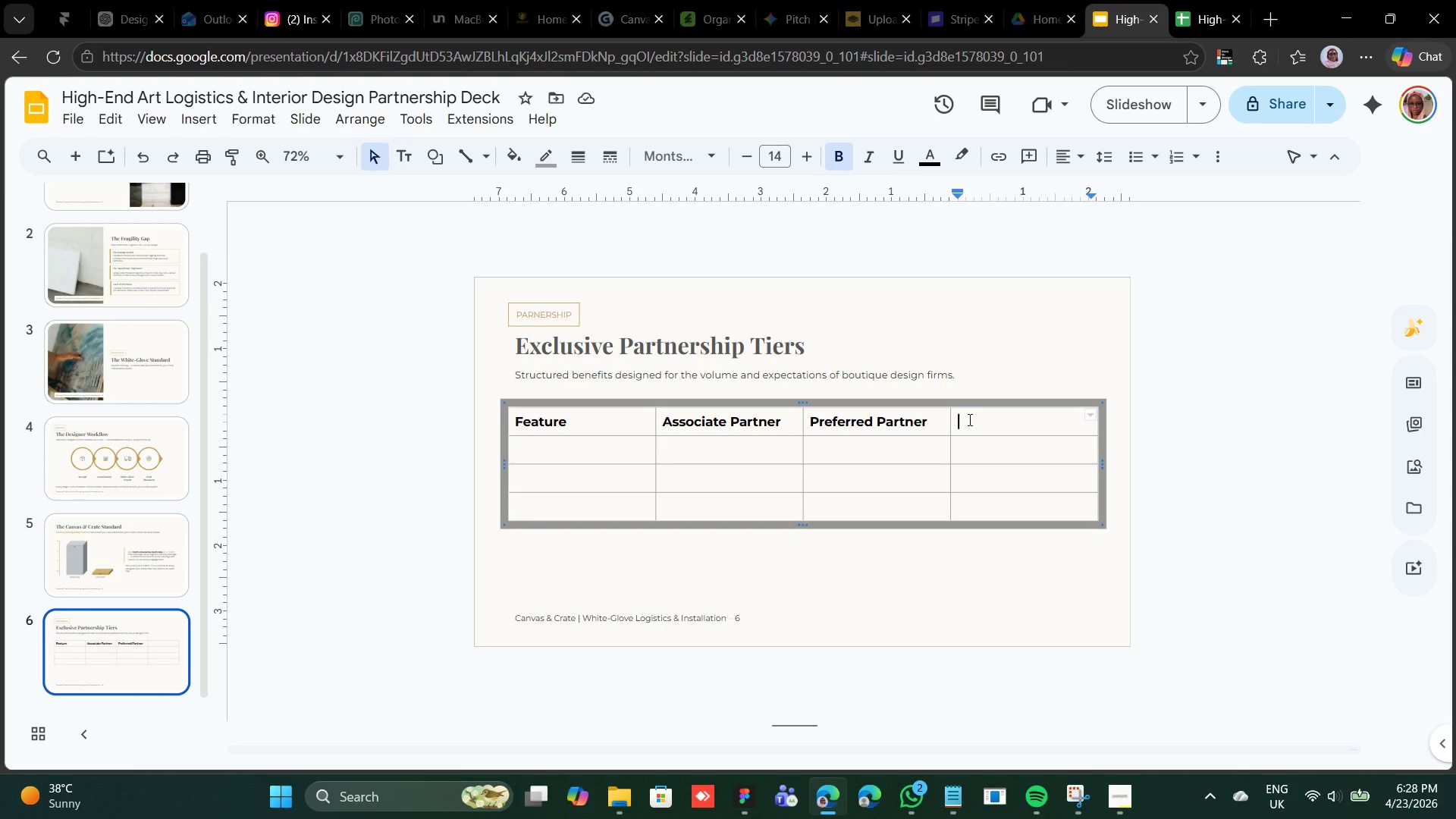 
right_click([968, 419])
 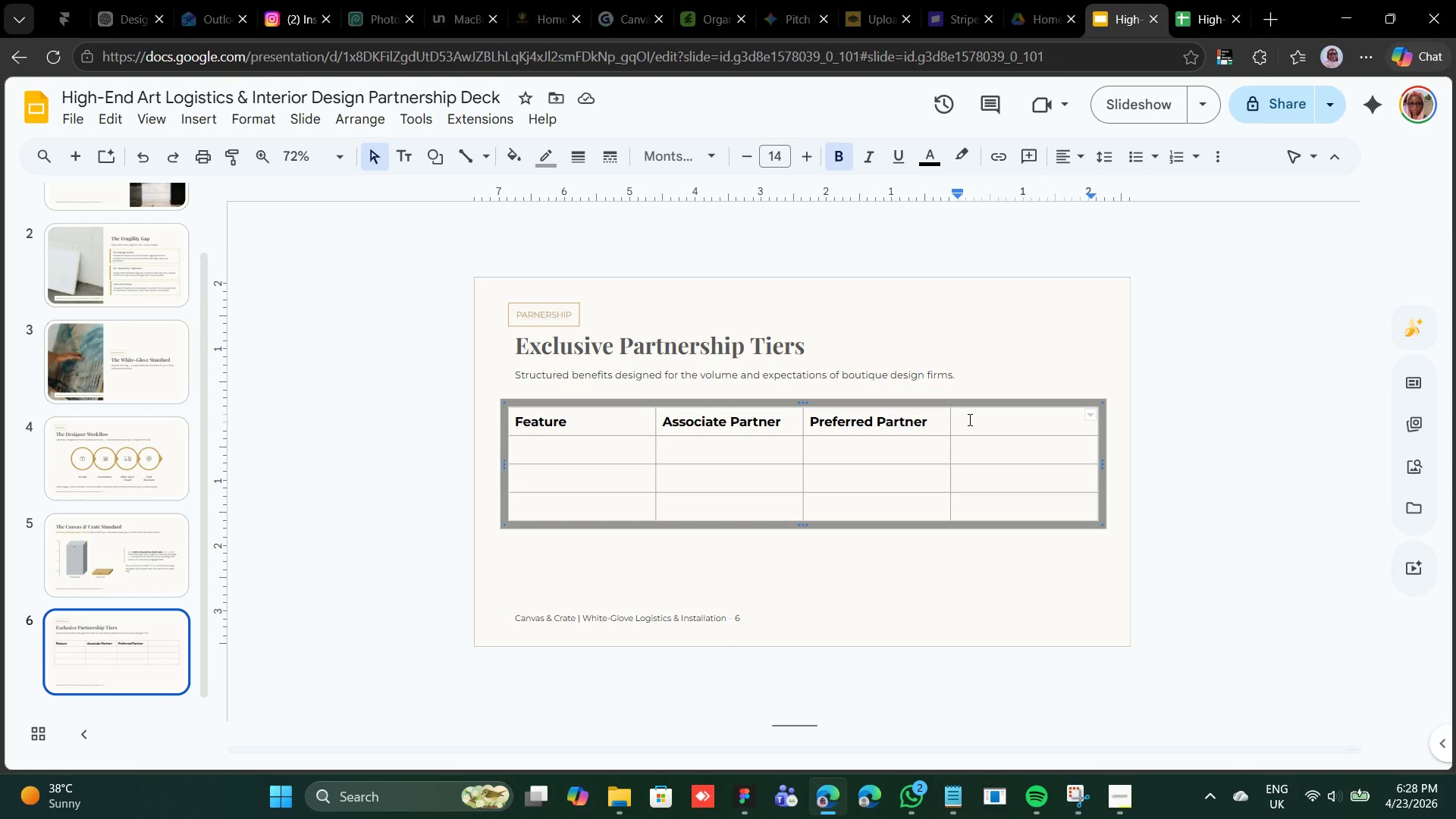 
right_click([968, 419])
 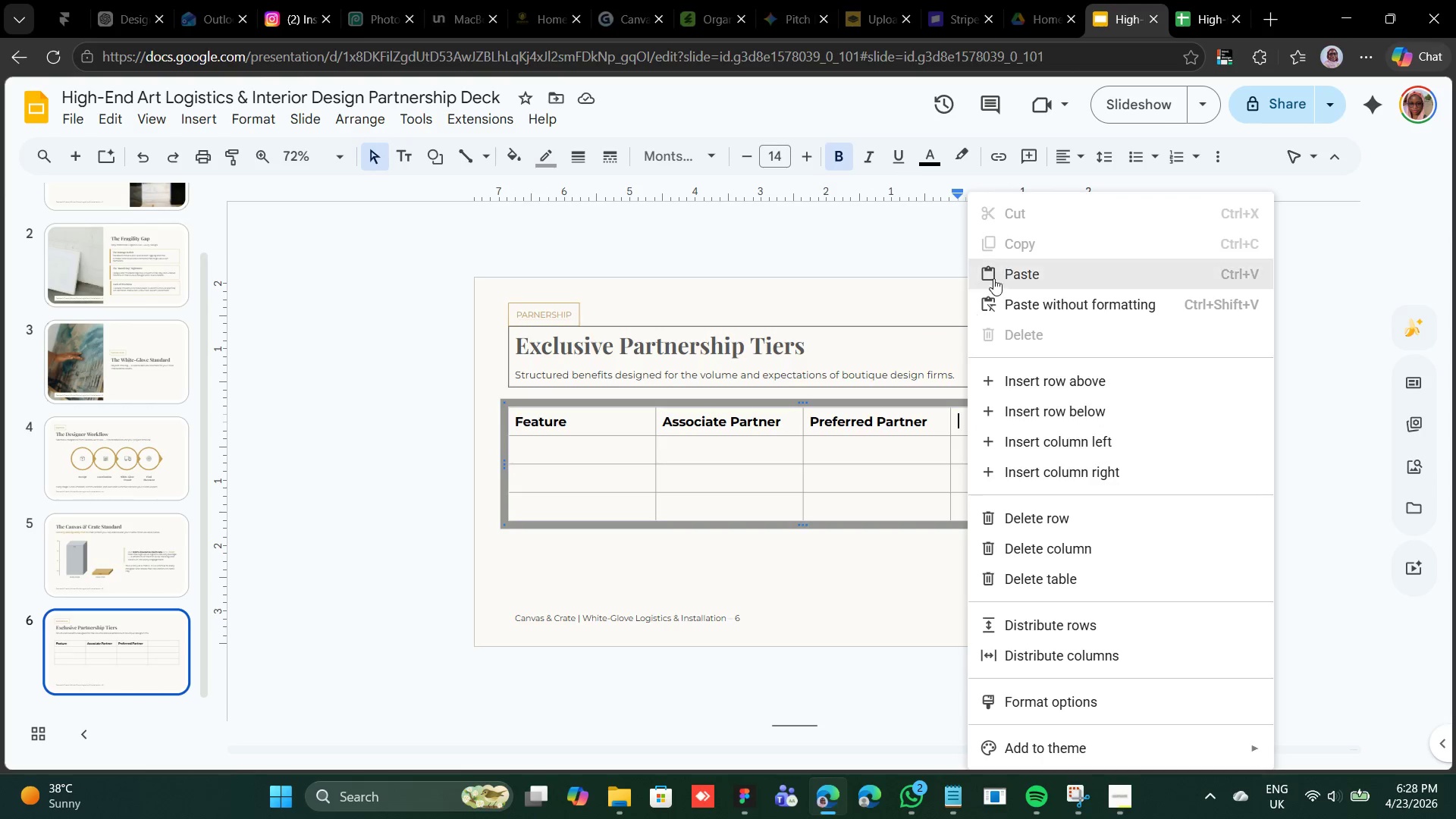 
left_click([999, 269])
 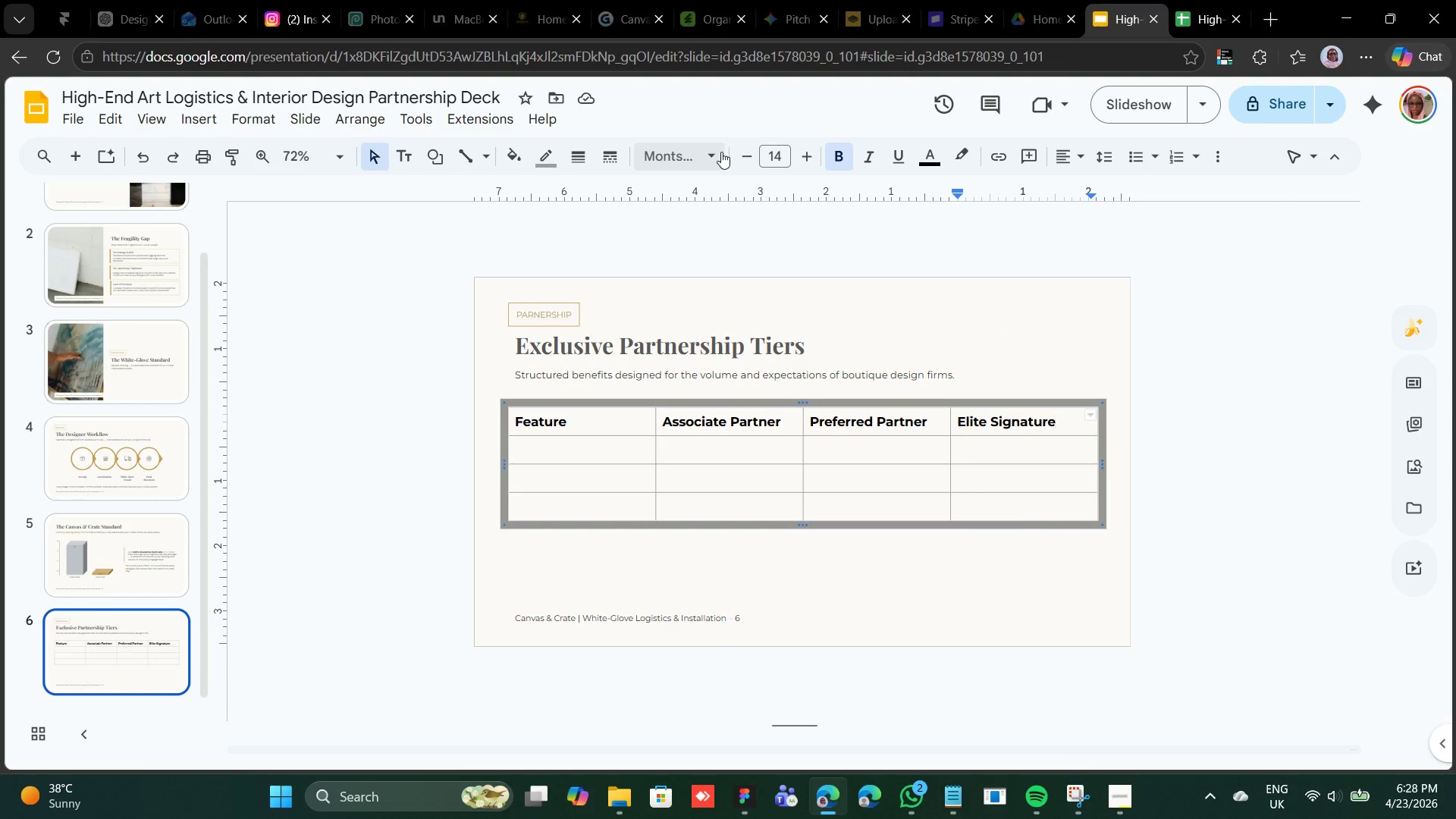 
wait(7.72)
 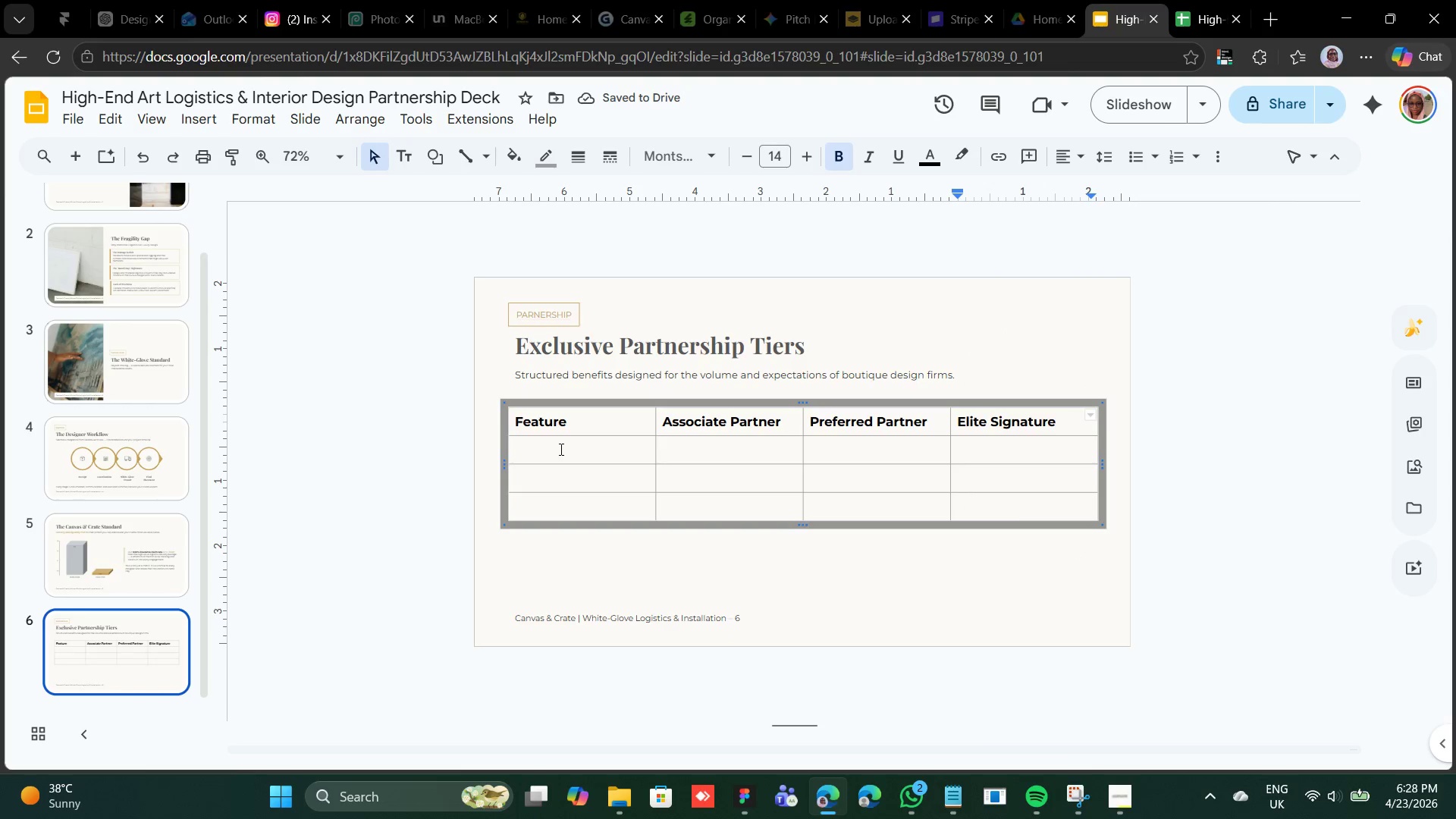 
left_click([588, 446])
 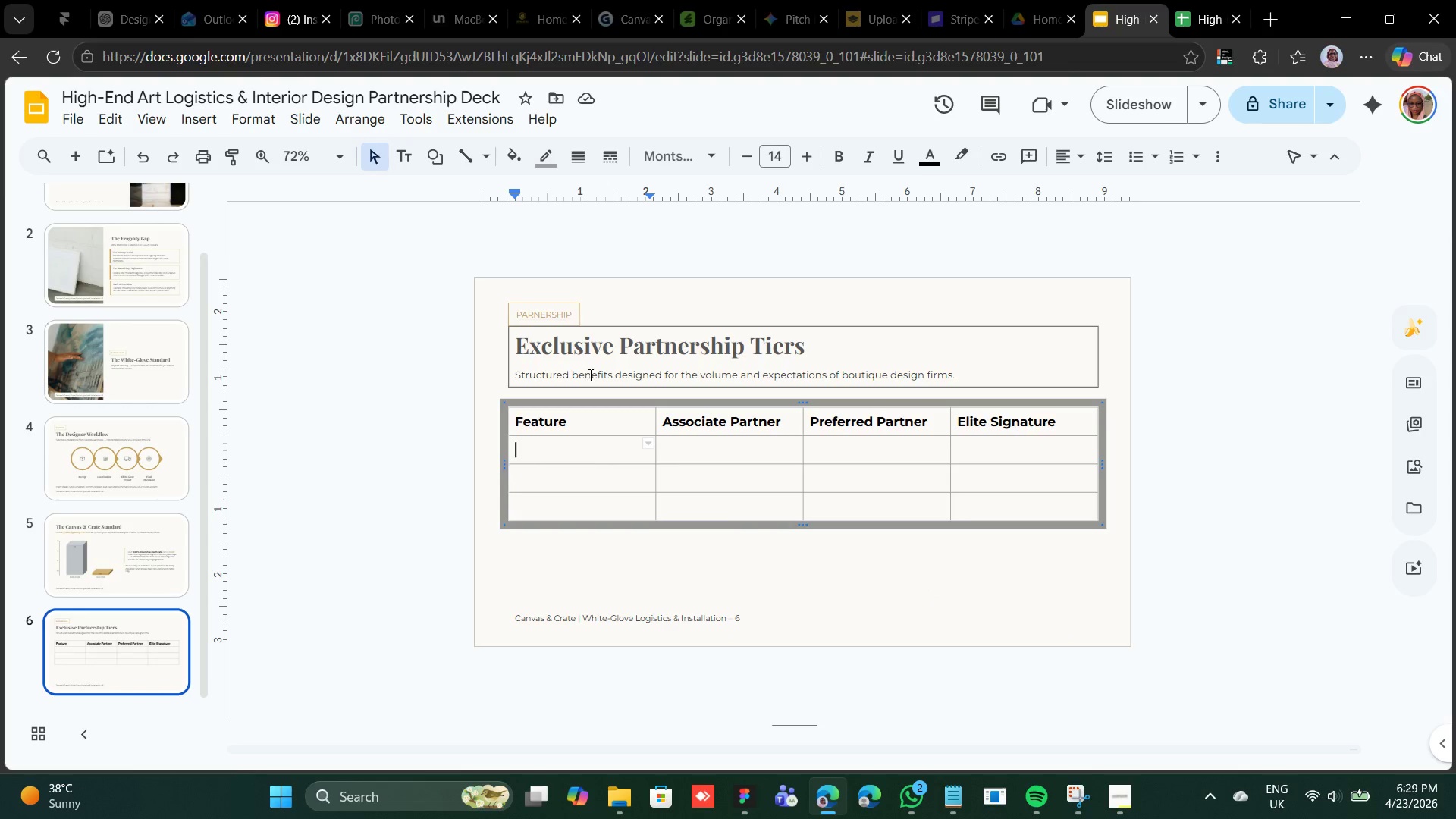 
left_click([589, 375])
 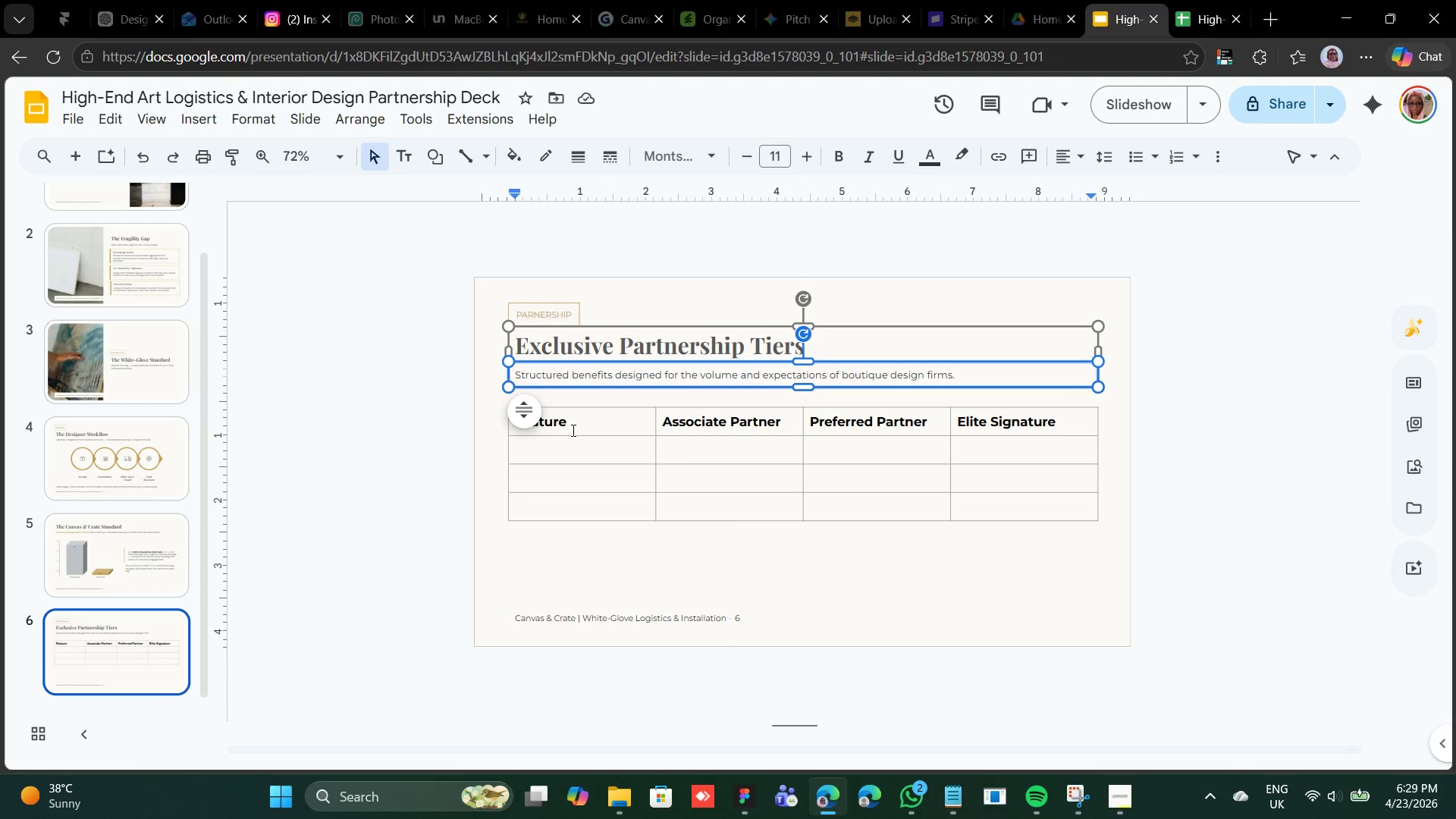 
left_click([574, 426])
 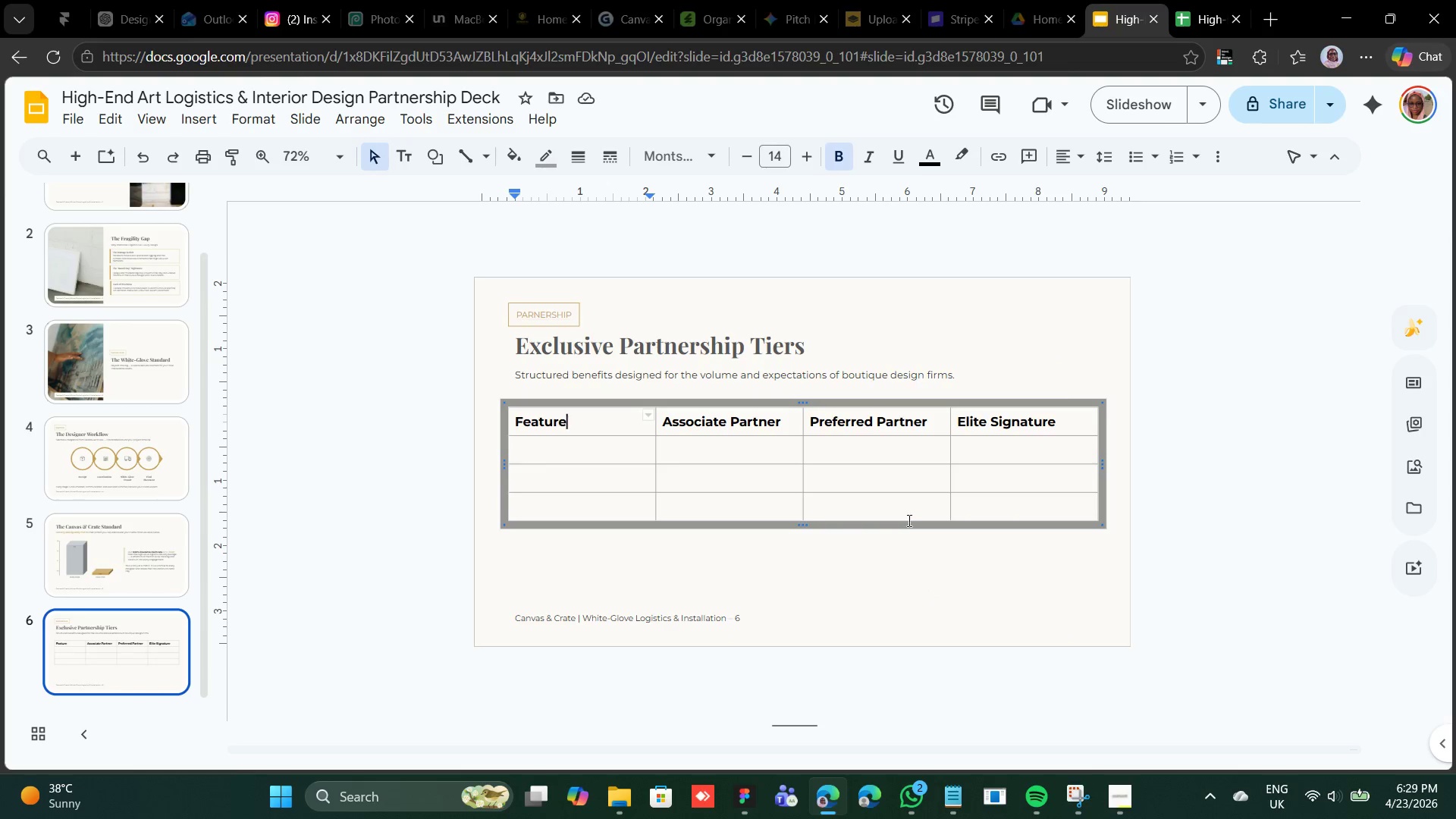 
hold_key(key=ShiftLeft, duration=0.94)
left_click([991, 505])
 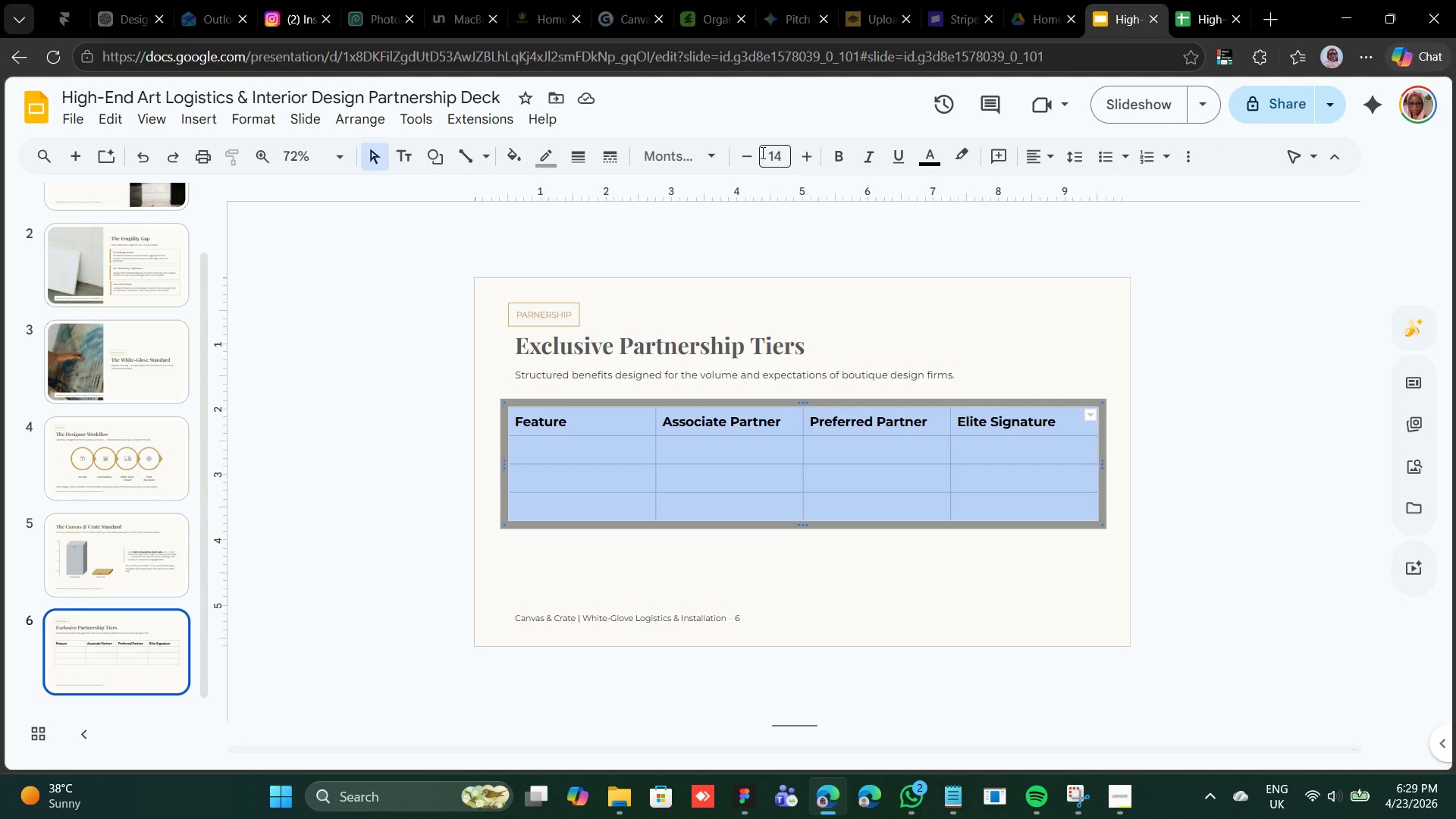 
left_click([754, 152])
 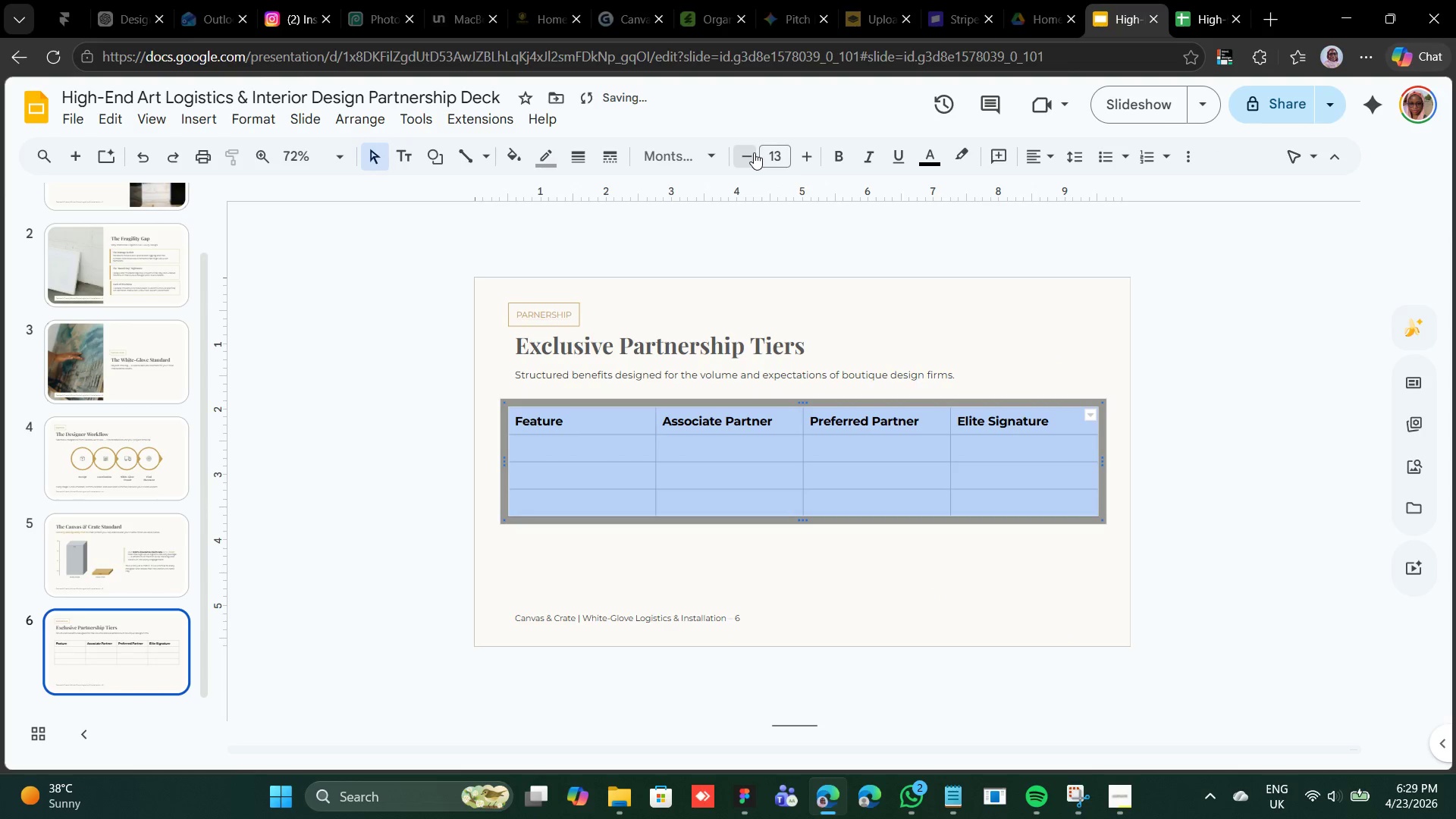 
double_click([754, 152])
 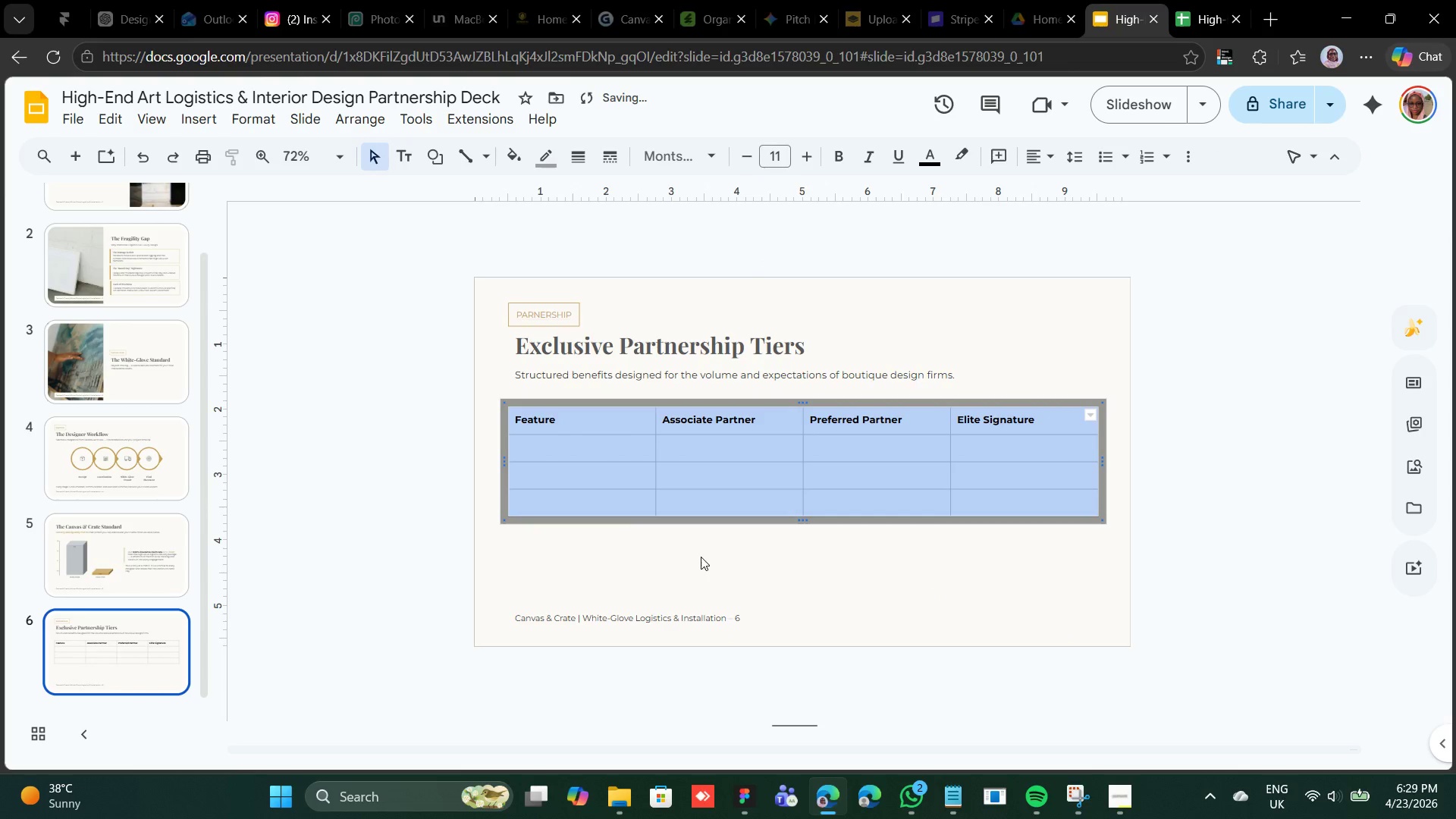 
left_click([701, 557])
 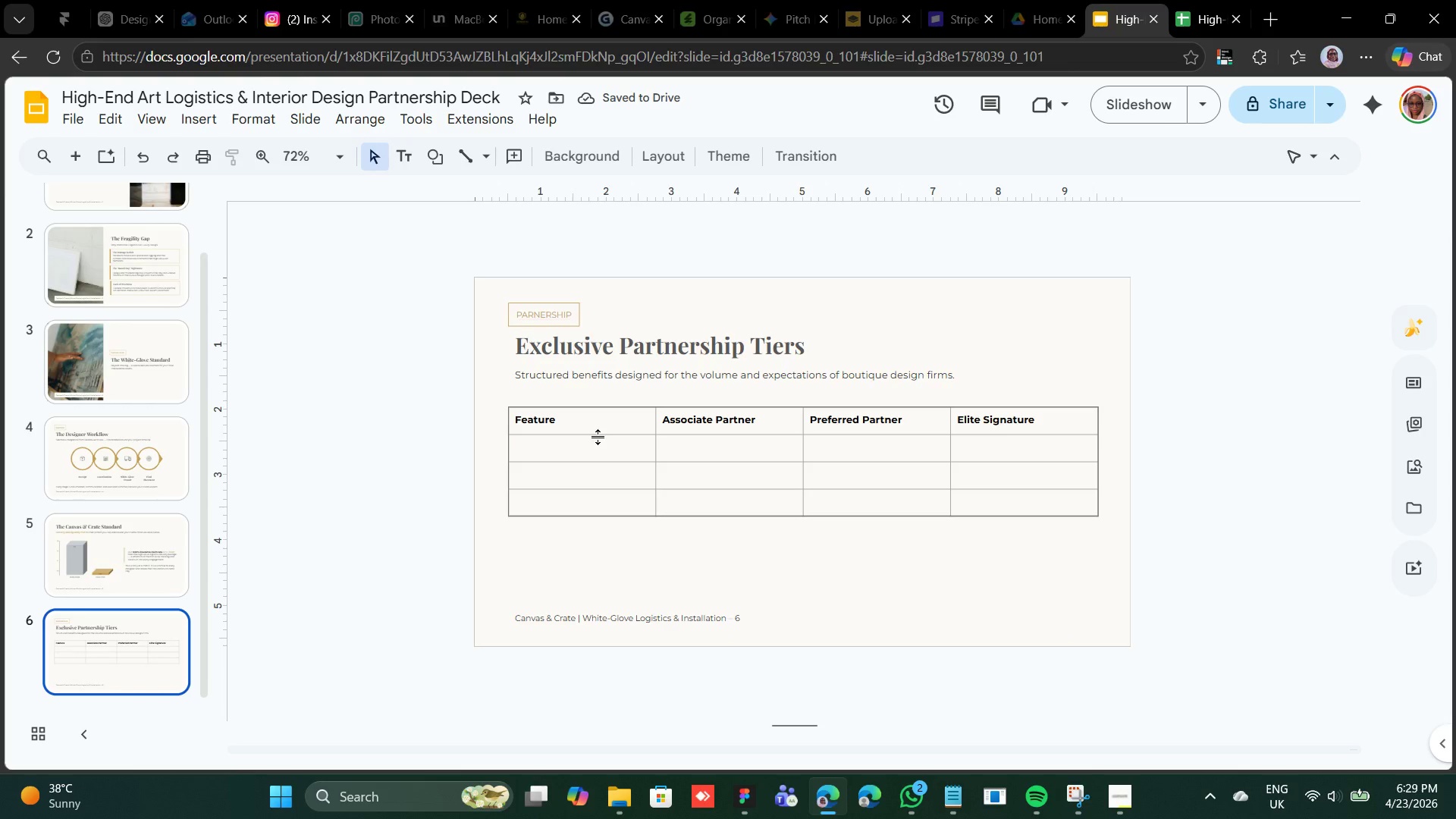 
left_click([593, 444])
 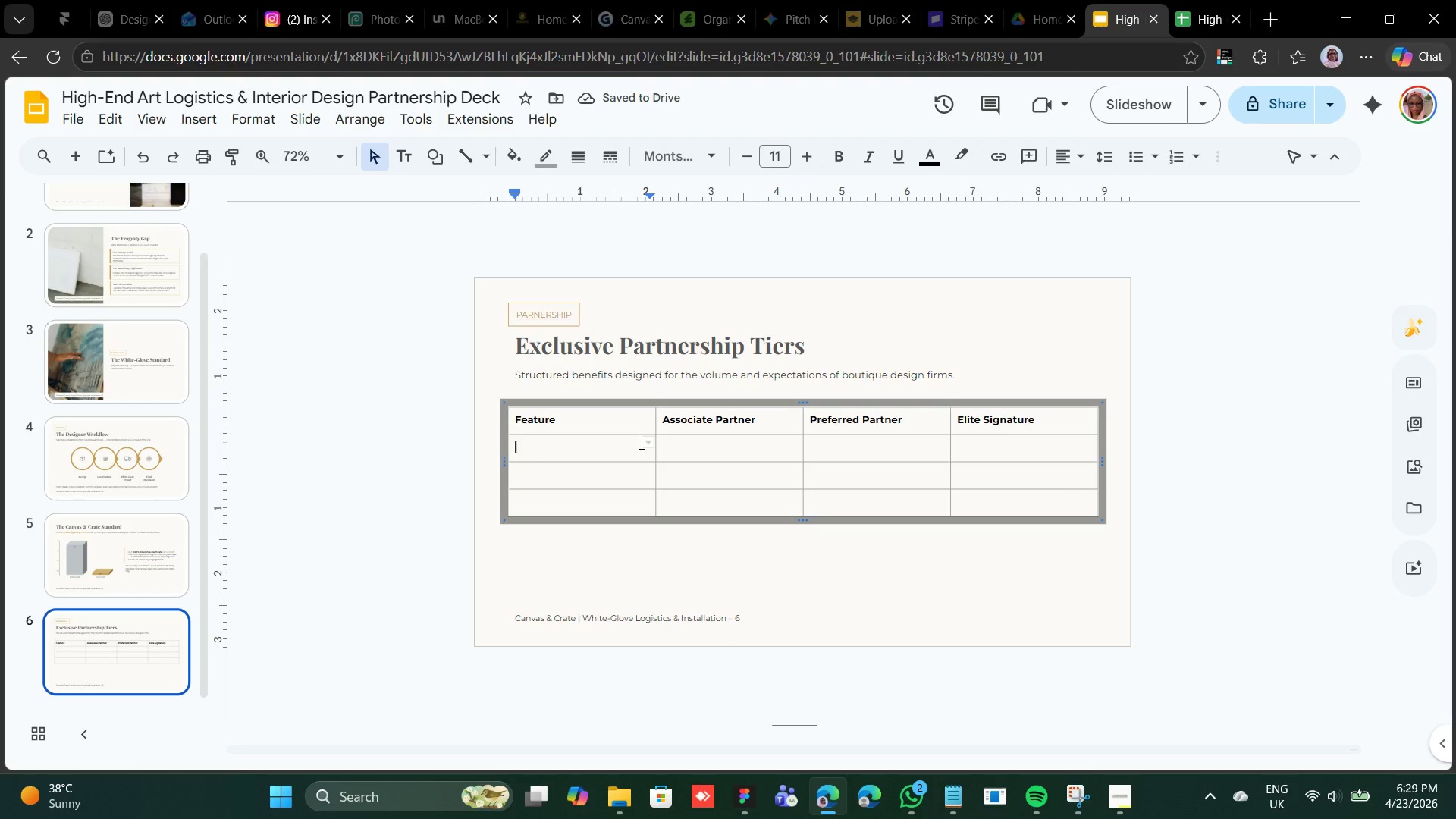 
hold_key(key=ShiftLeft, duration=1.19)
left_click([973, 500])
 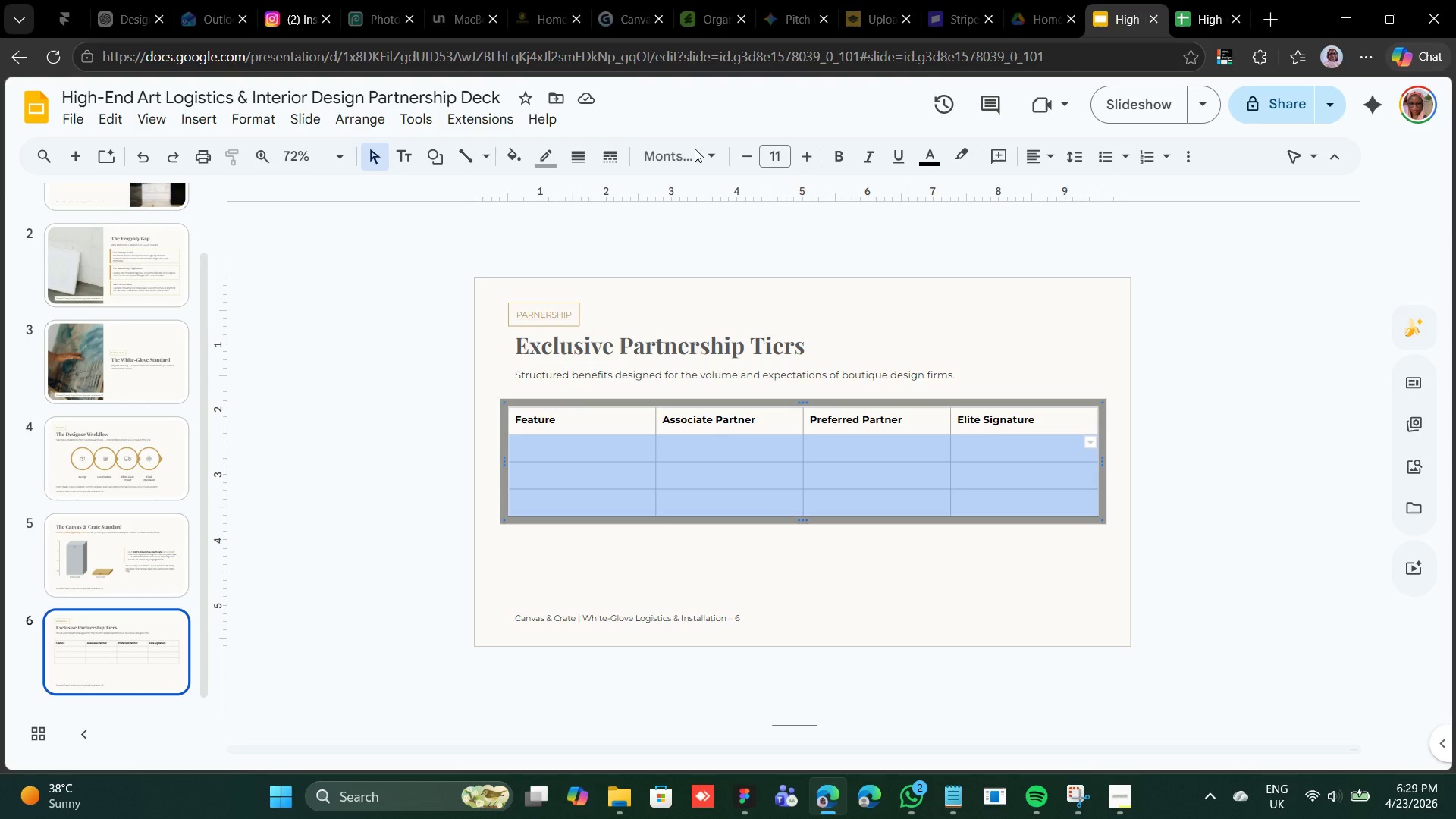 
left_click([695, 153])
 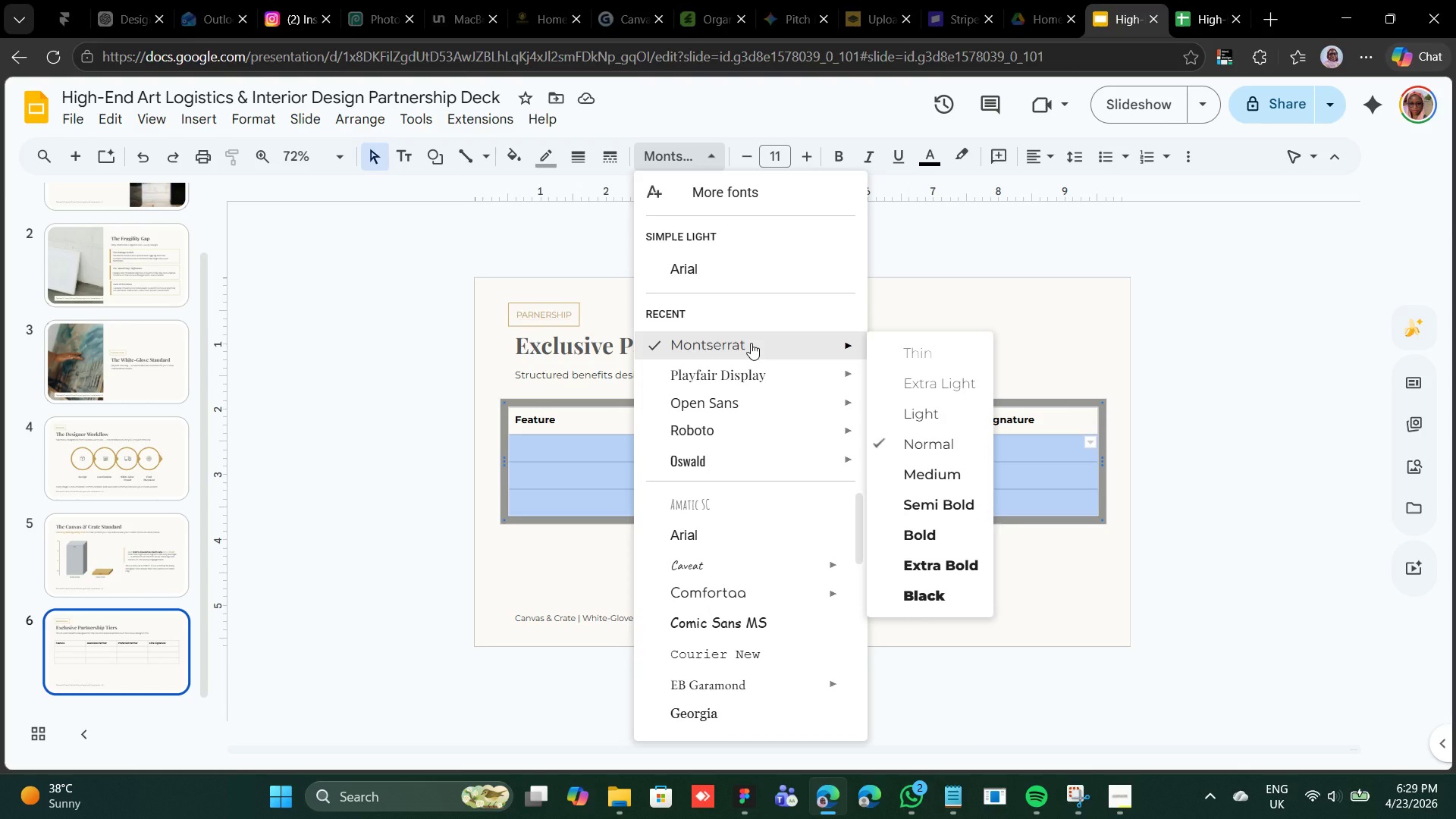 
left_click([752, 344])
 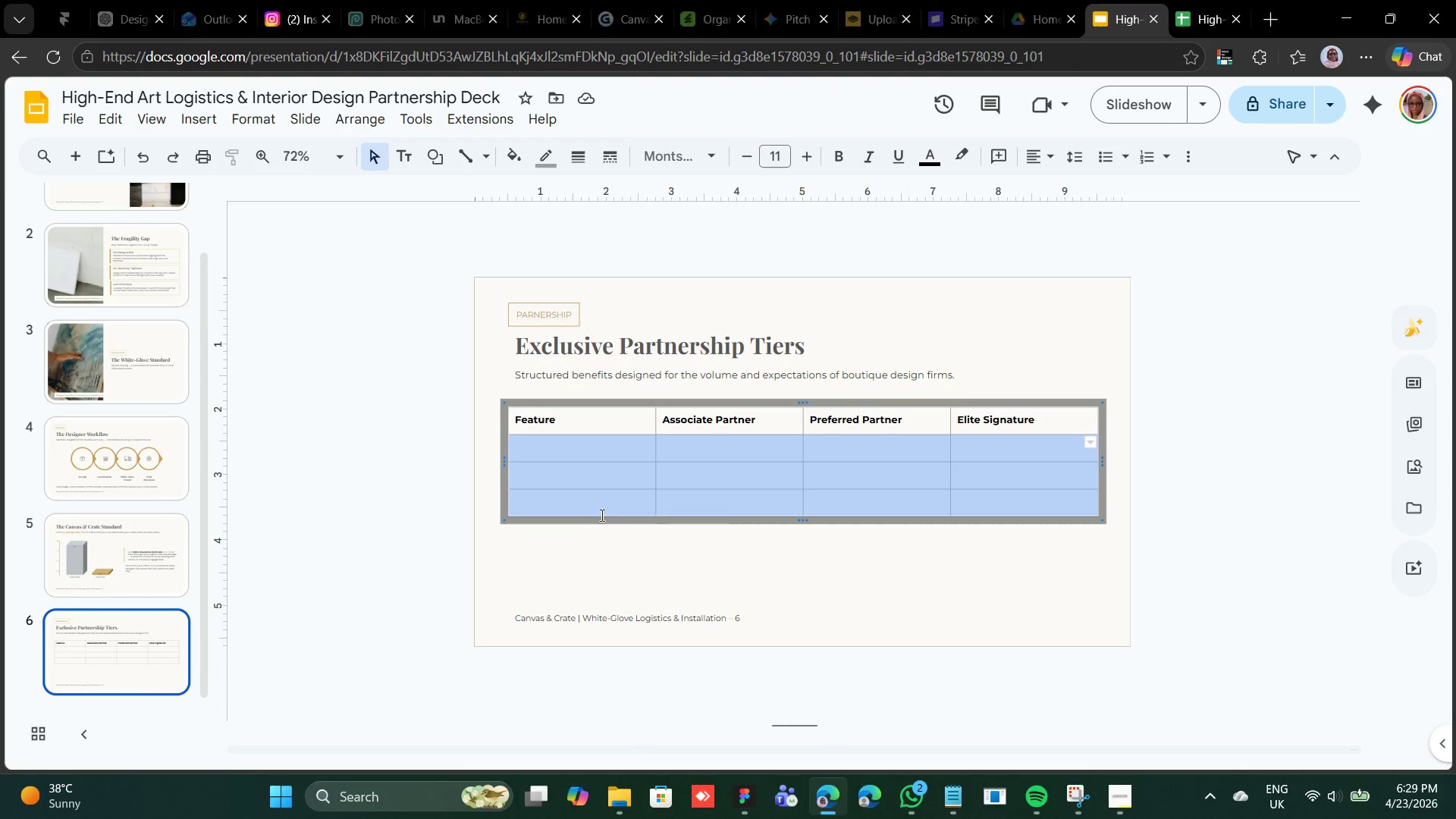 
left_click([604, 564])
 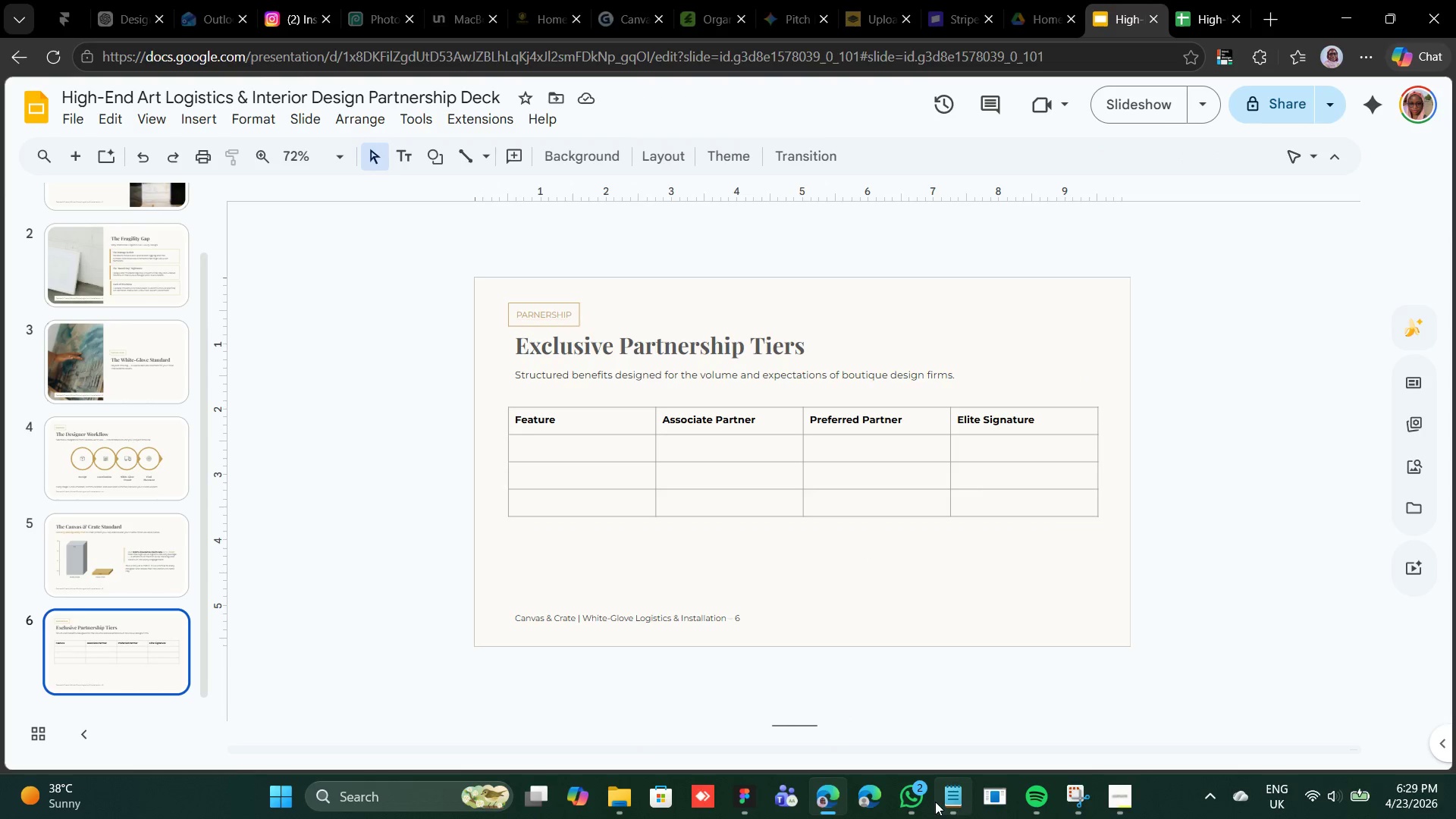 
left_click([943, 802])
 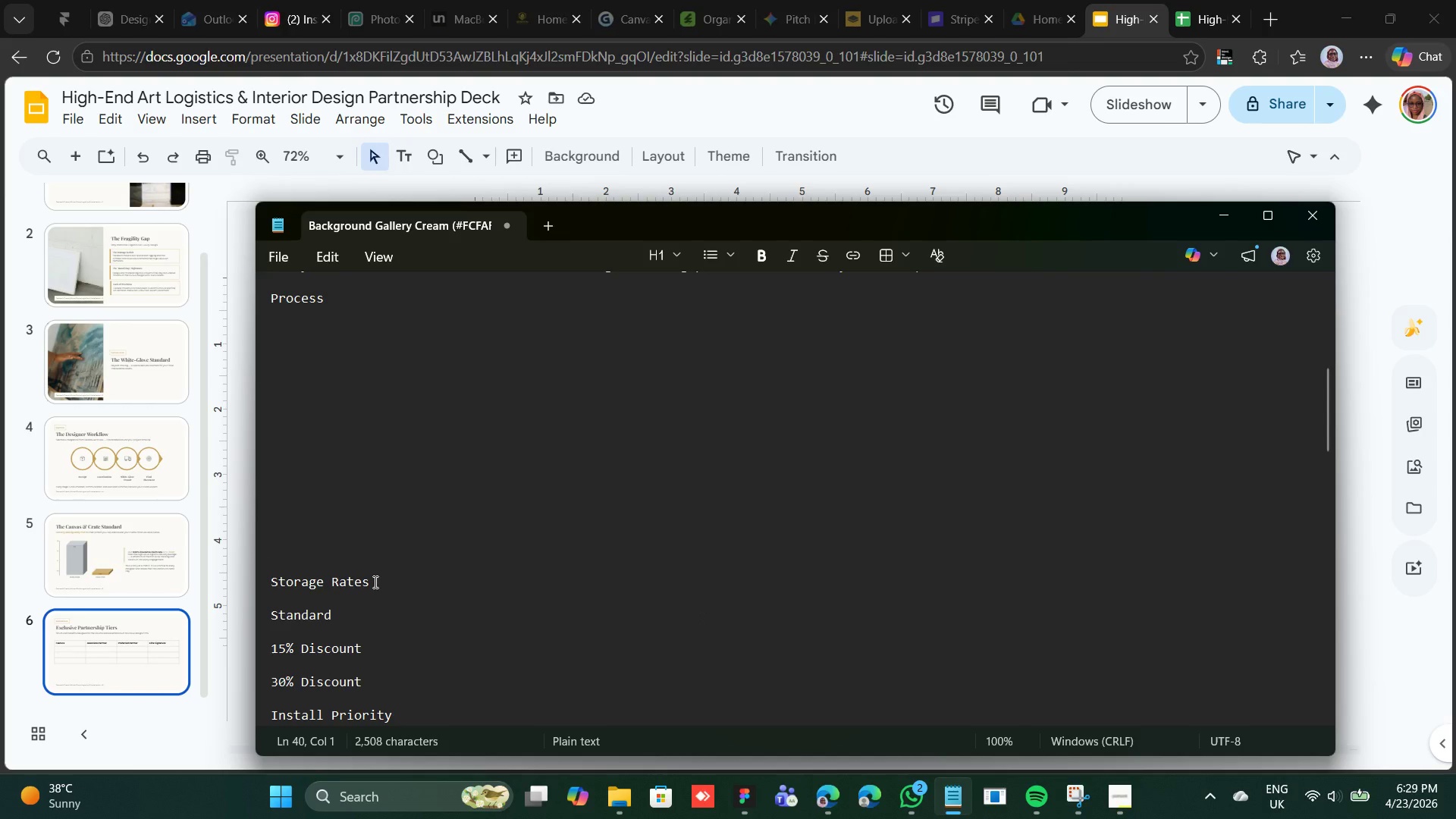 
left_click_drag(start_coordinate=[371, 579], to_coordinate=[263, 588])
 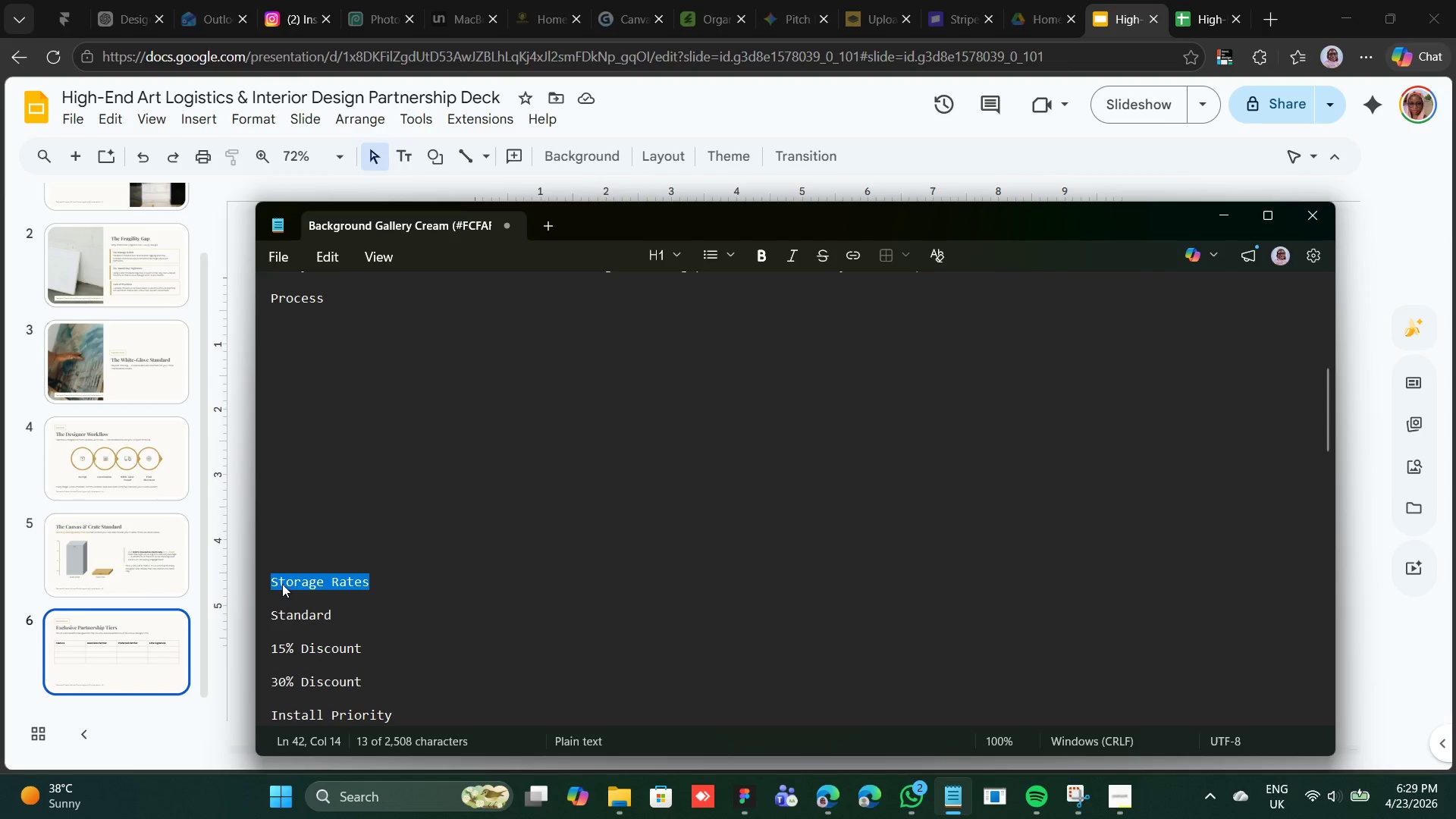 
right_click([282, 584])
 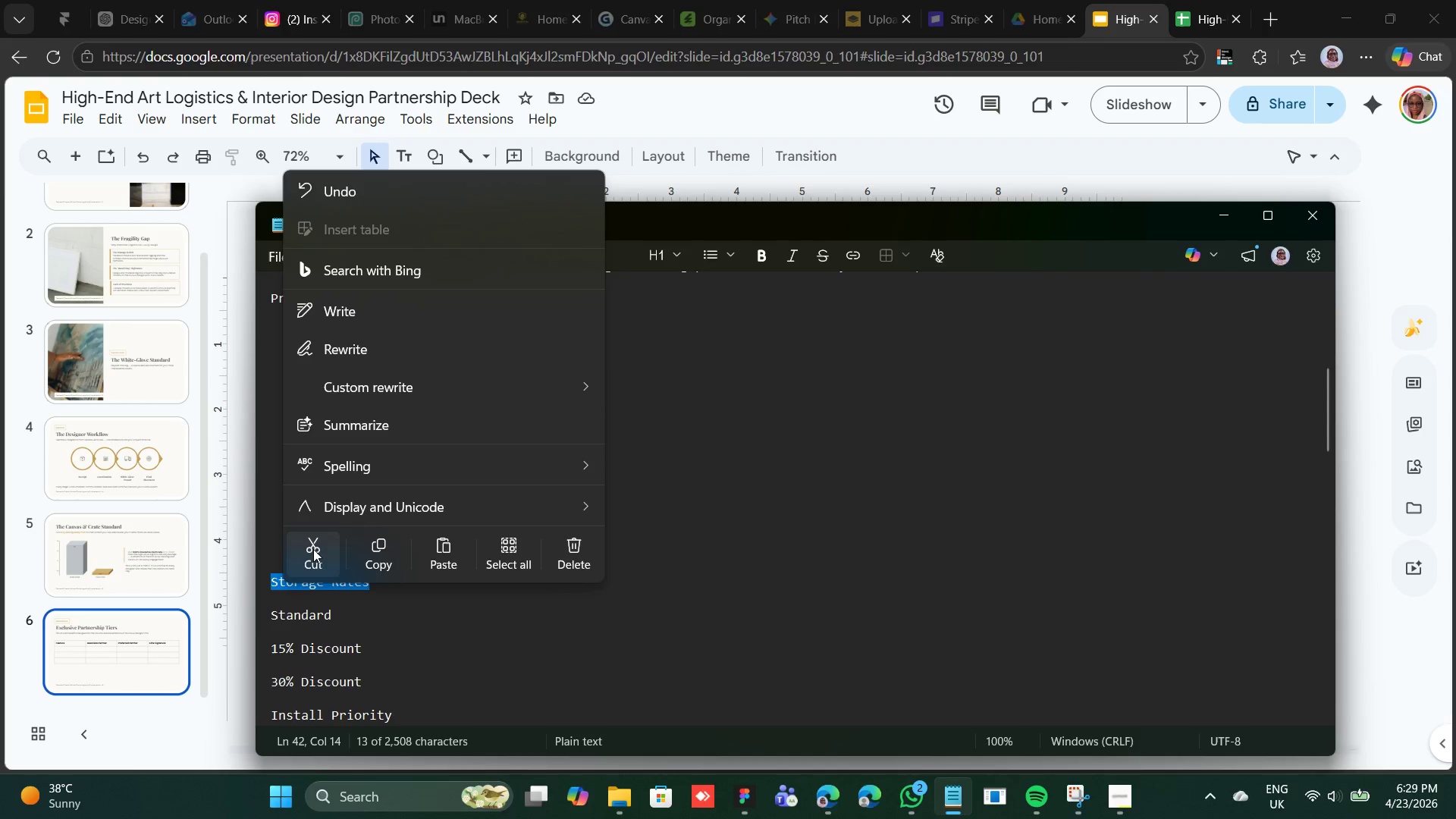 
left_click([313, 549])
 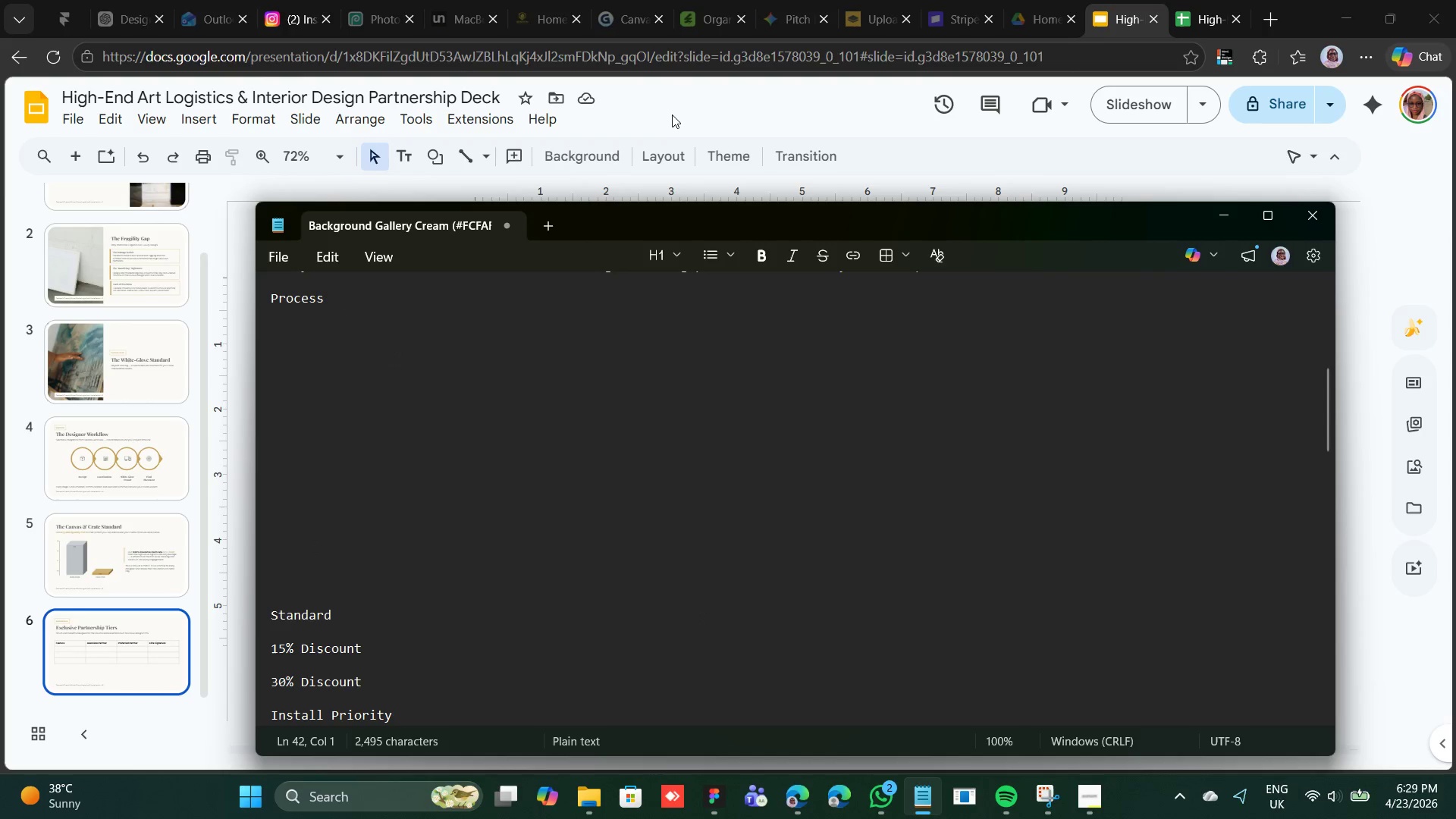 
left_click([673, 112])
 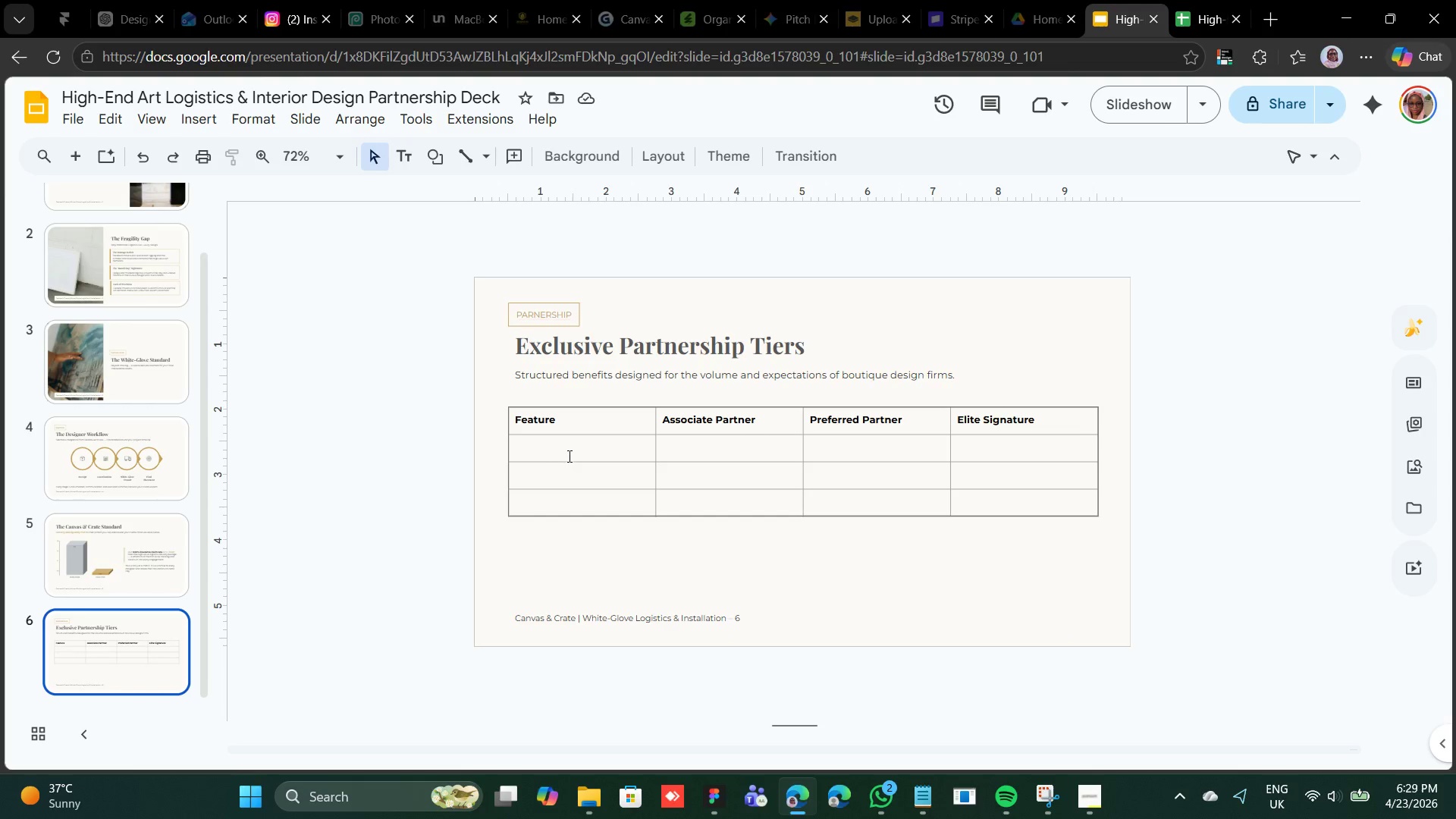 
left_click([569, 455])
 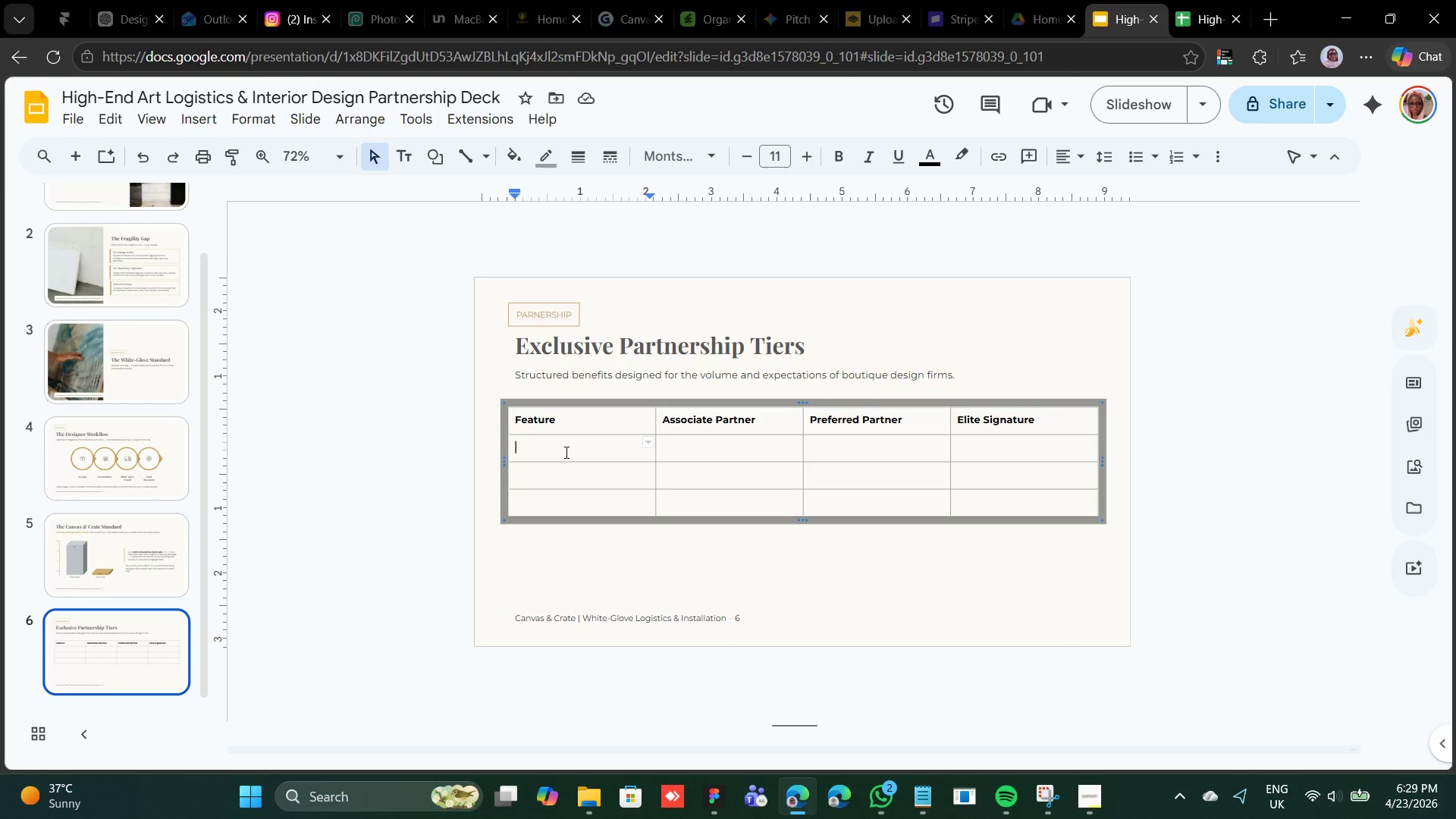 
right_click([565, 452])
 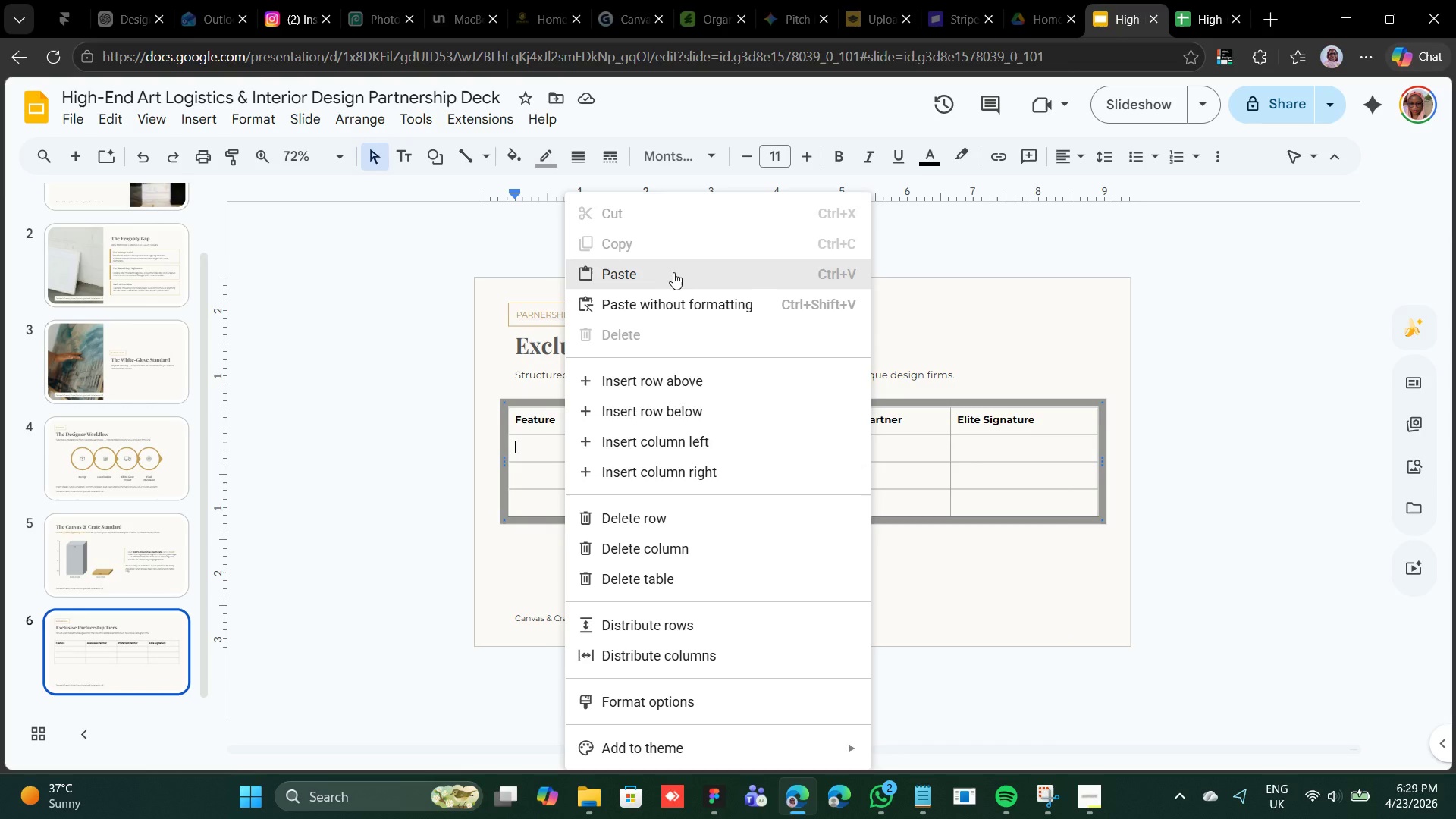 
left_click([676, 268])
 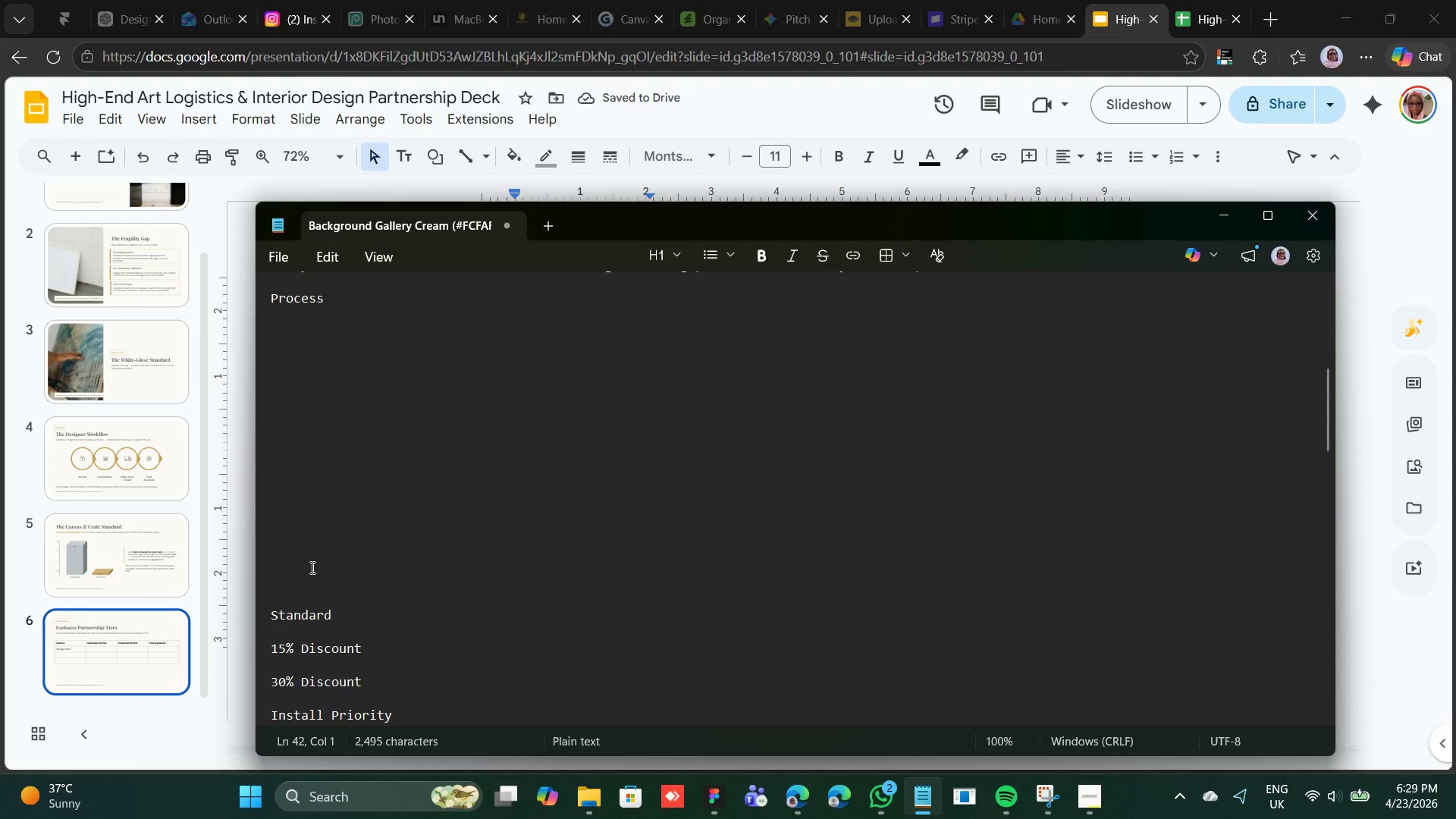 
hold_key(key=Backspace, duration=0.75)
 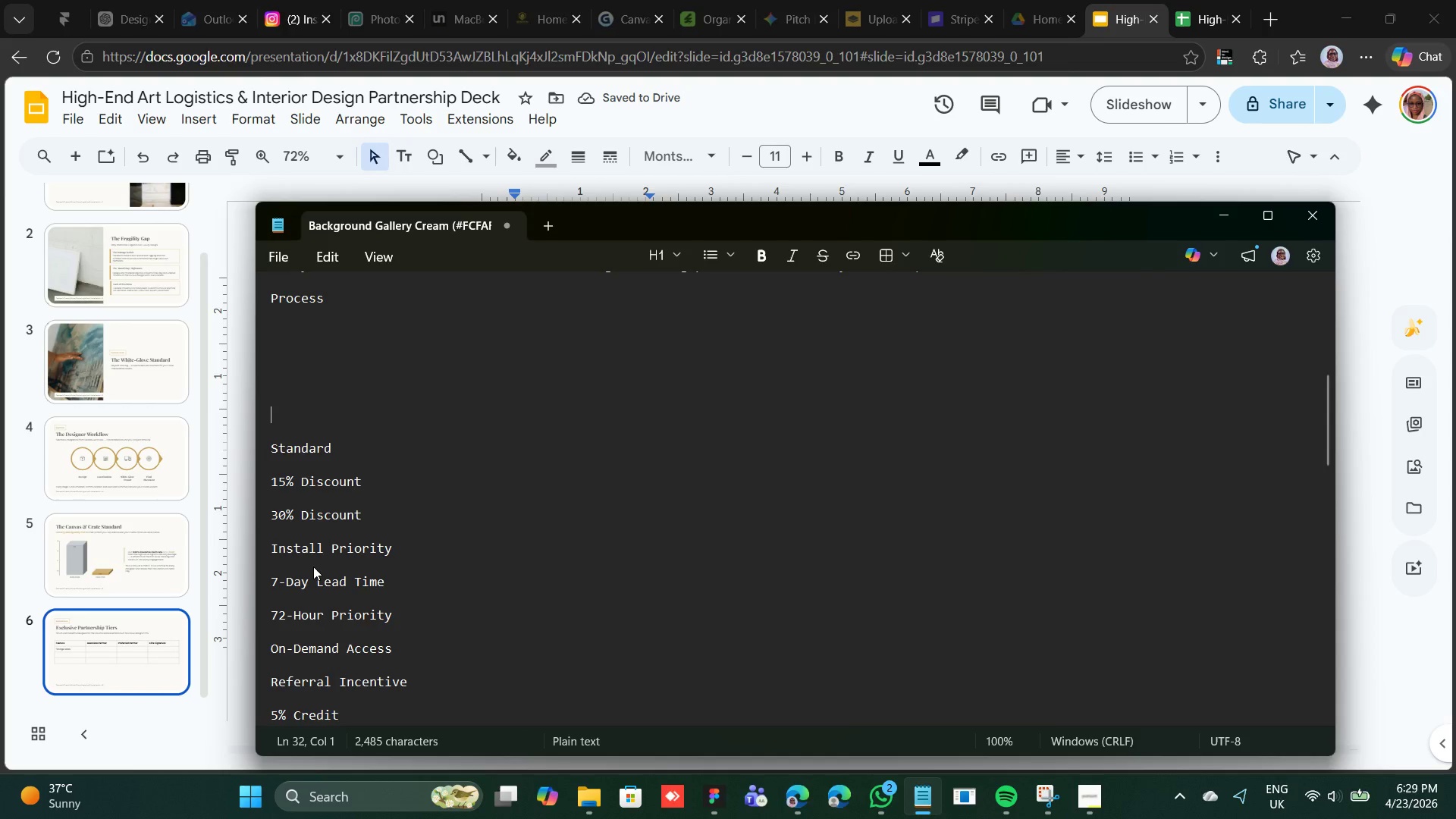 
key(Backspace)
 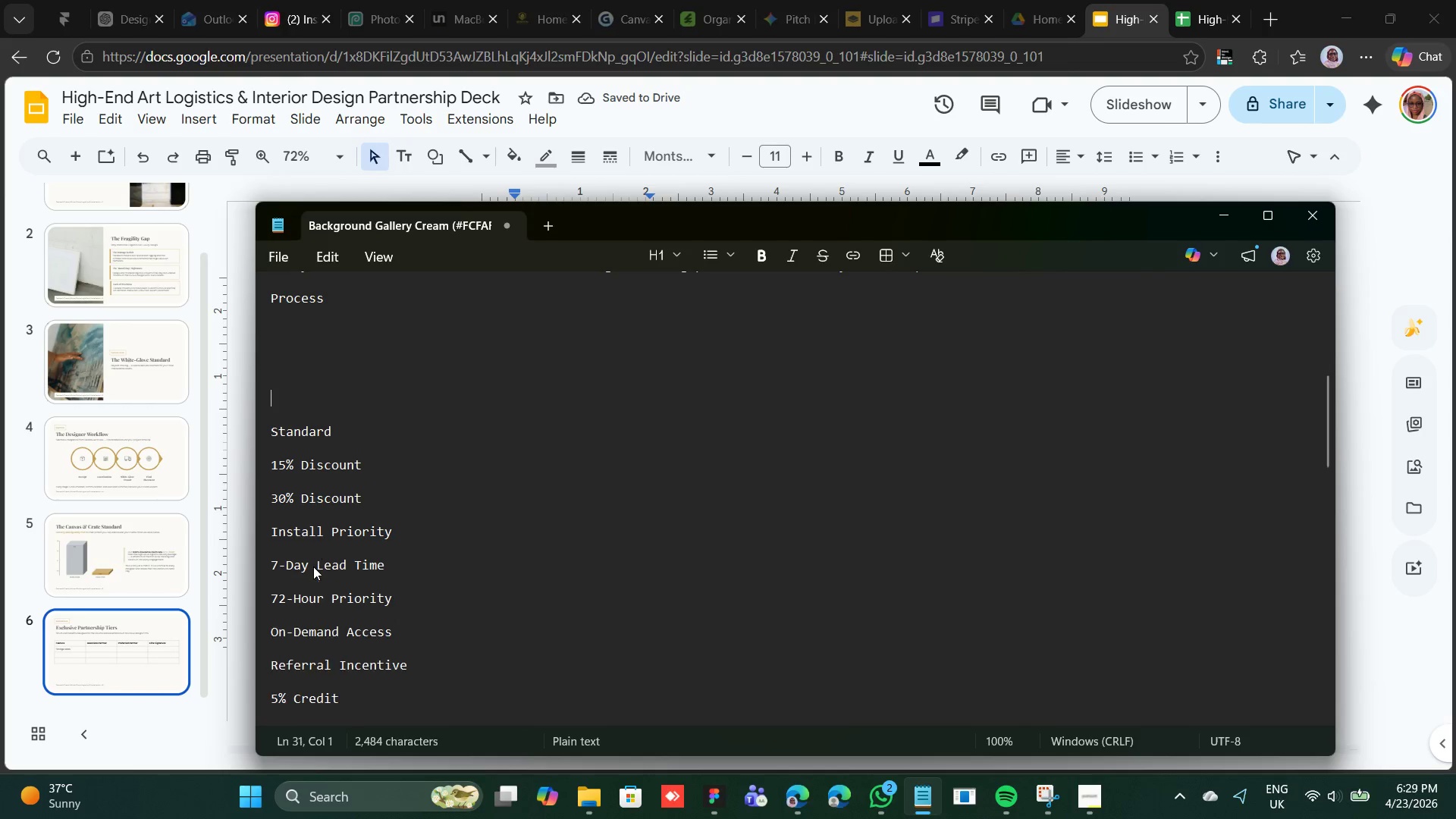 
key(Backspace)
 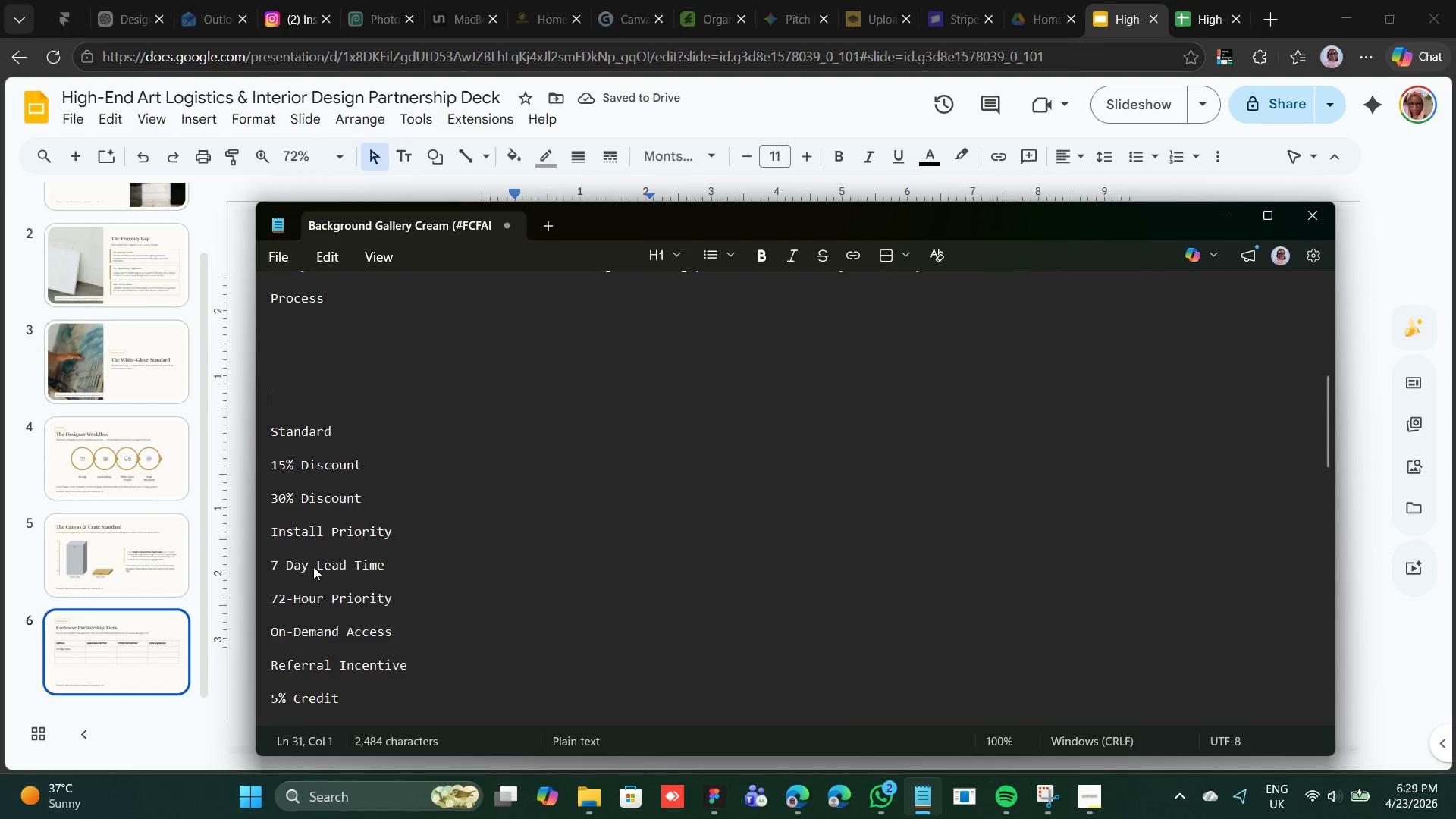 
key(Backspace)
 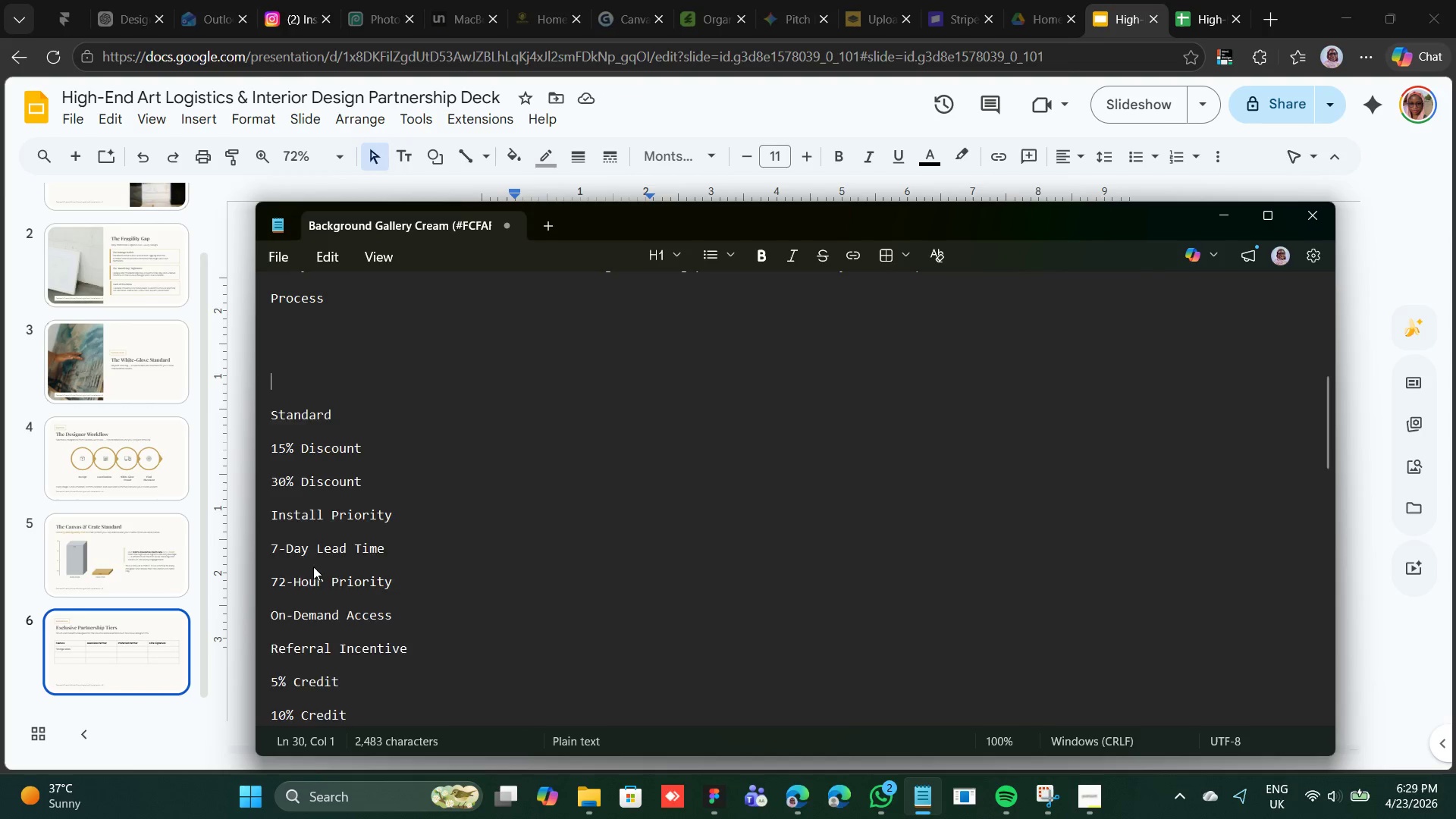 
key(Backspace)
 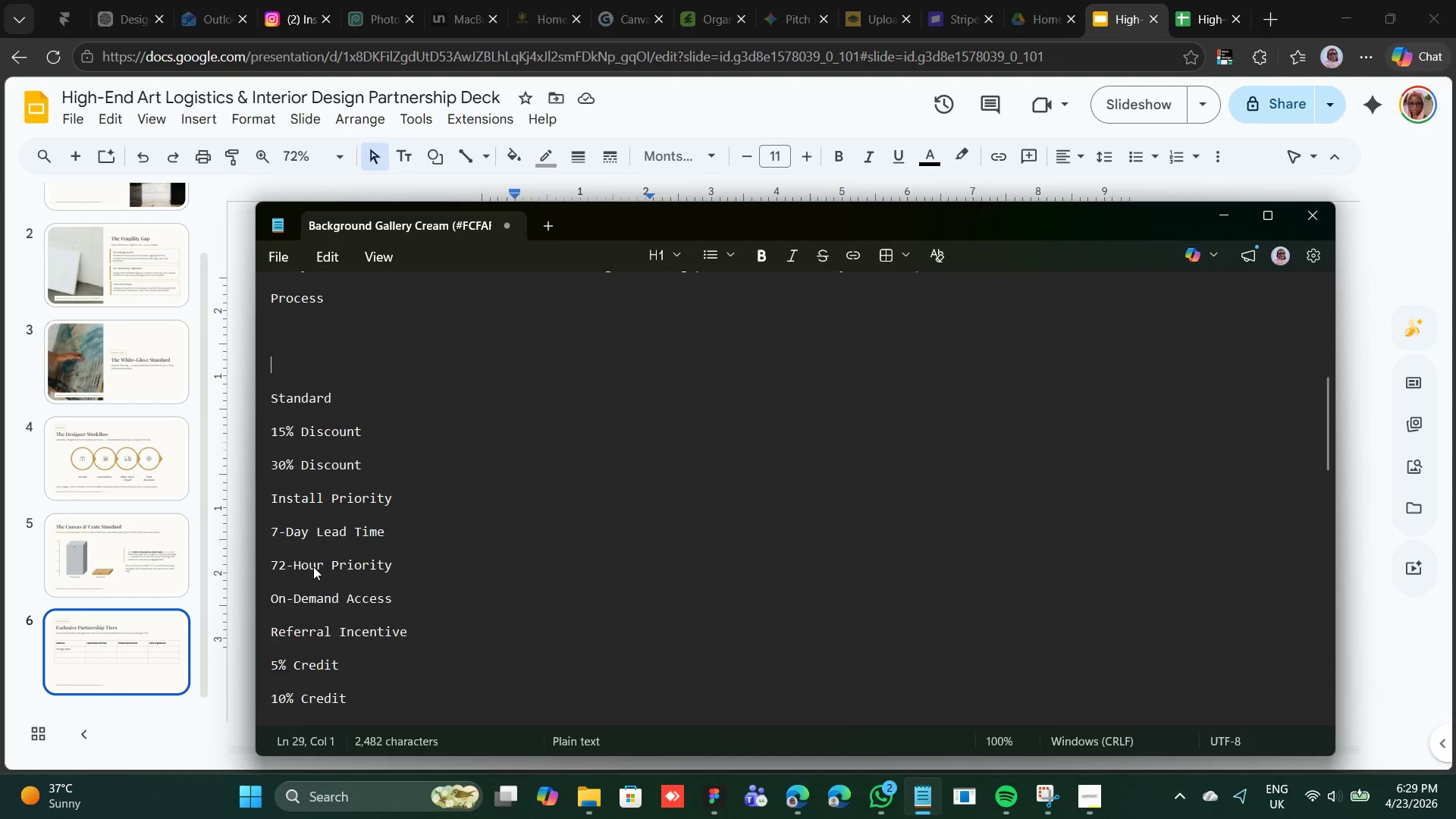 
key(Backspace)
 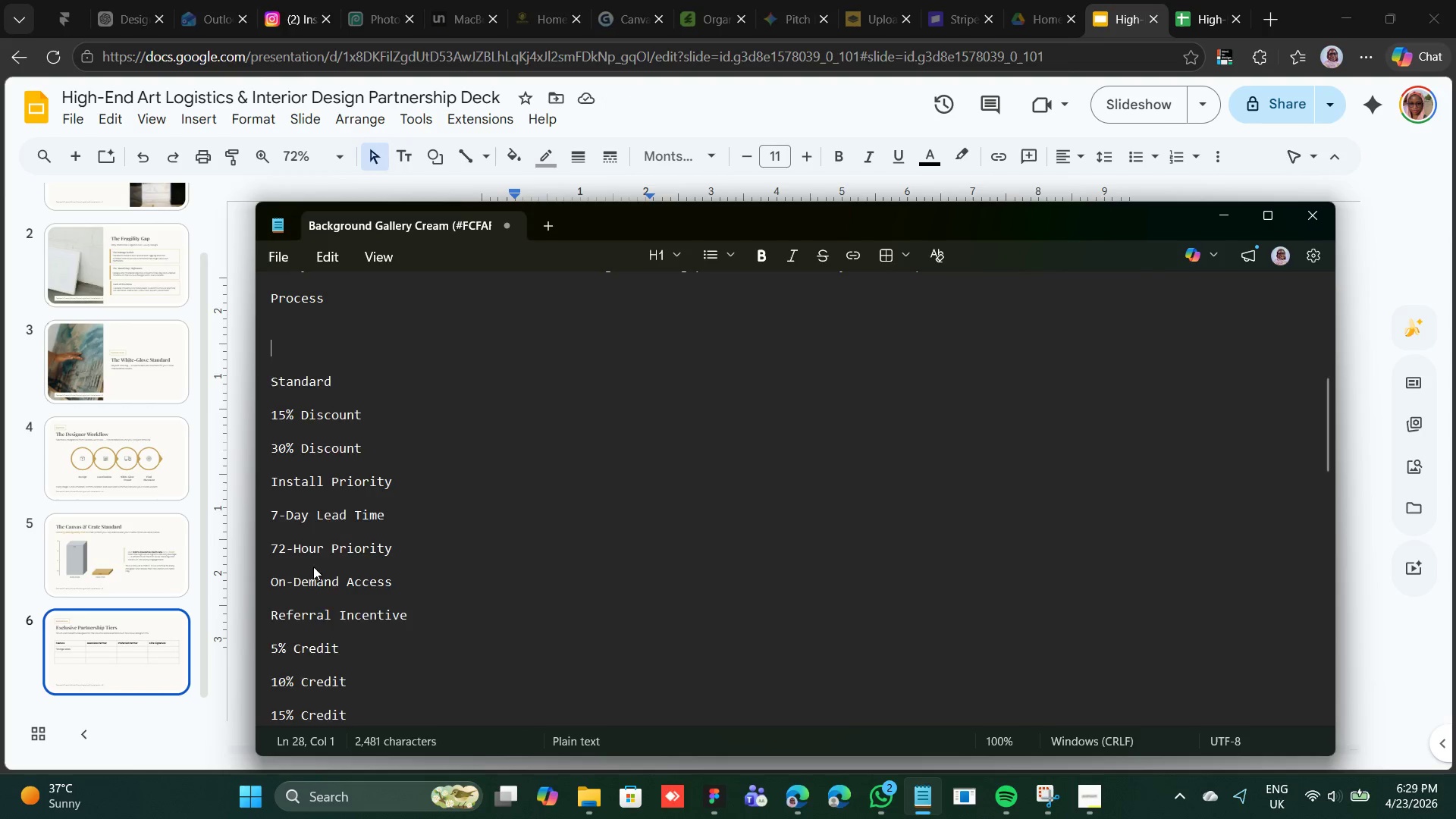 
key(Backspace)
 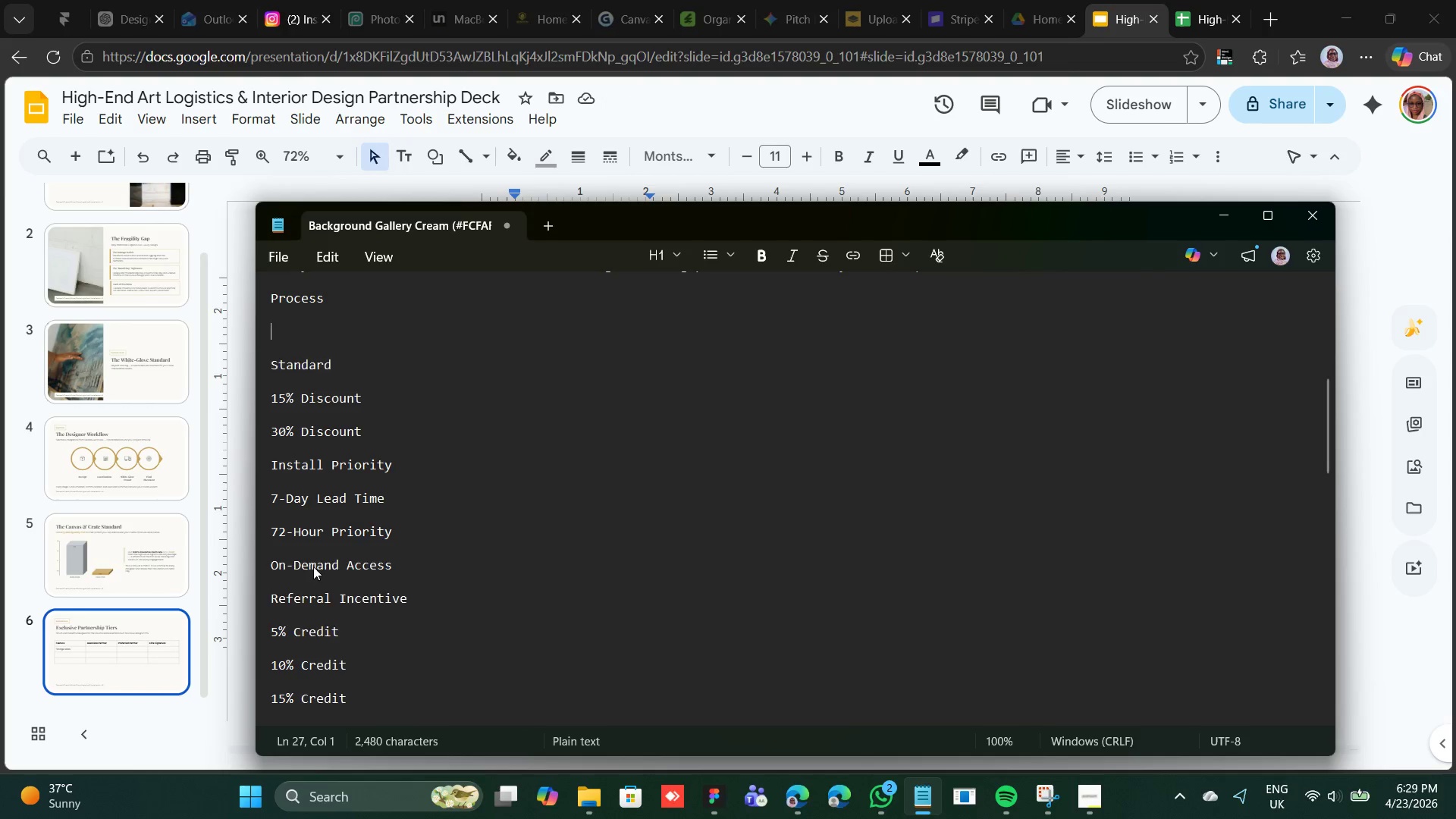 
key(Backspace)
 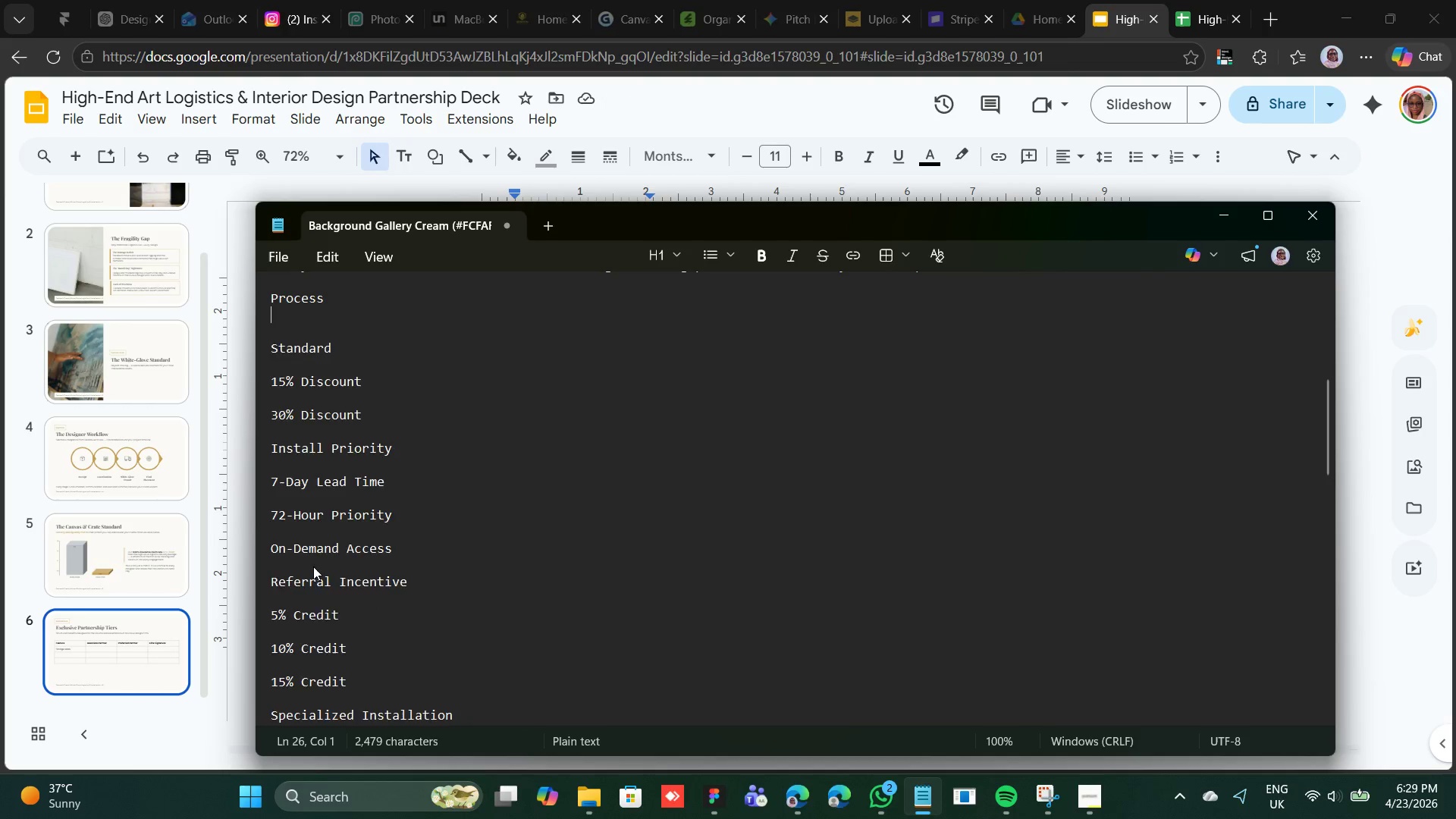 
key(Backspace)
 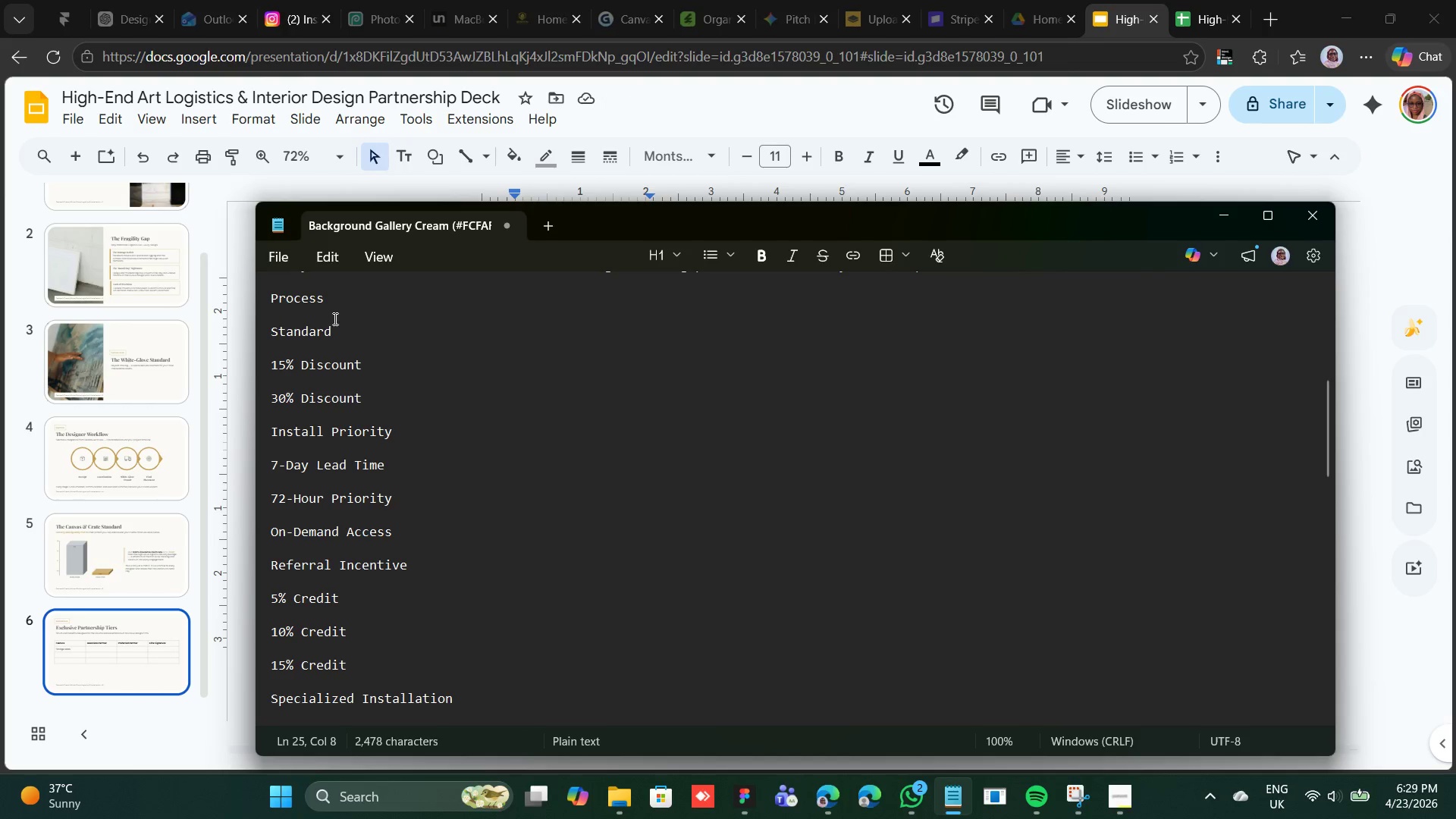 
left_click_drag(start_coordinate=[334, 329], to_coordinate=[271, 337])
 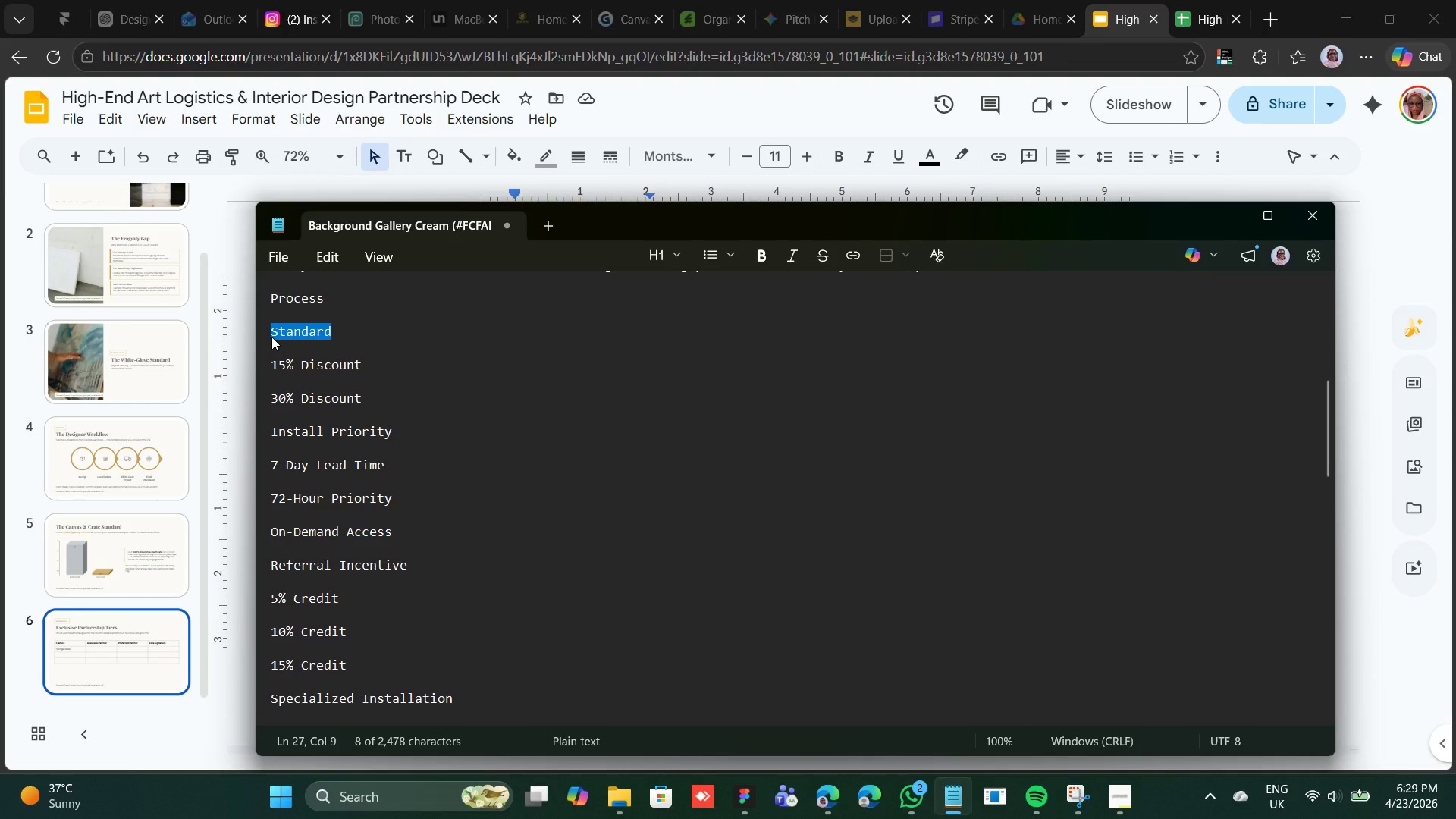 
right_click([271, 337])
 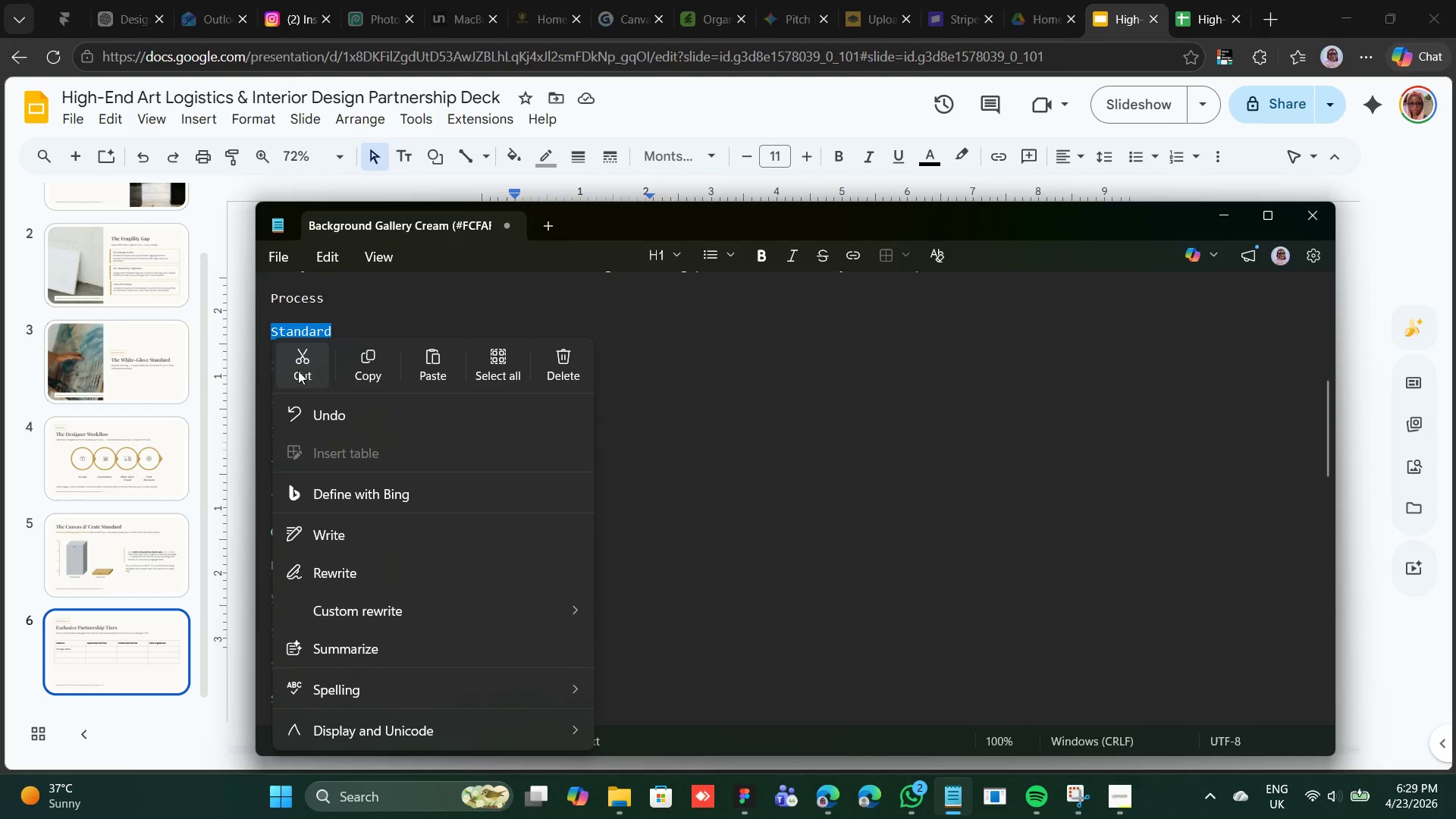 
left_click([298, 371])
 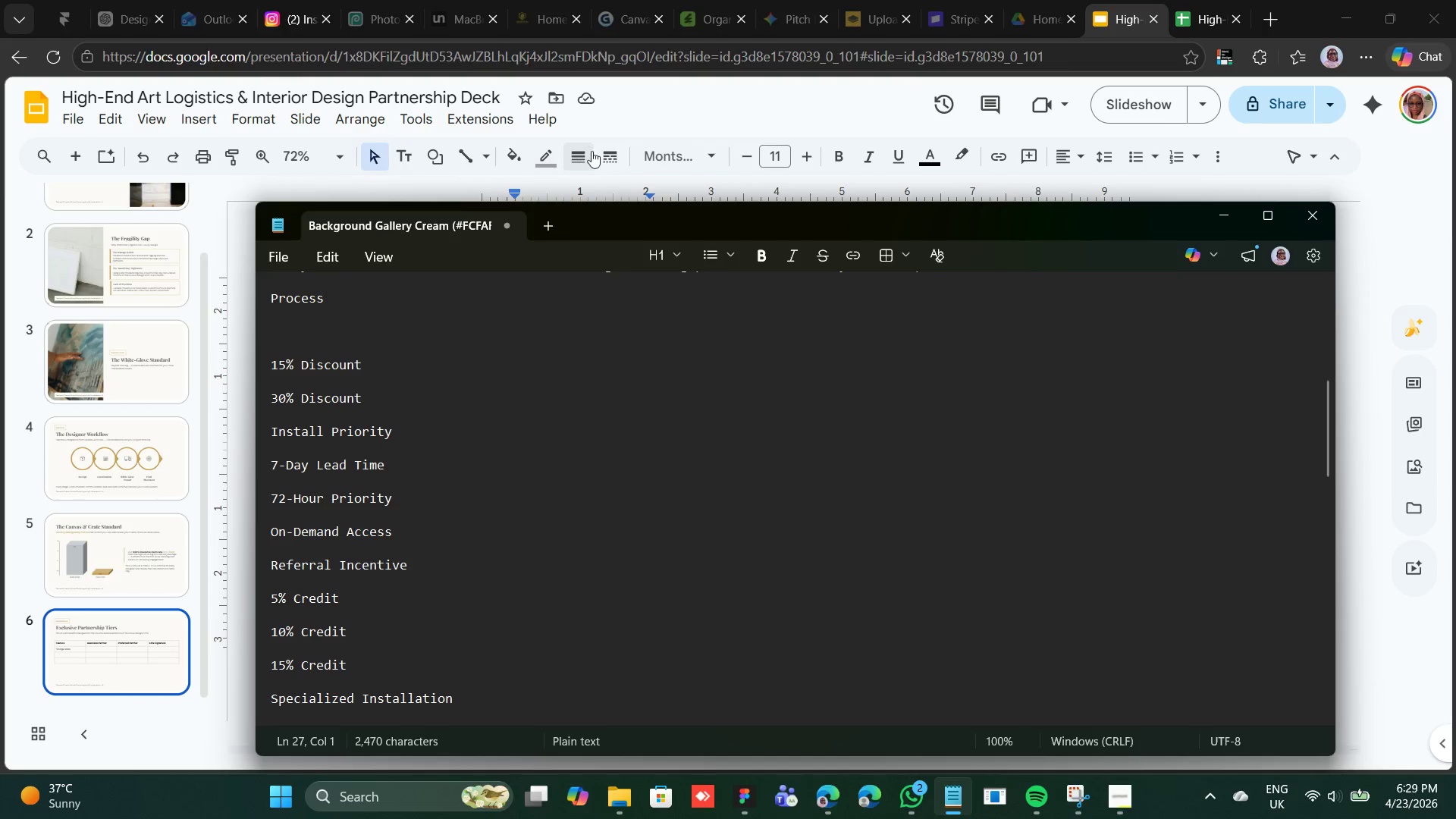 
left_click([632, 114])
 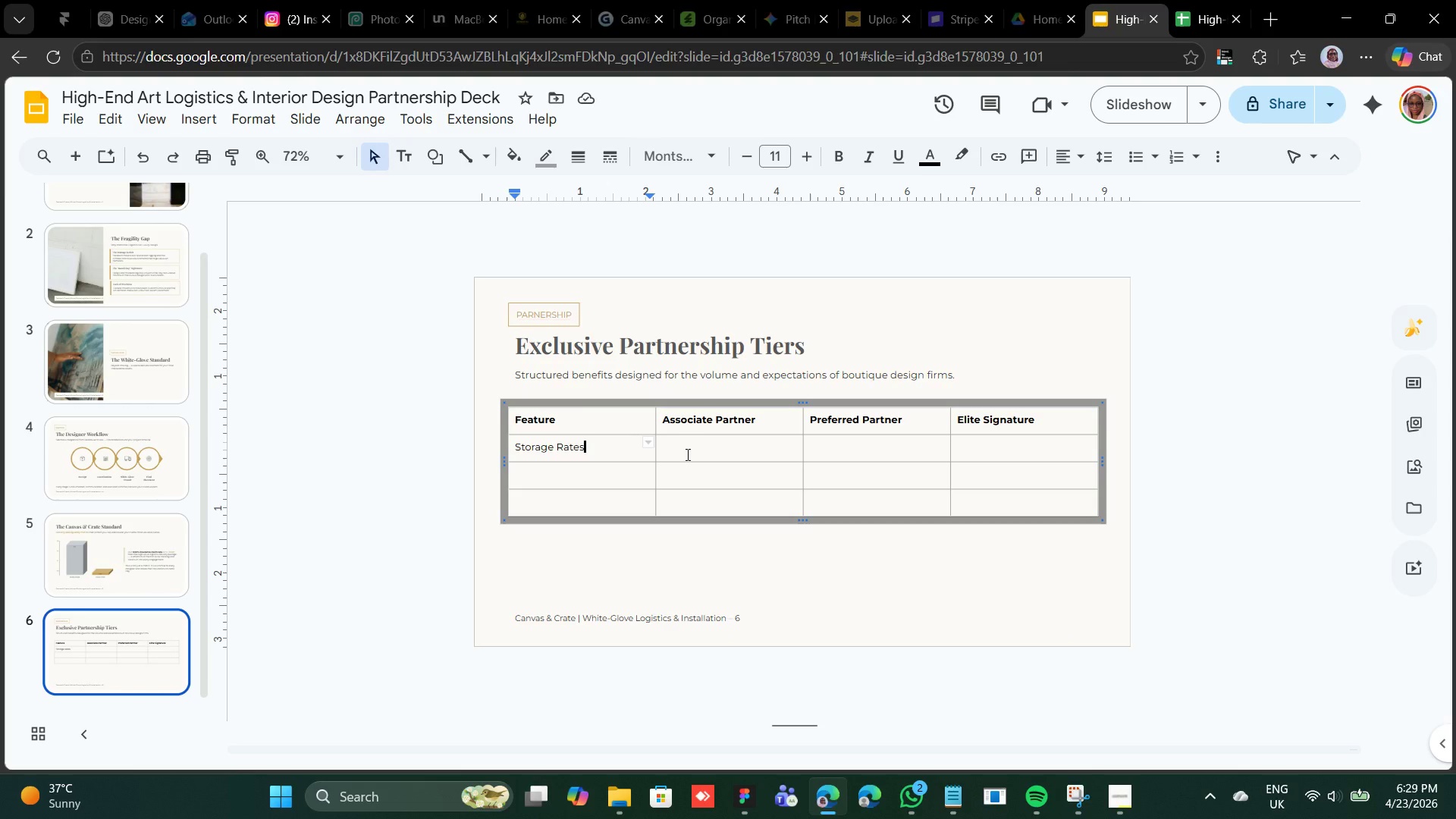 
left_click([686, 454])
 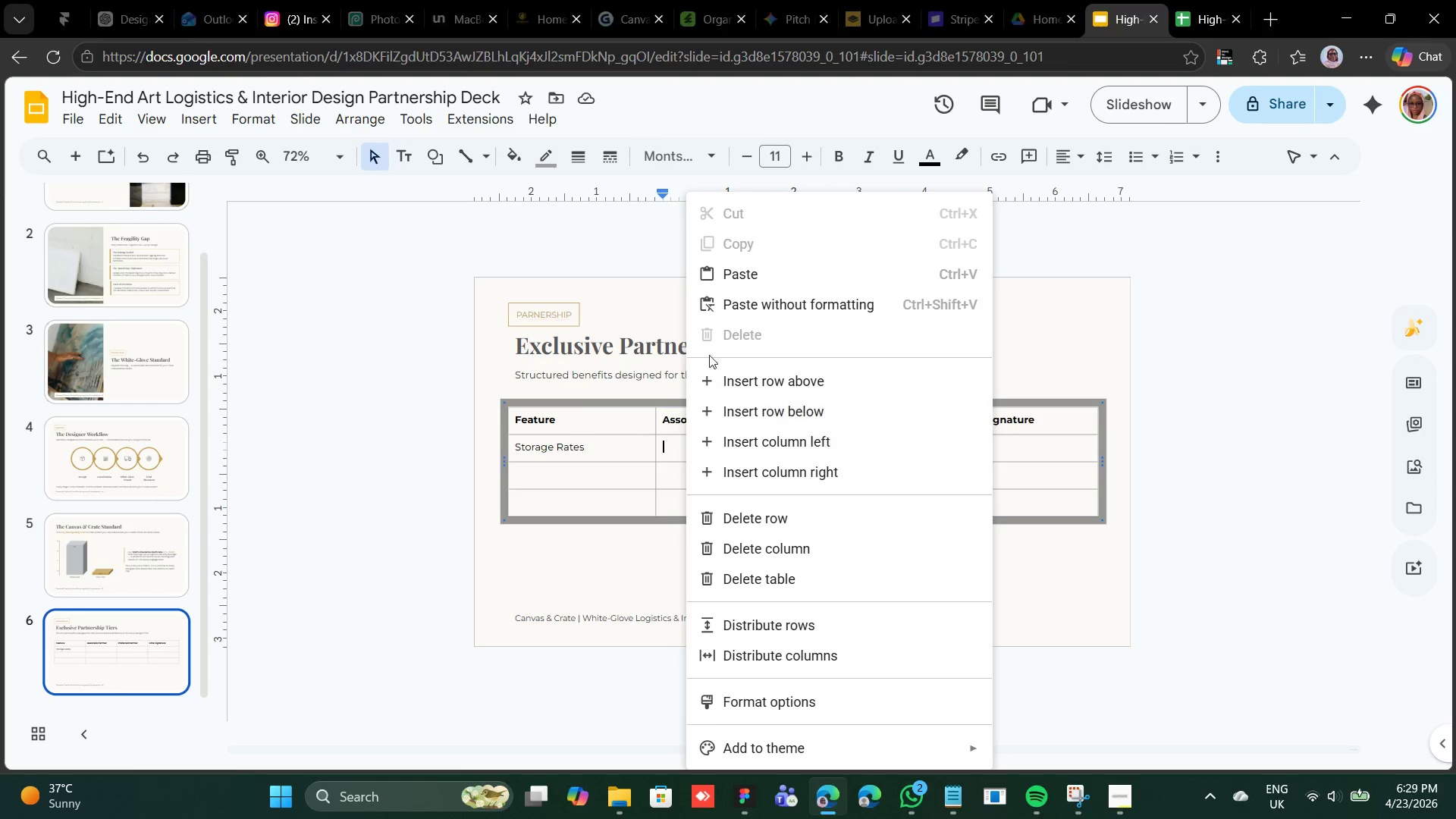 
left_click([742, 271])
 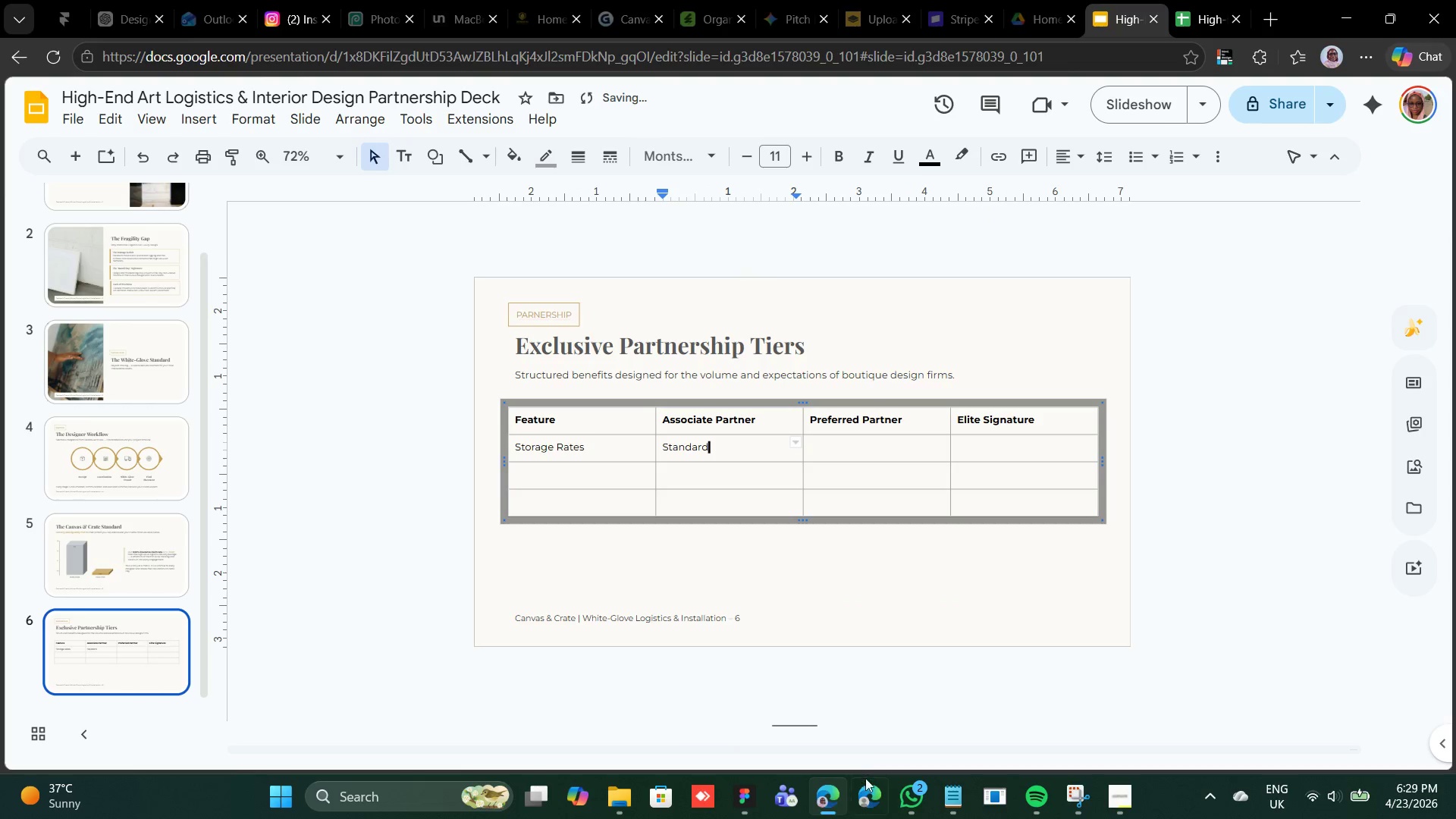 
left_click([942, 797])
 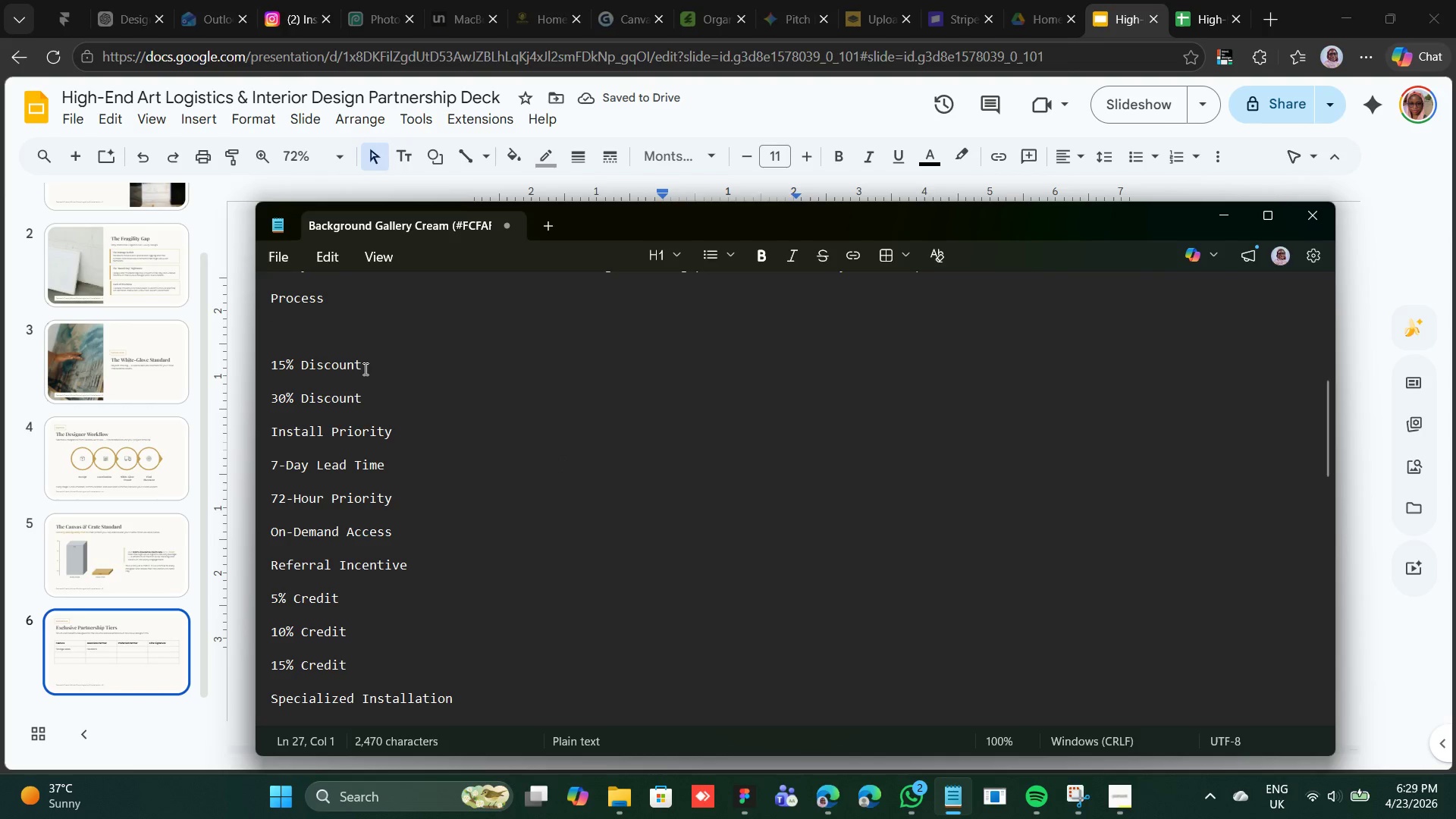 
left_click_drag(start_coordinate=[362, 365], to_coordinate=[266, 364])
 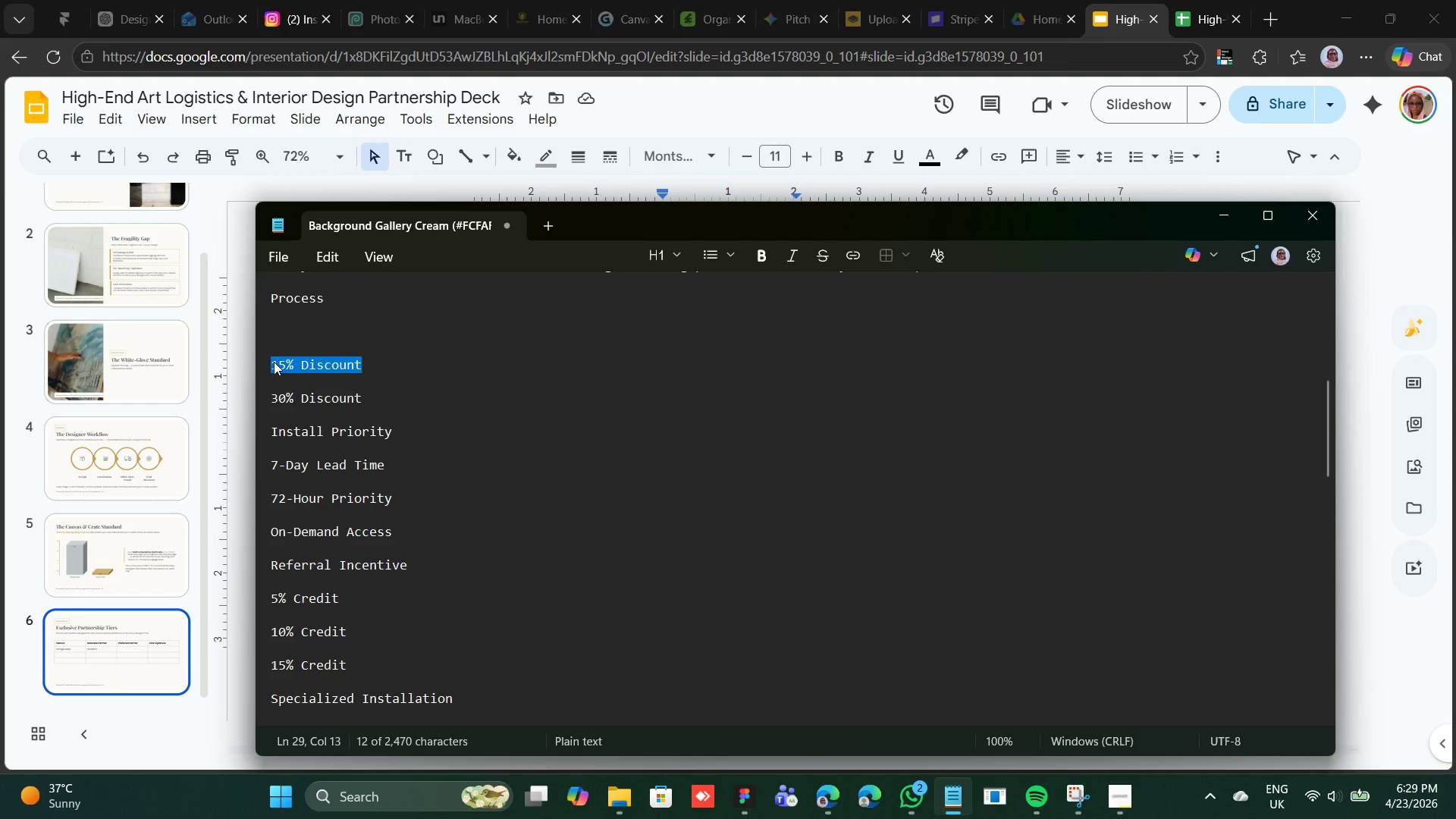 
right_click([274, 362])
 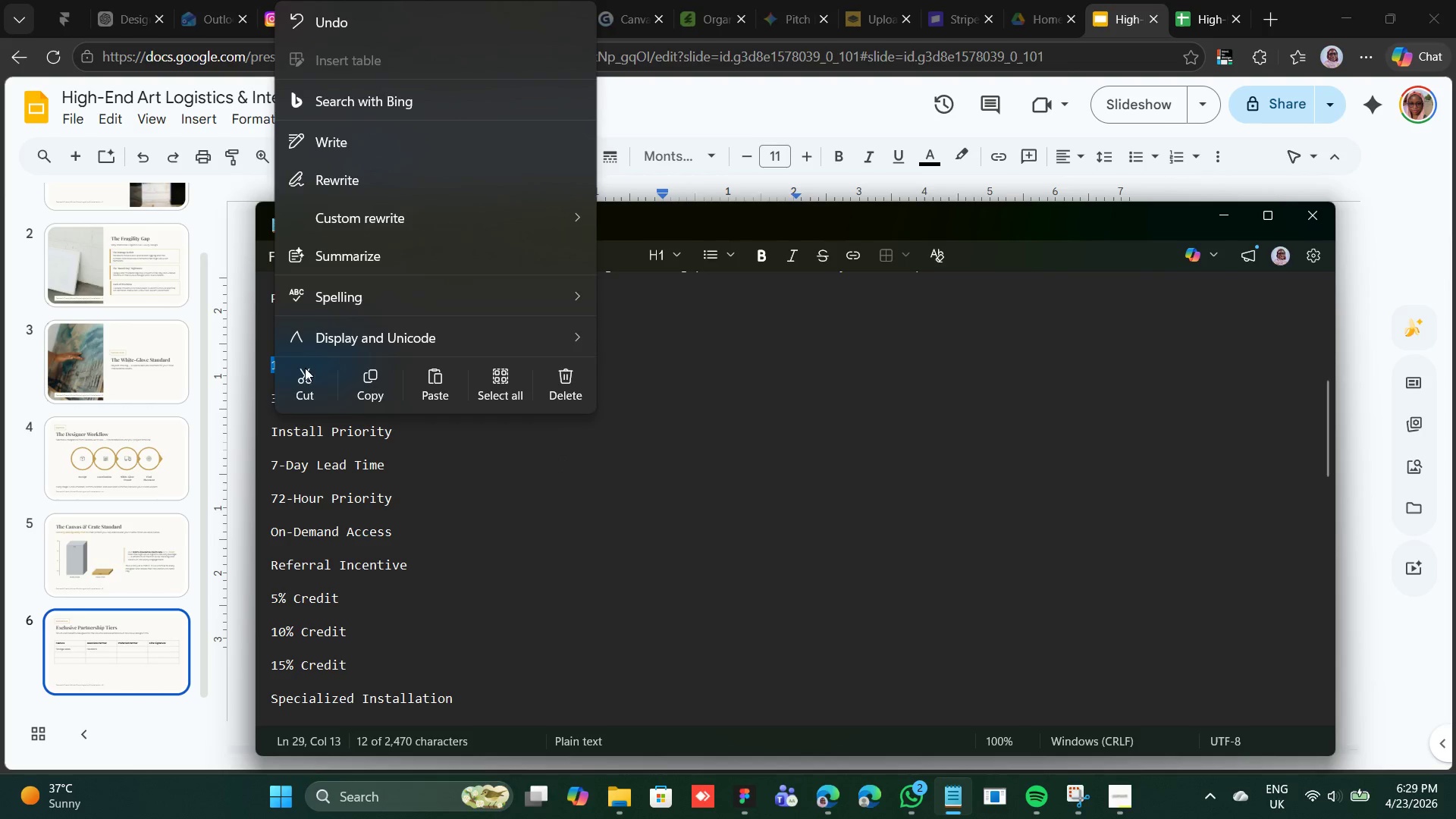 
left_click([306, 369])
 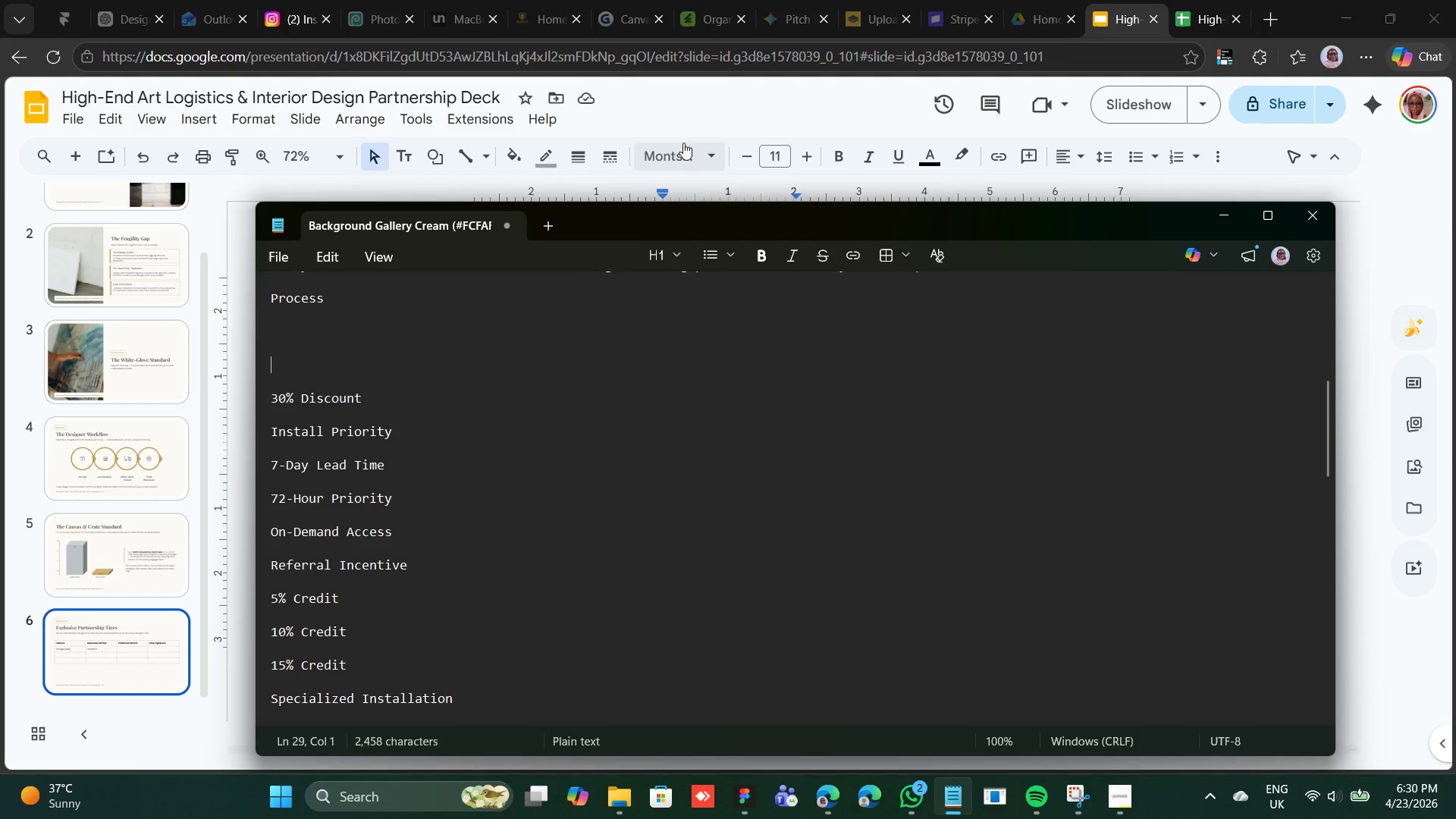 
left_click([692, 110])
 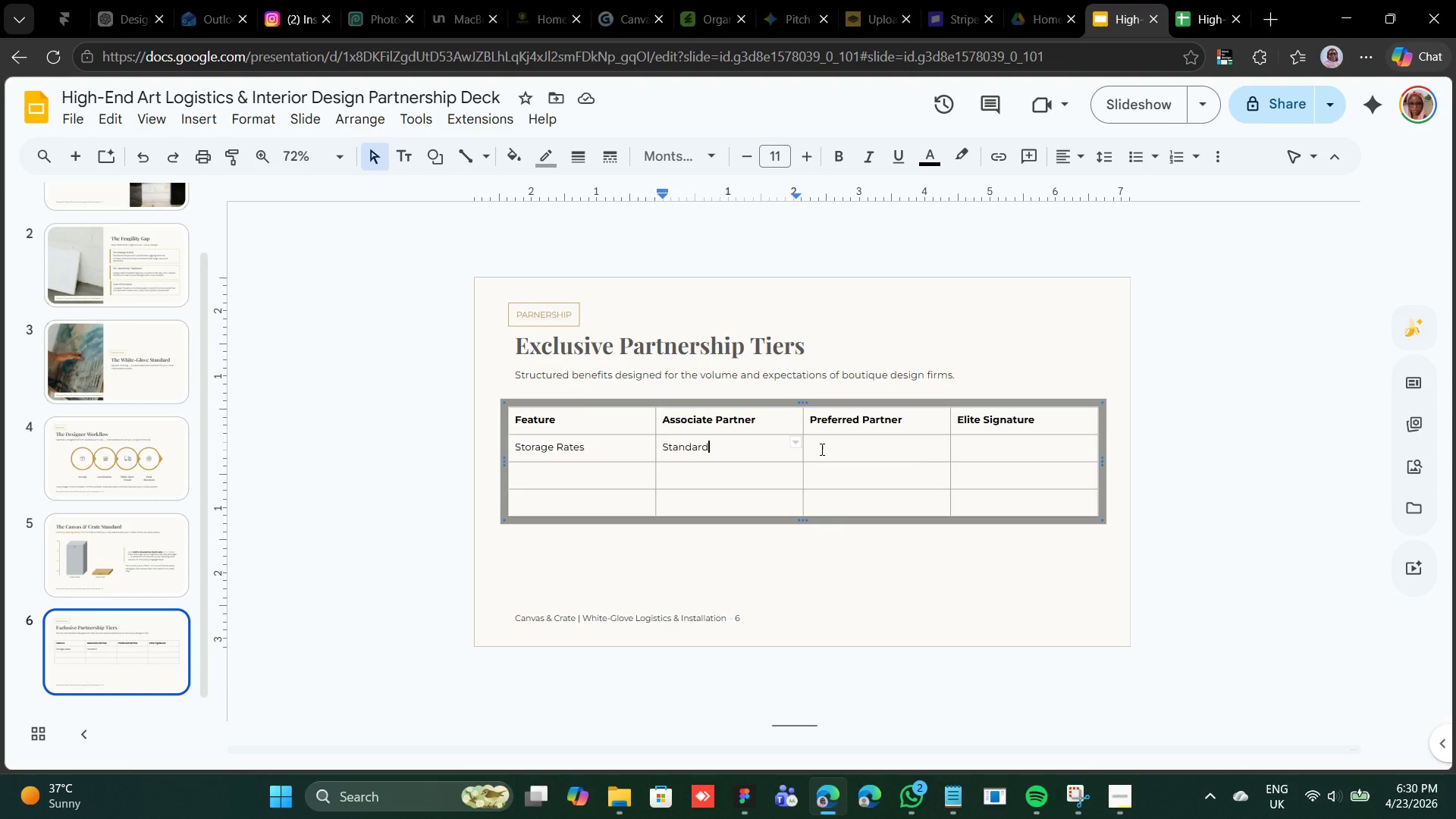 
left_click([824, 443])
 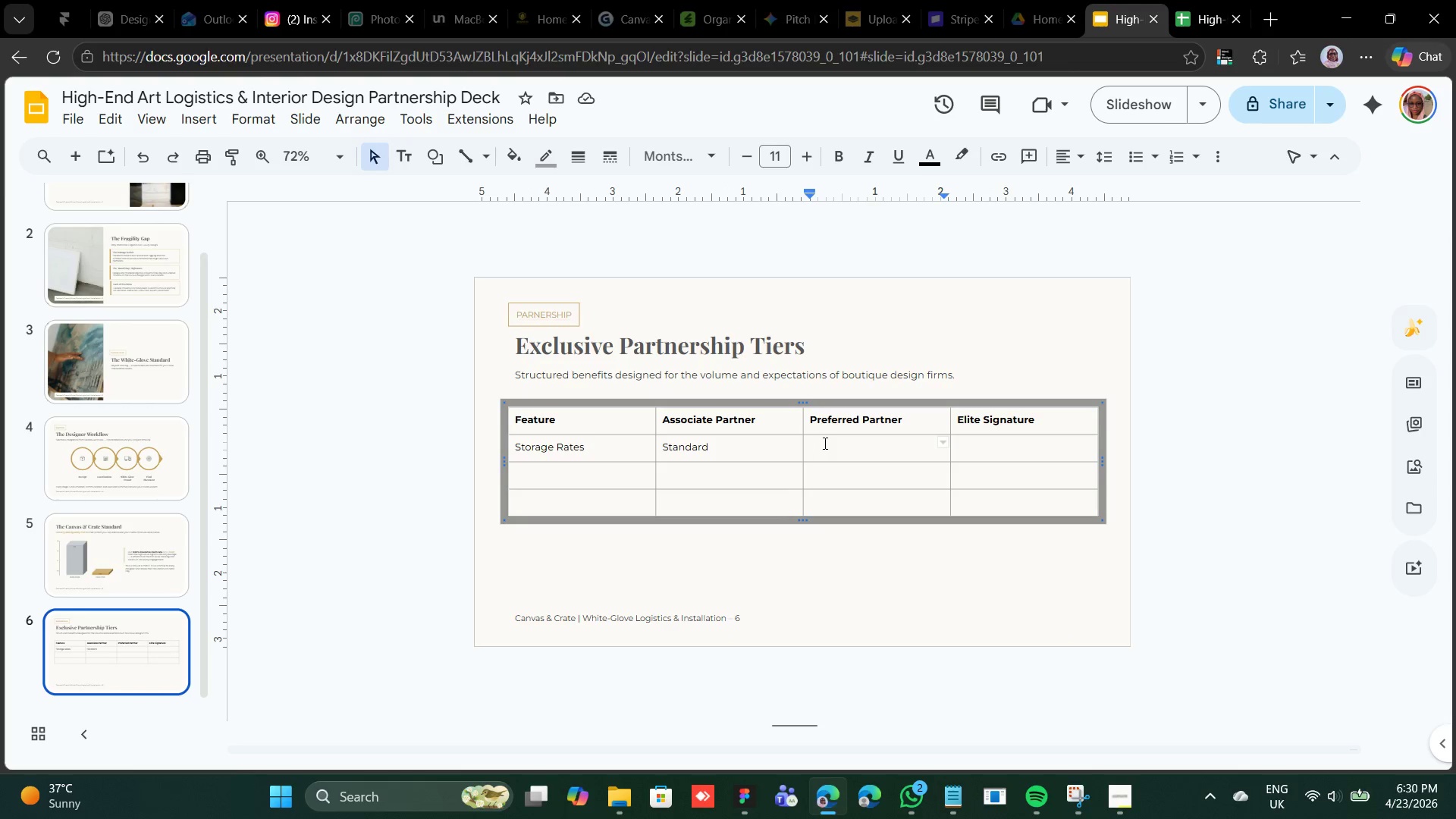 
right_click([824, 443])
 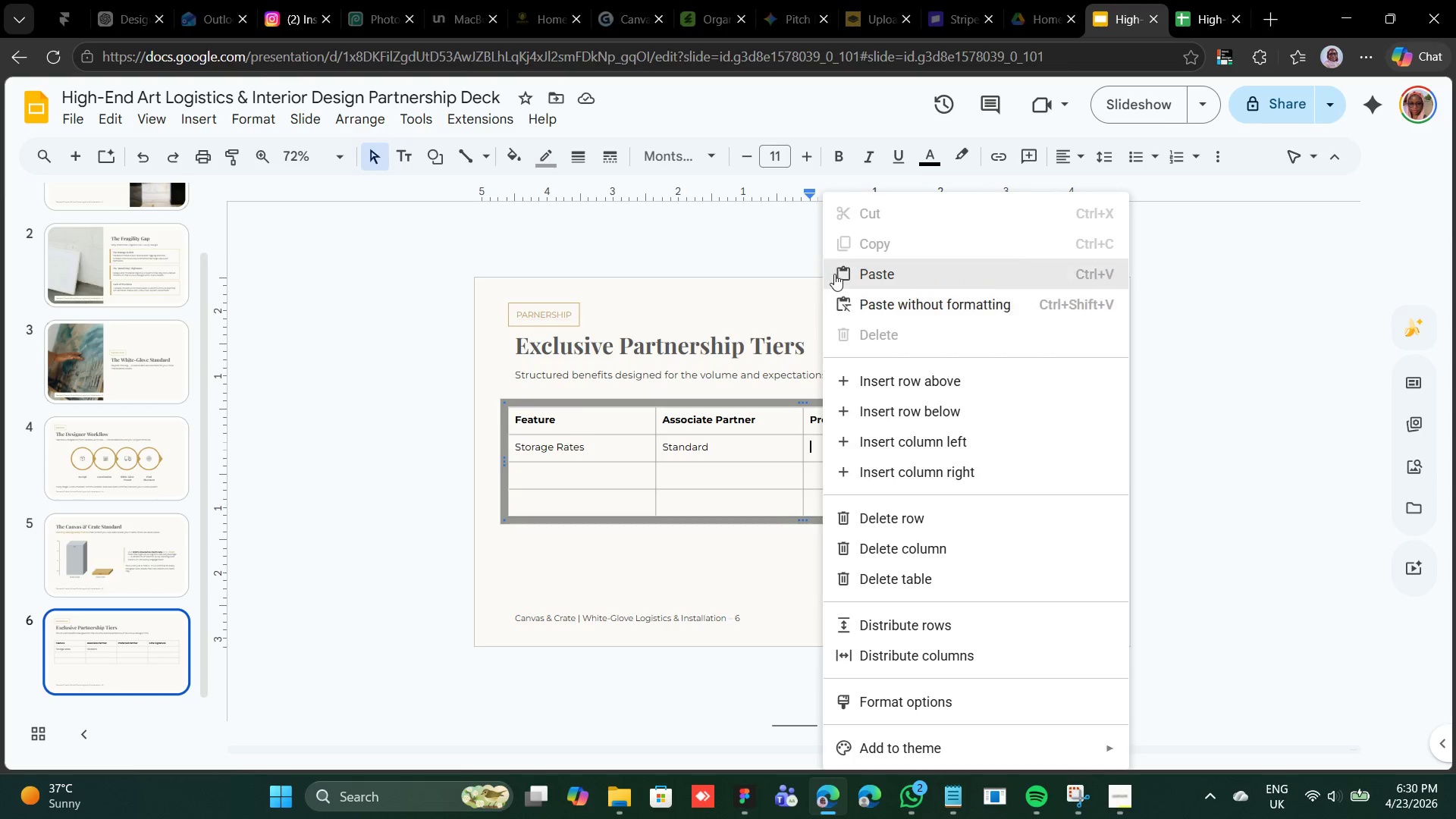 
left_click([834, 272])
 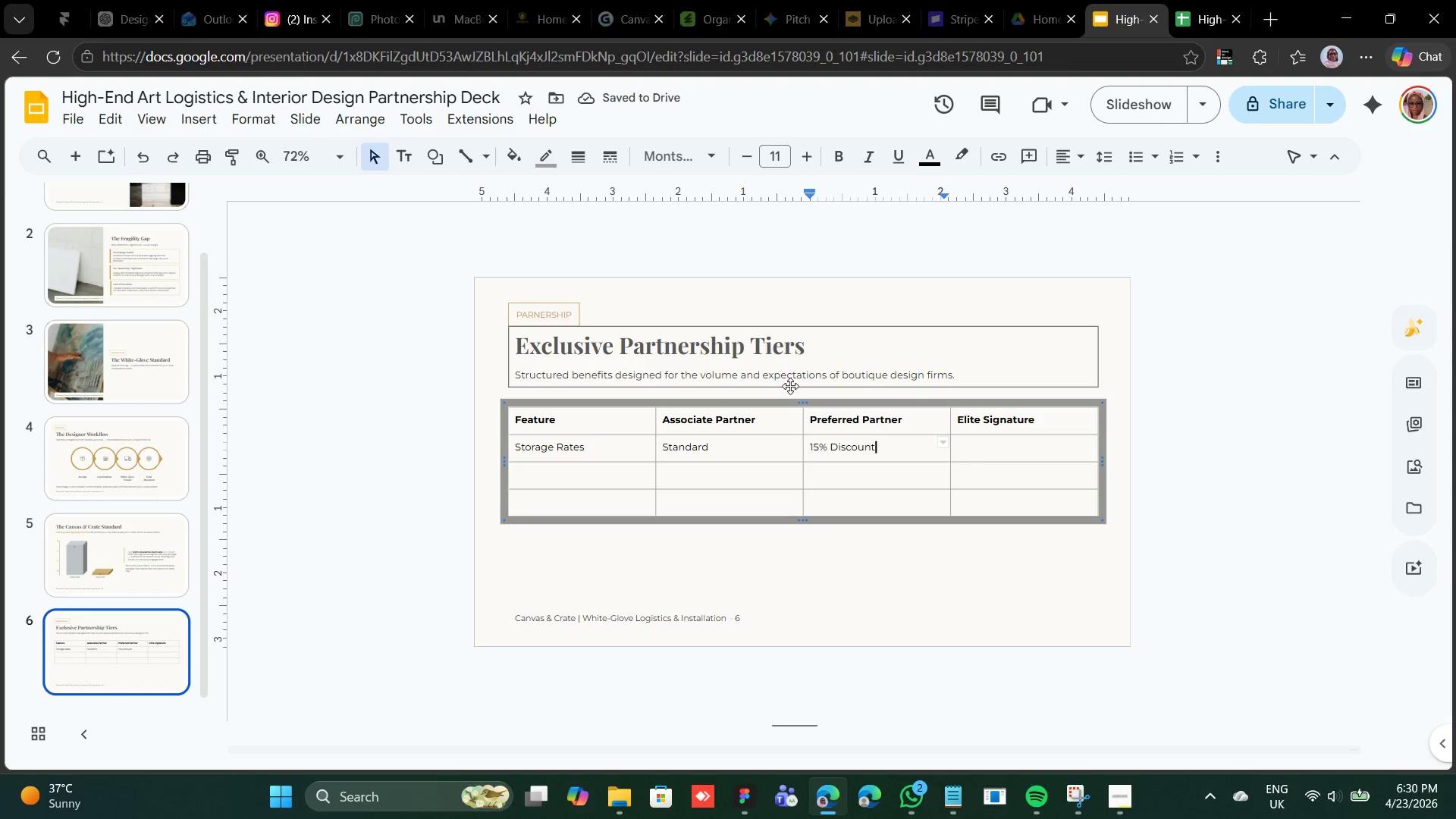 
wait(8.44)
 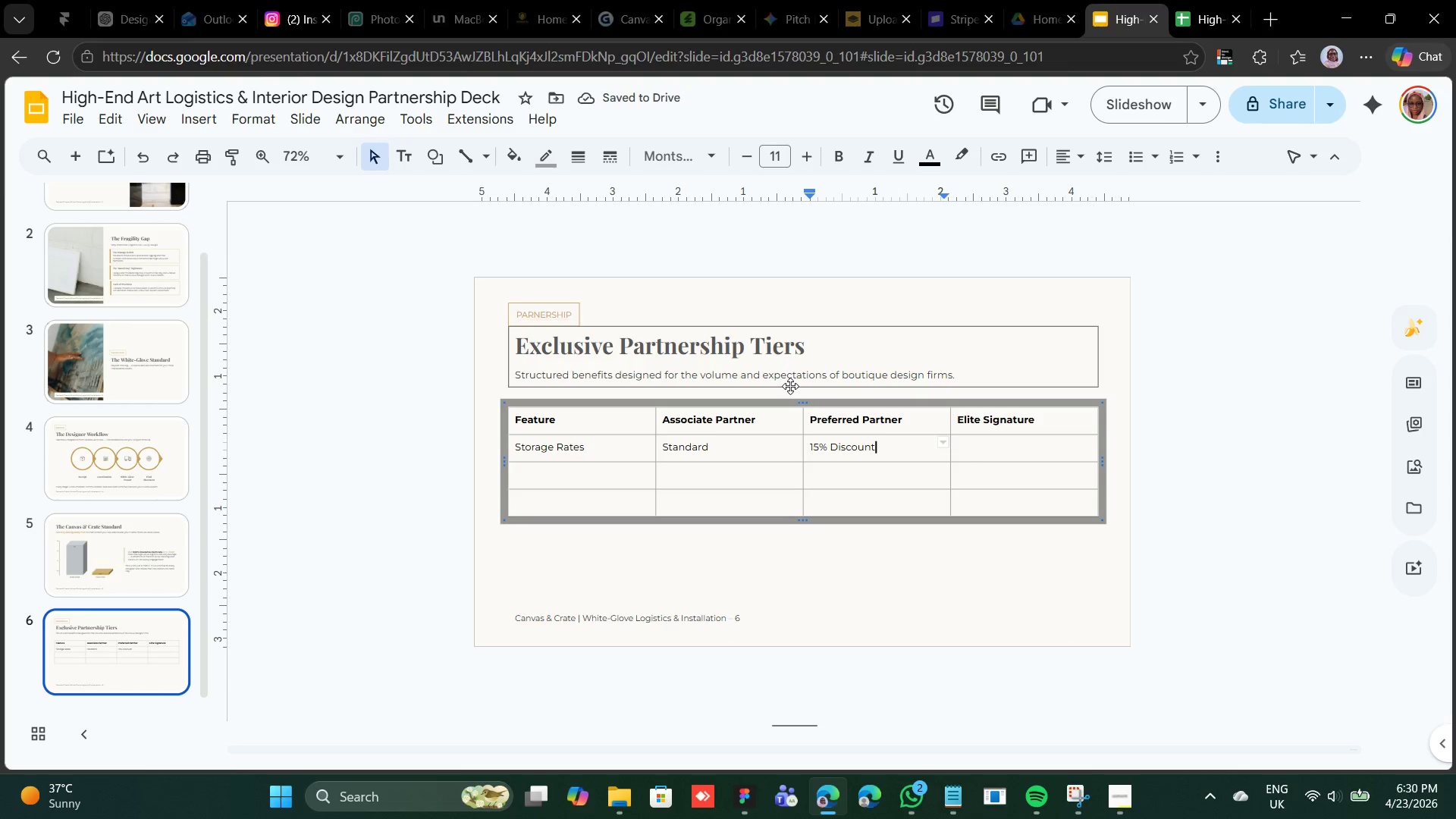 
left_click([947, 792])
 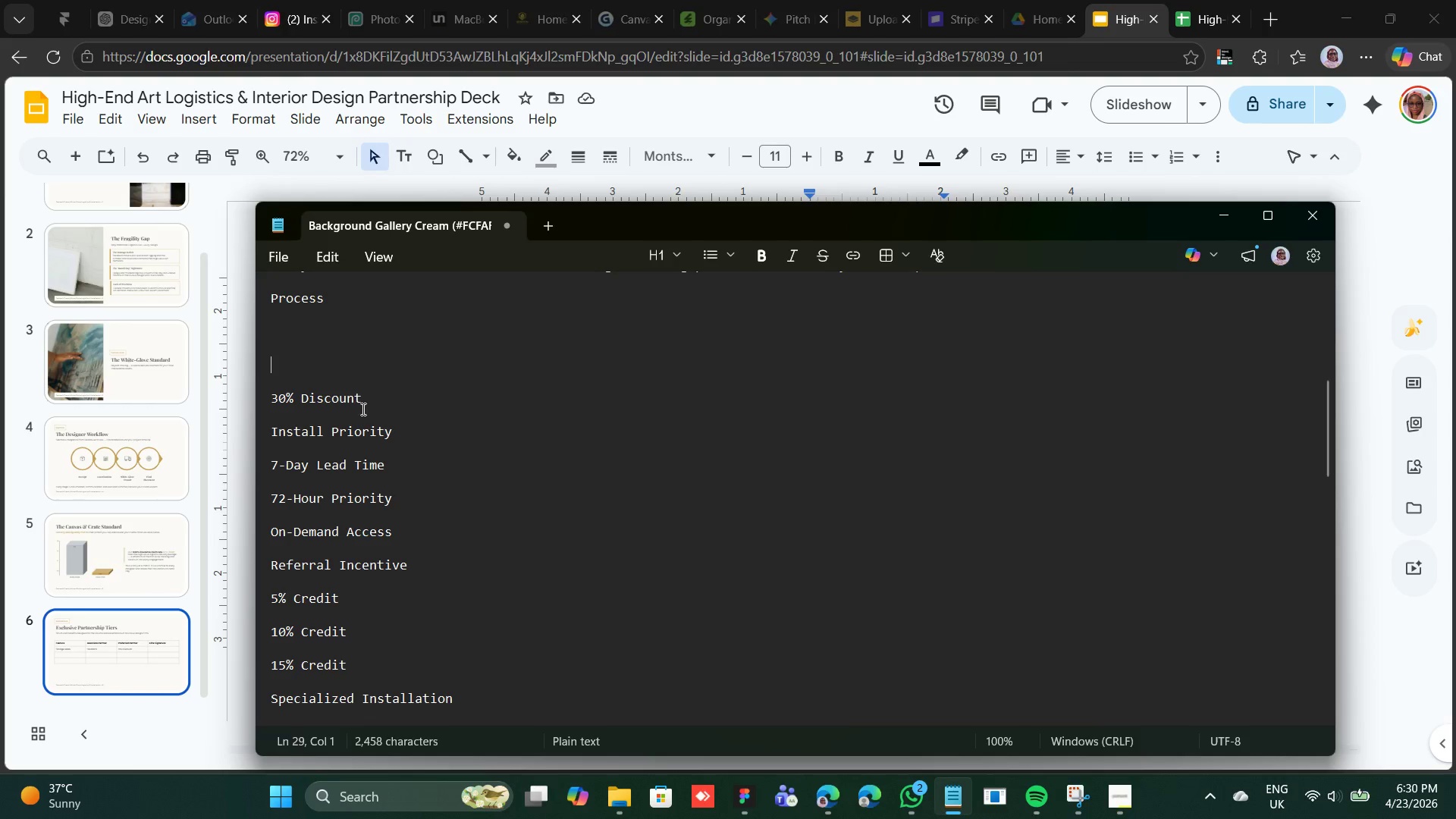 
left_click_drag(start_coordinate=[363, 403], to_coordinate=[269, 405])
 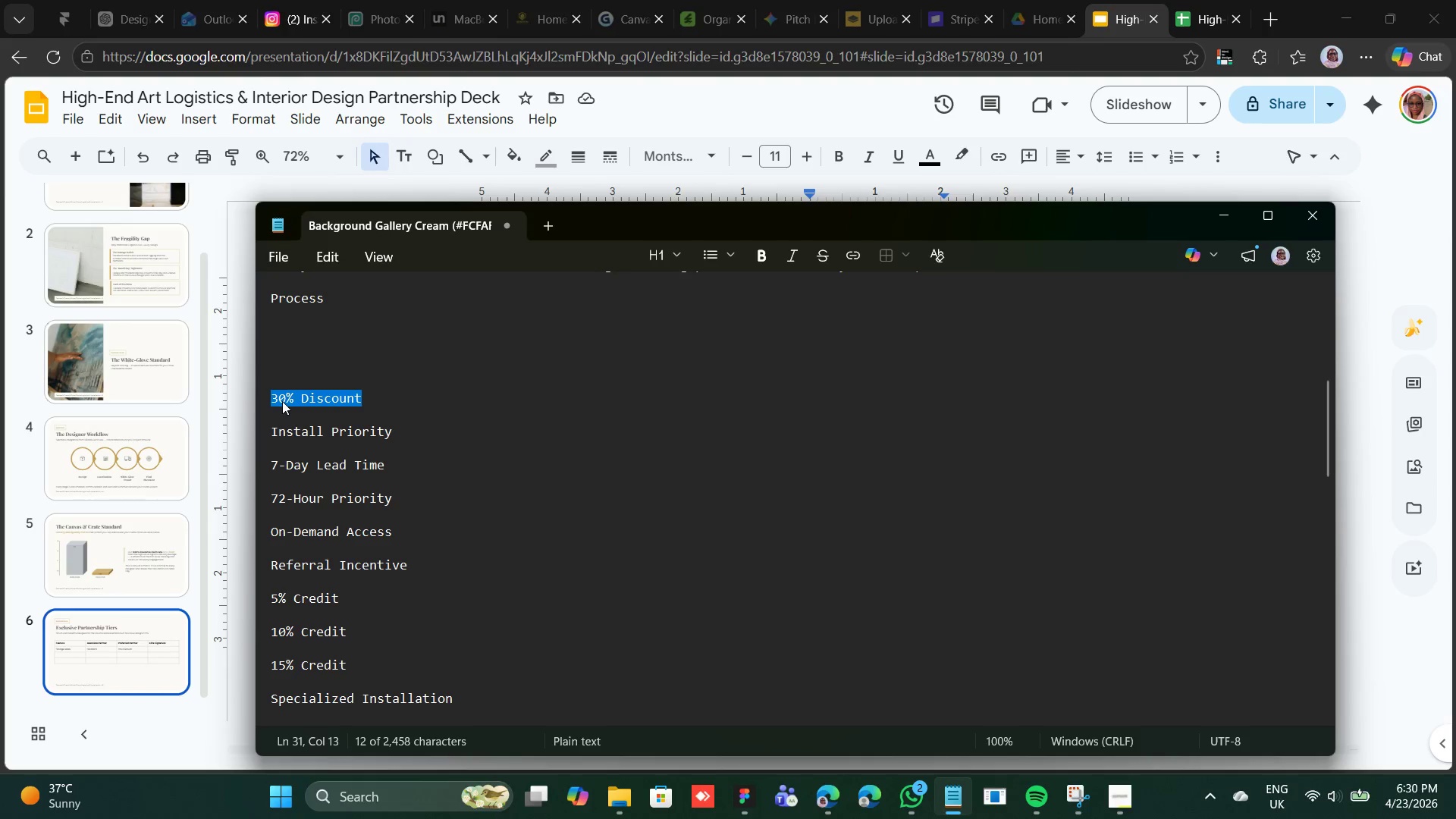 
right_click([282, 401])
 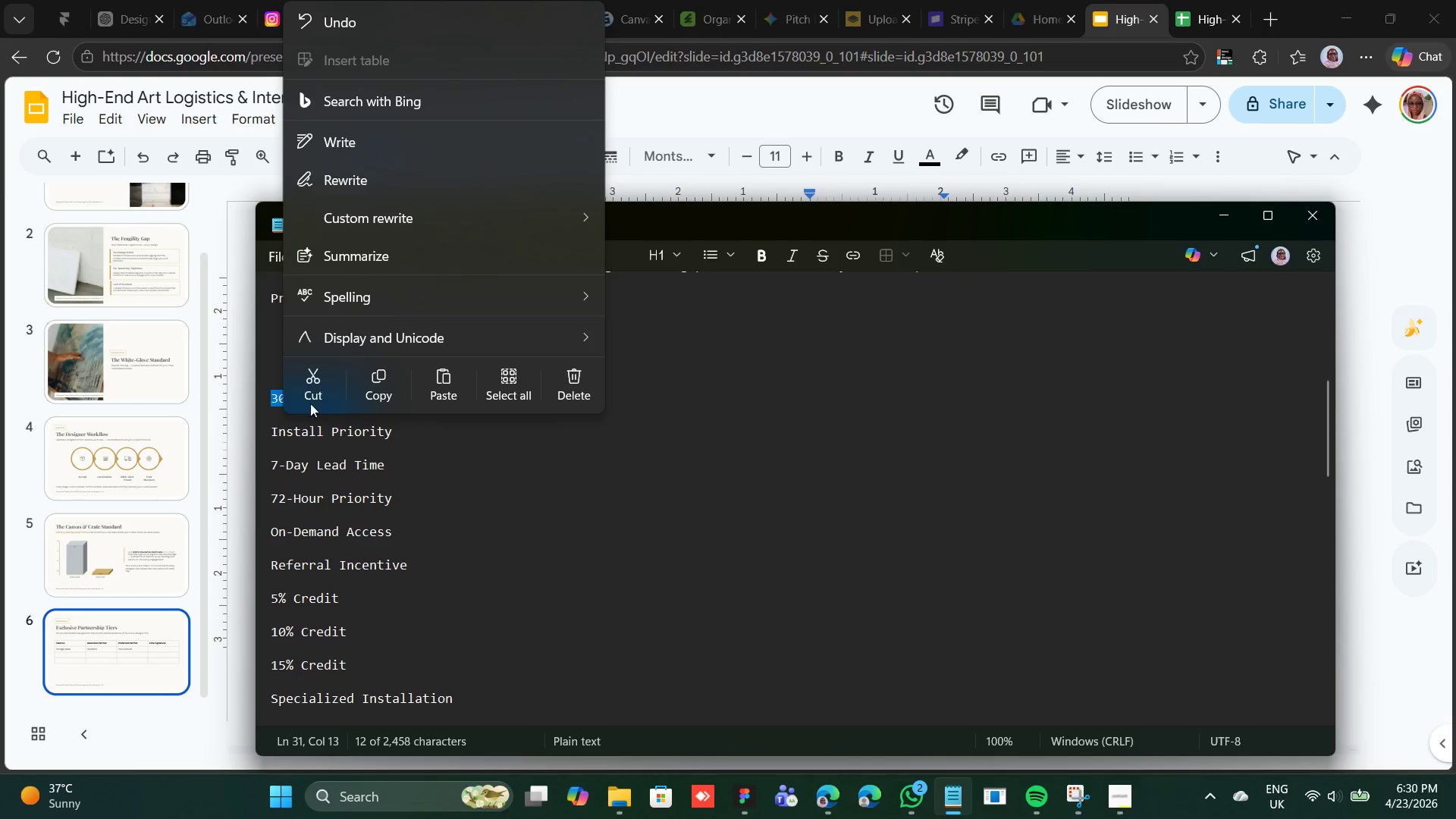 
left_click([314, 393])
 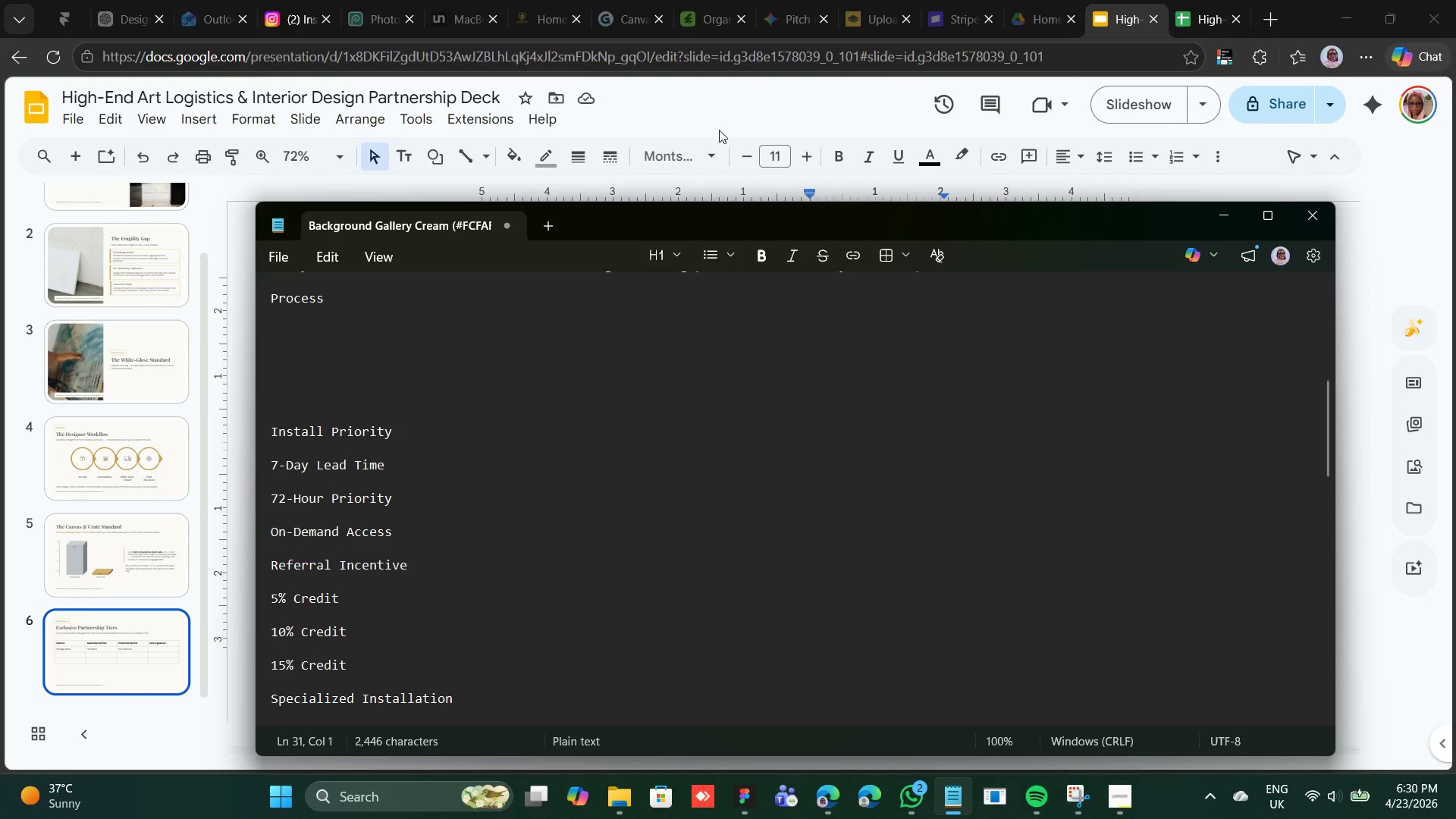 
left_click([726, 121])
 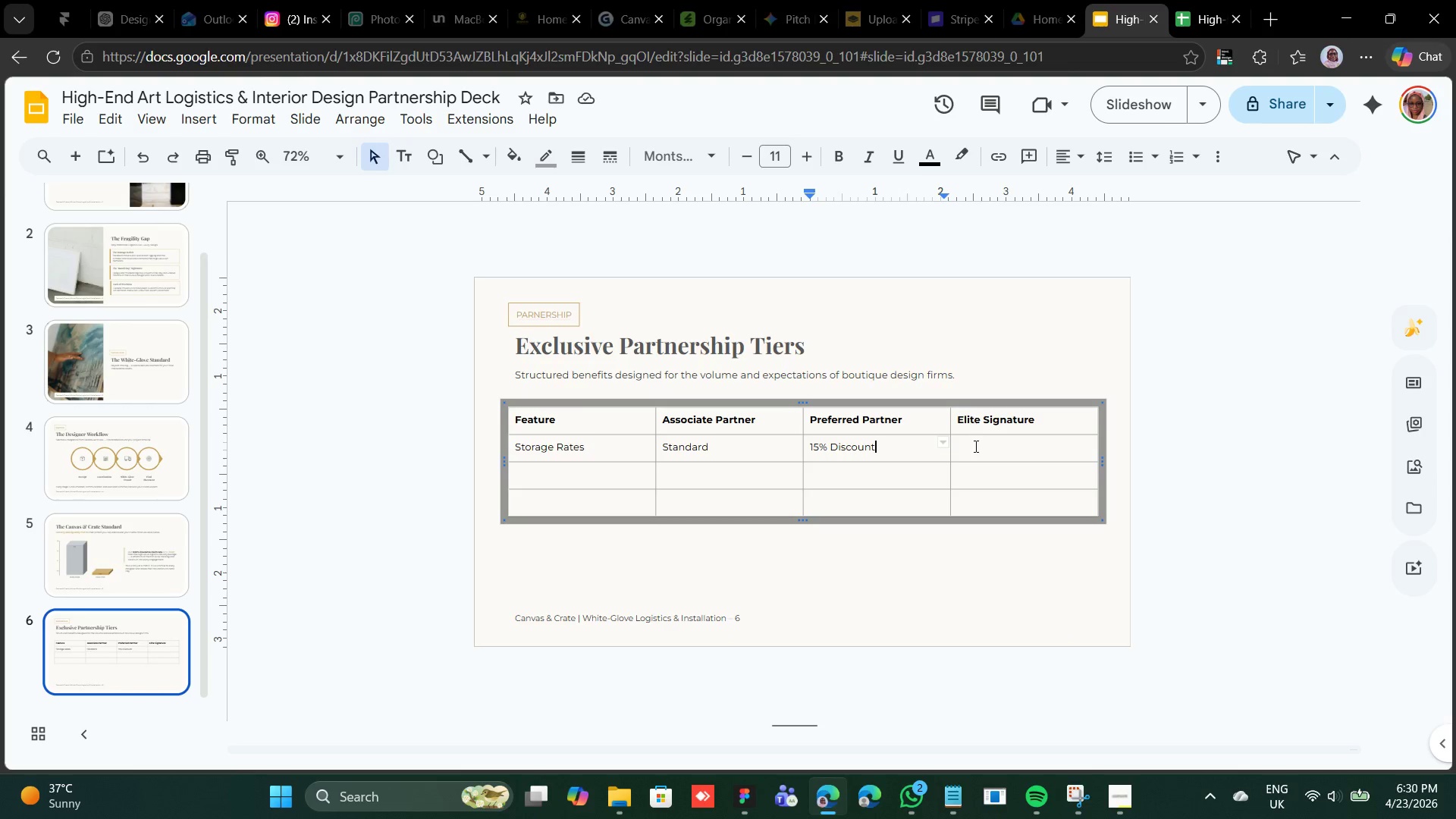 
left_click([974, 446])
 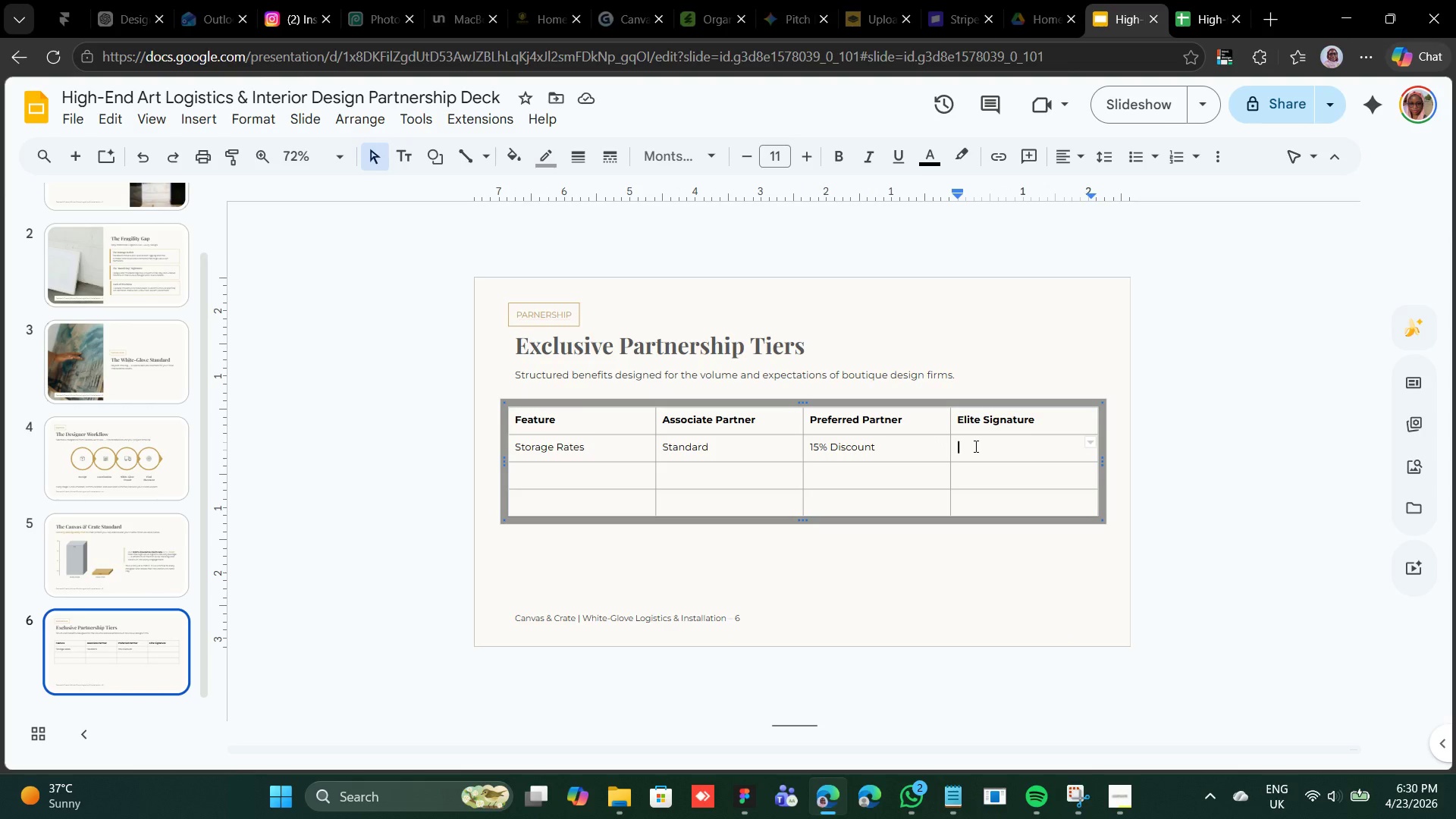 
right_click([974, 446])
 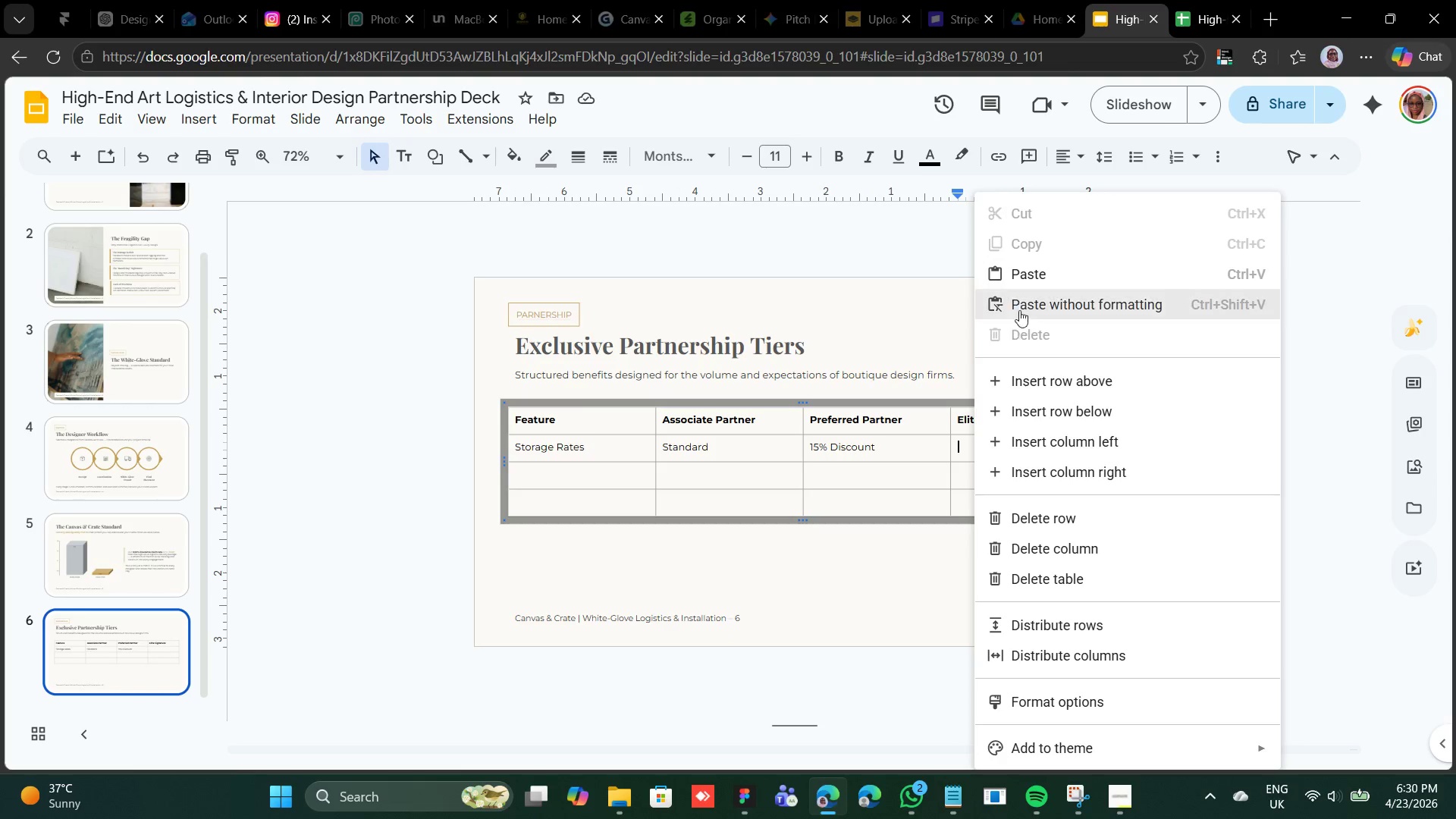 
left_click([1025, 284])
 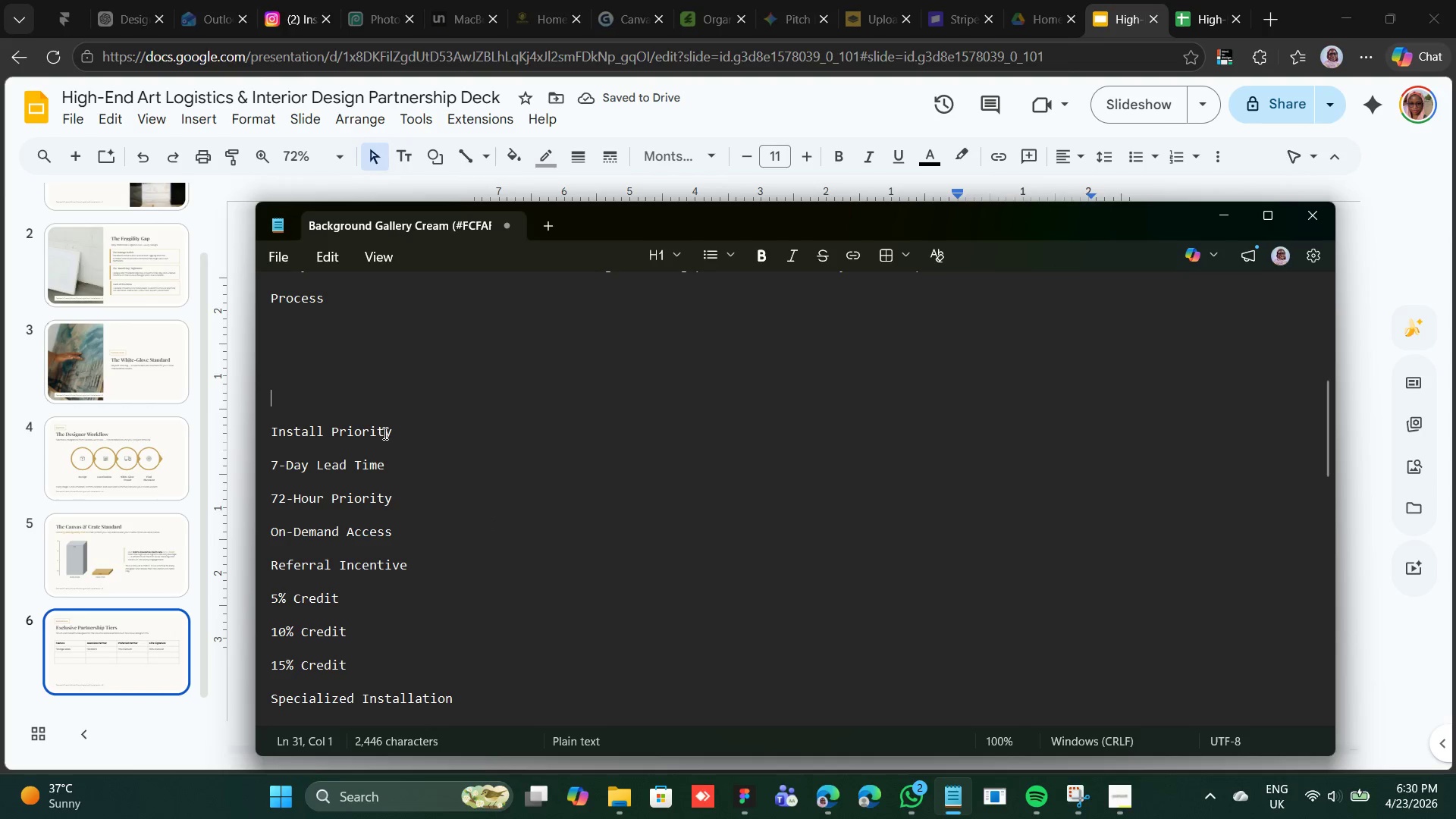 
left_click_drag(start_coordinate=[390, 426], to_coordinate=[273, 434])
 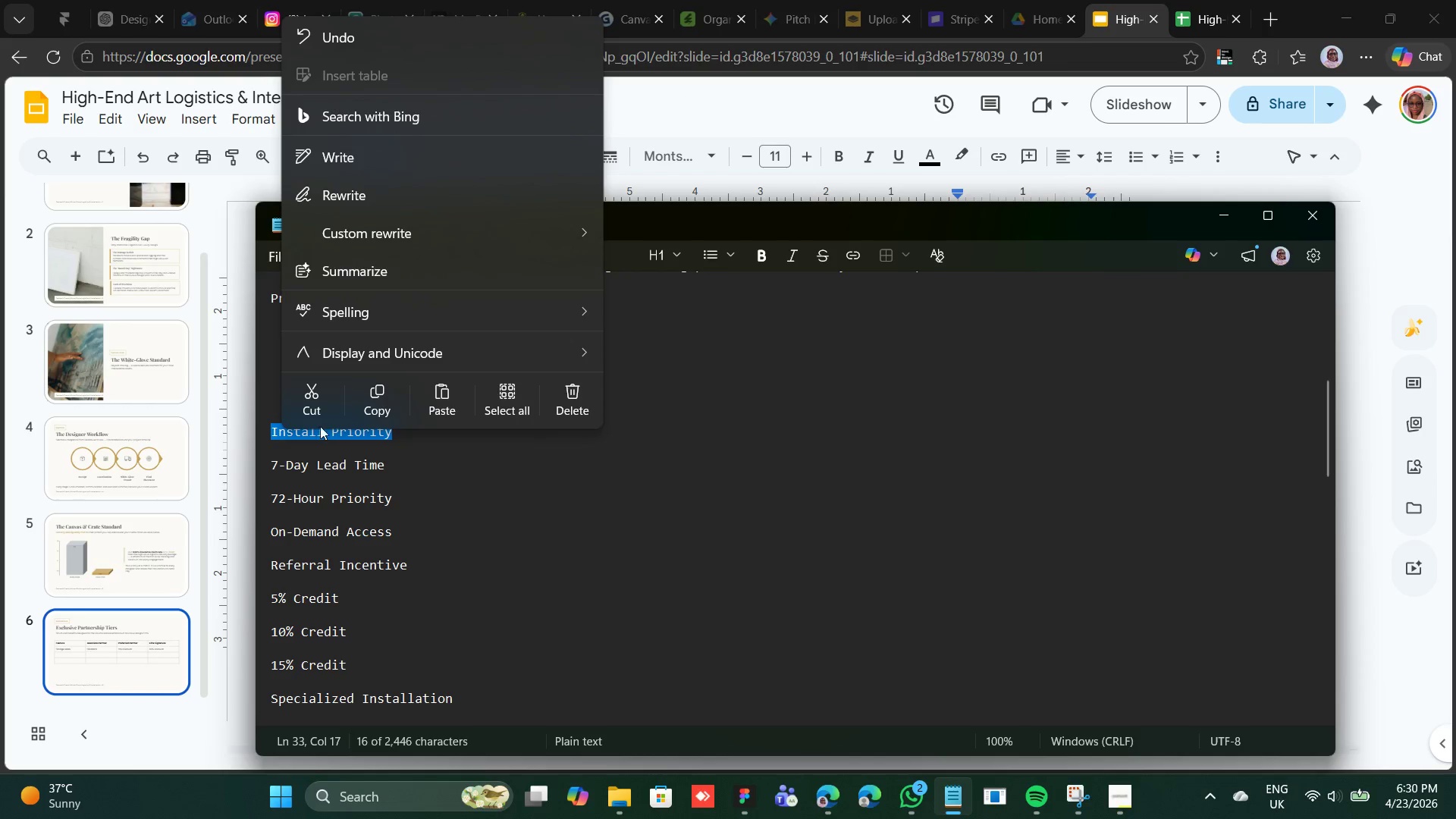 
left_click([316, 414])
 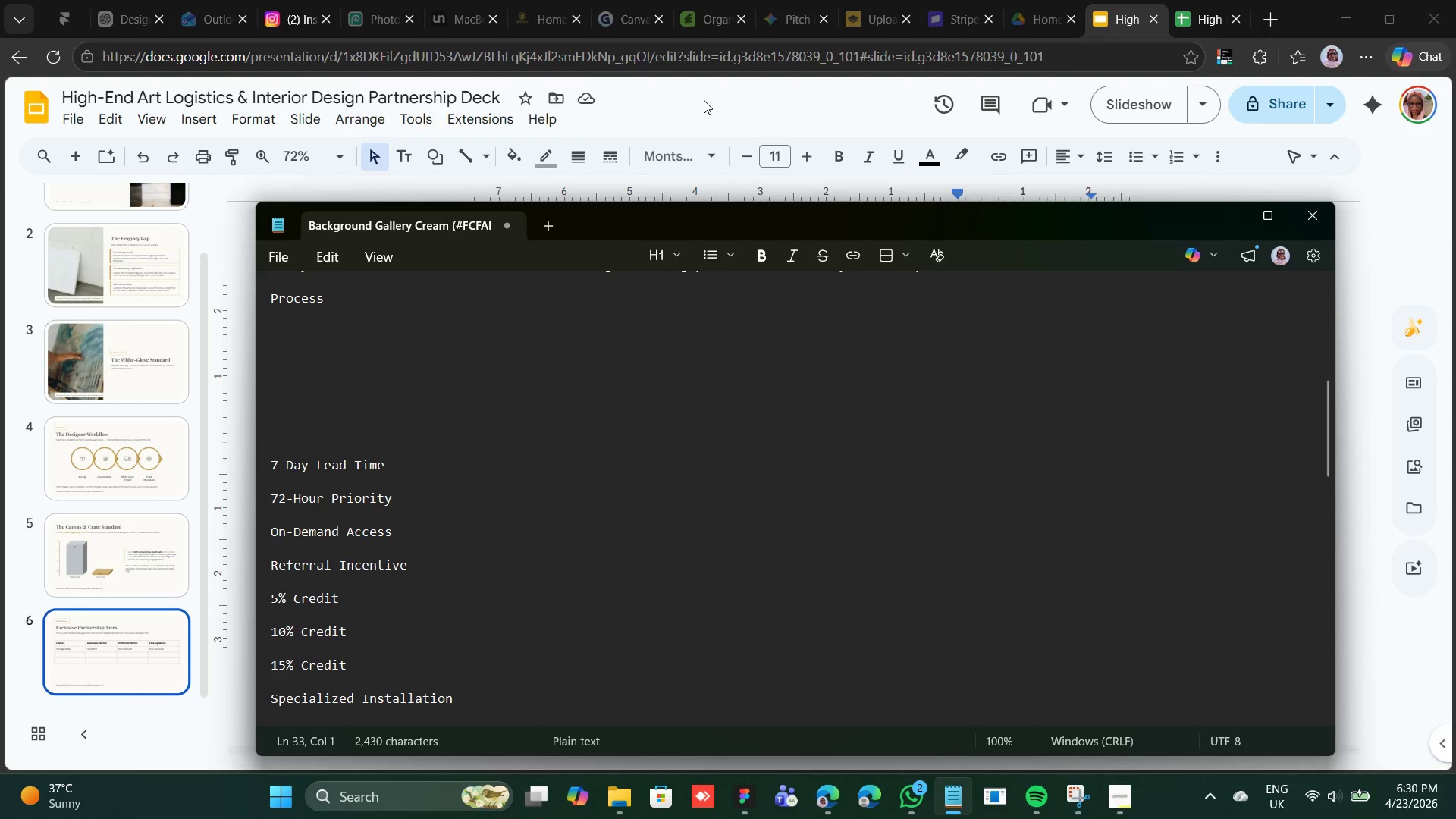 
left_click([704, 99])
 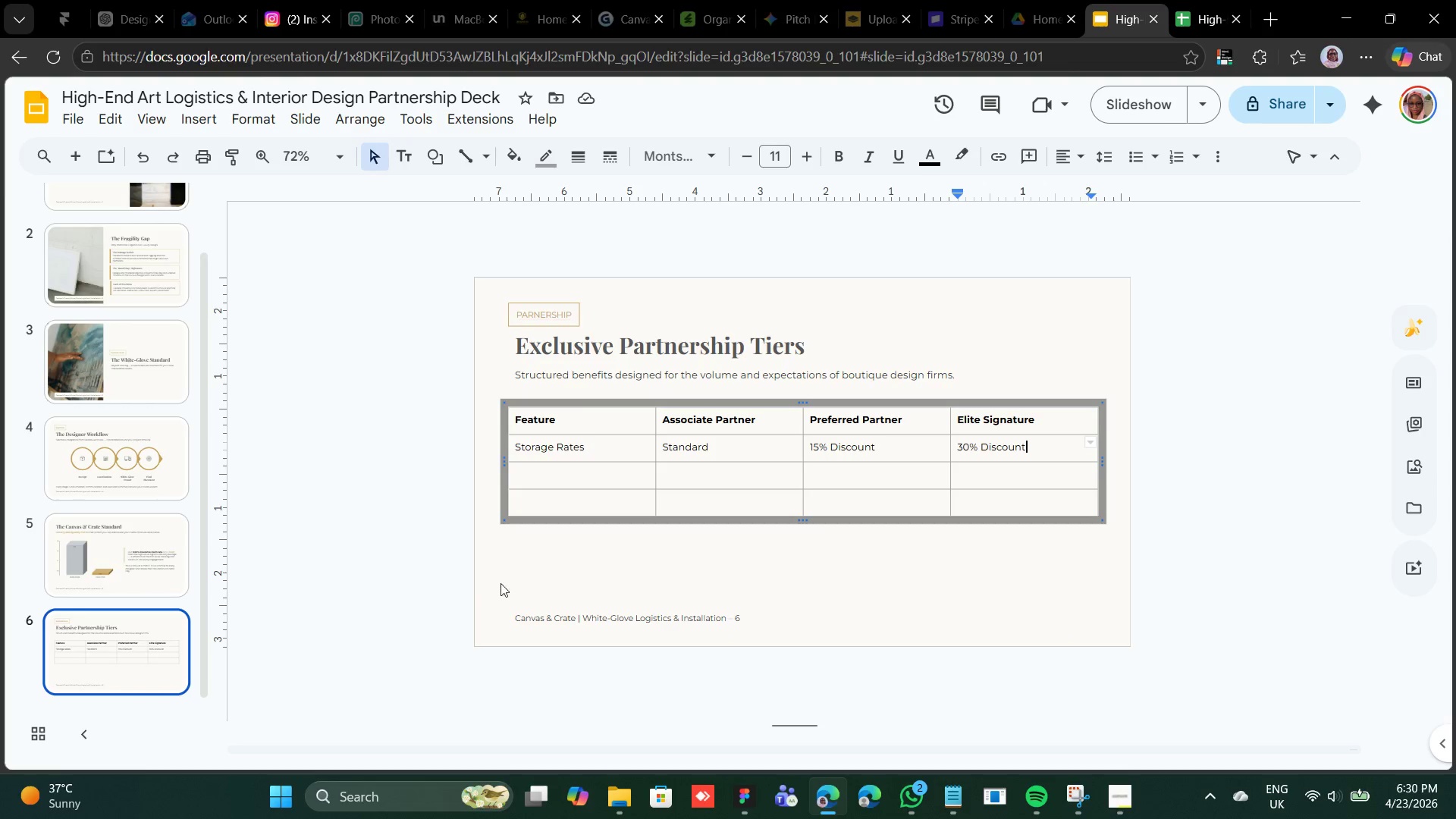 
left_click([560, 479])
 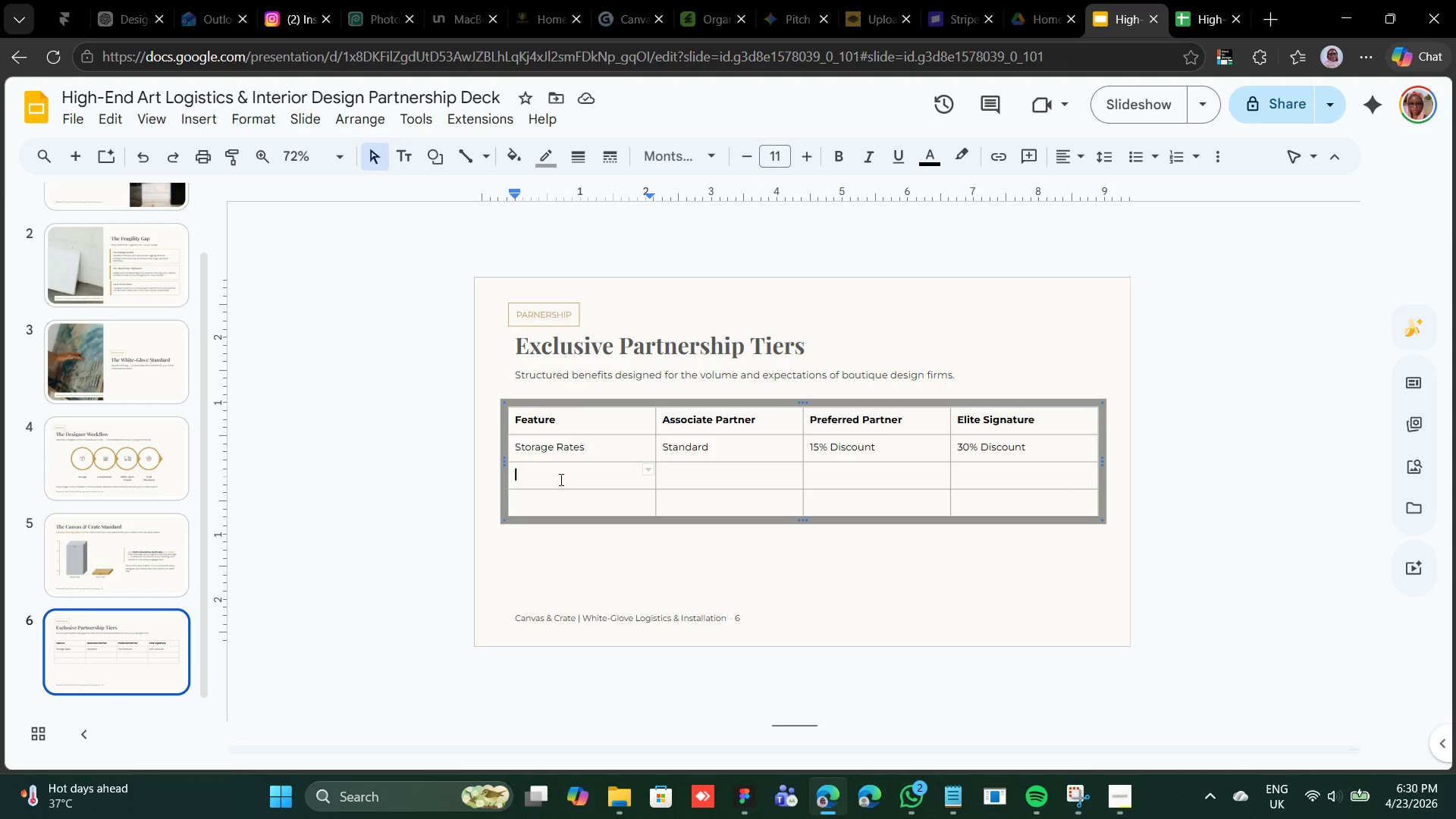 
right_click([560, 479])
 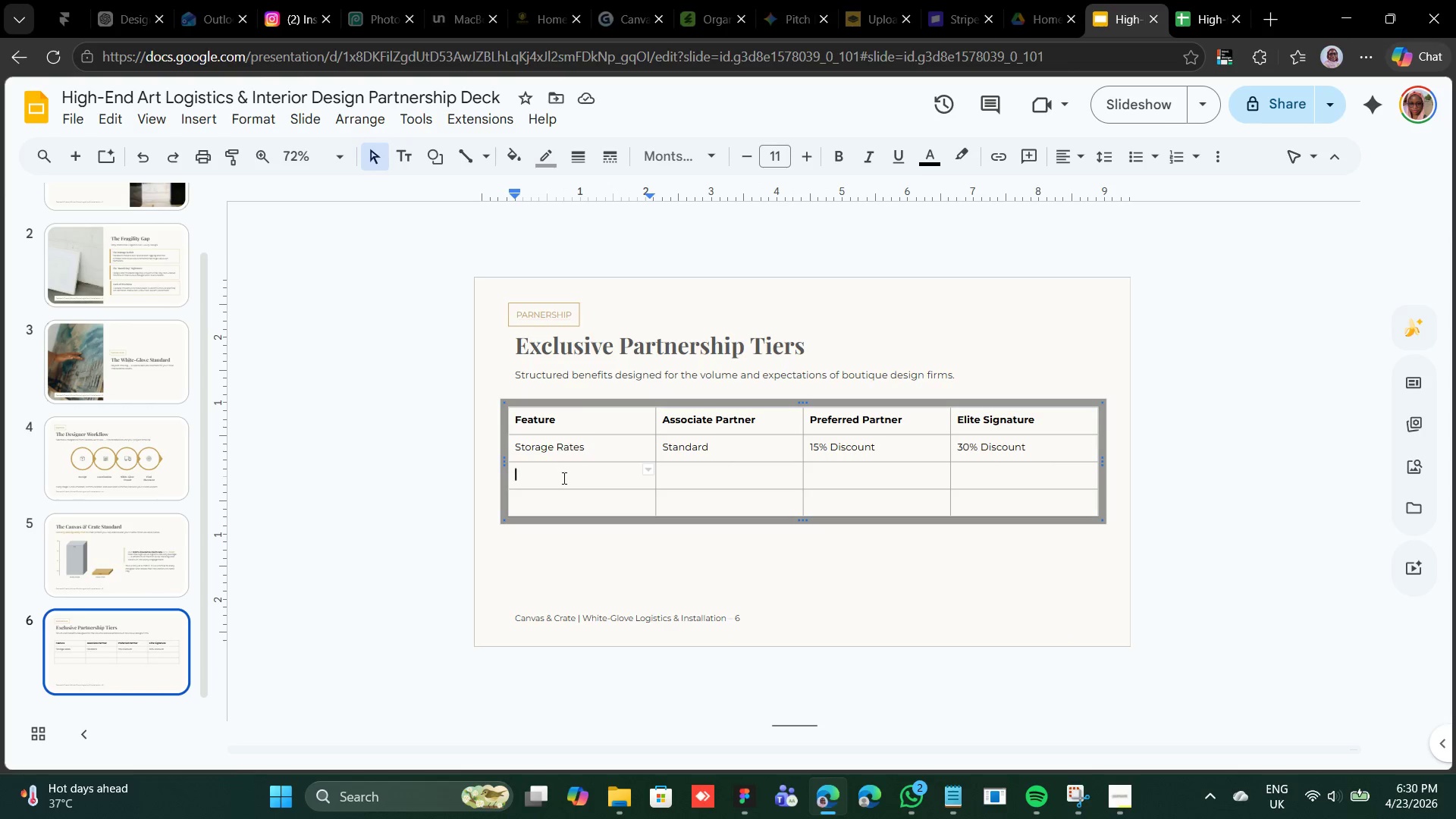 
right_click([563, 478])
 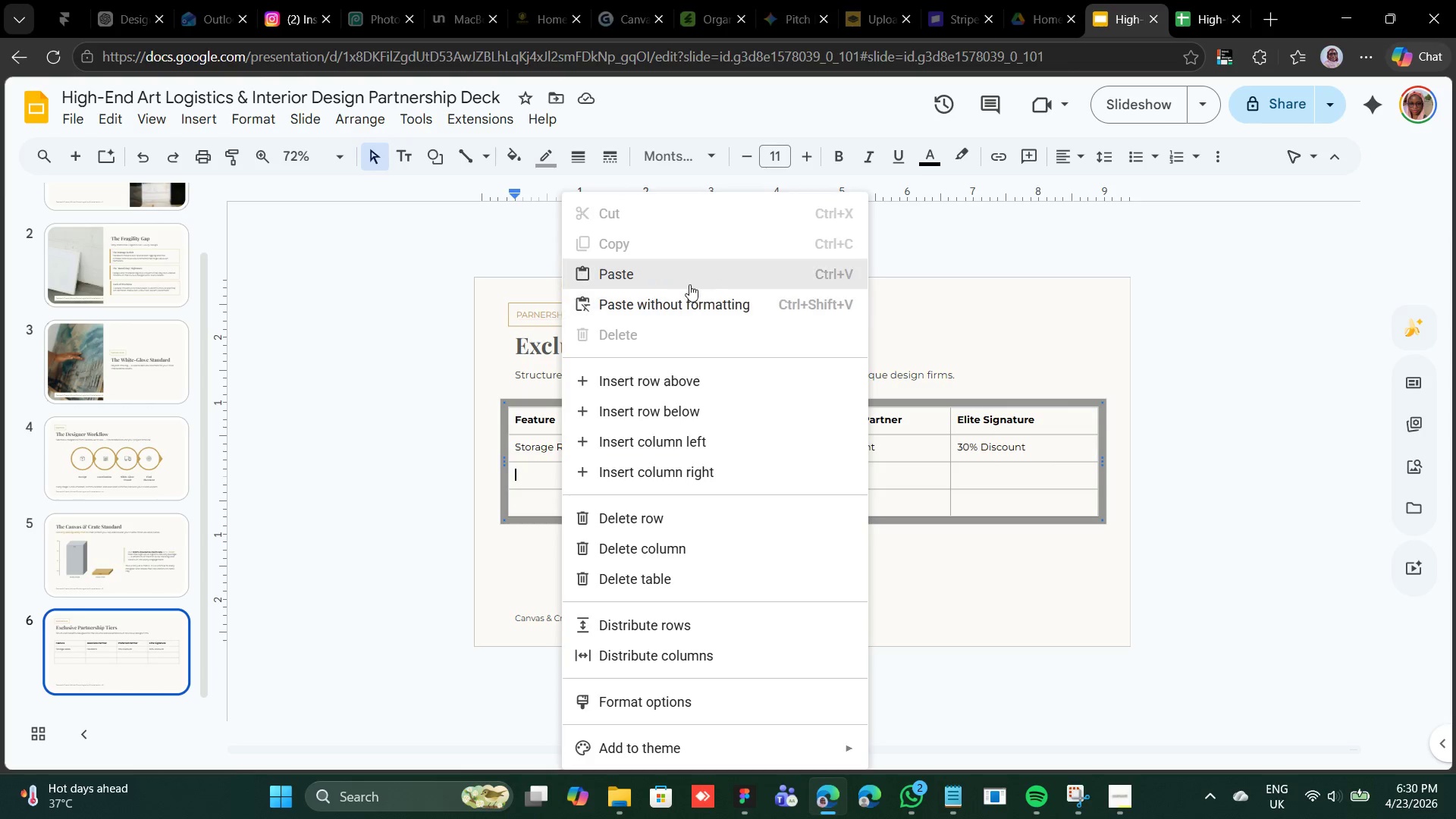 
left_click([689, 284])
 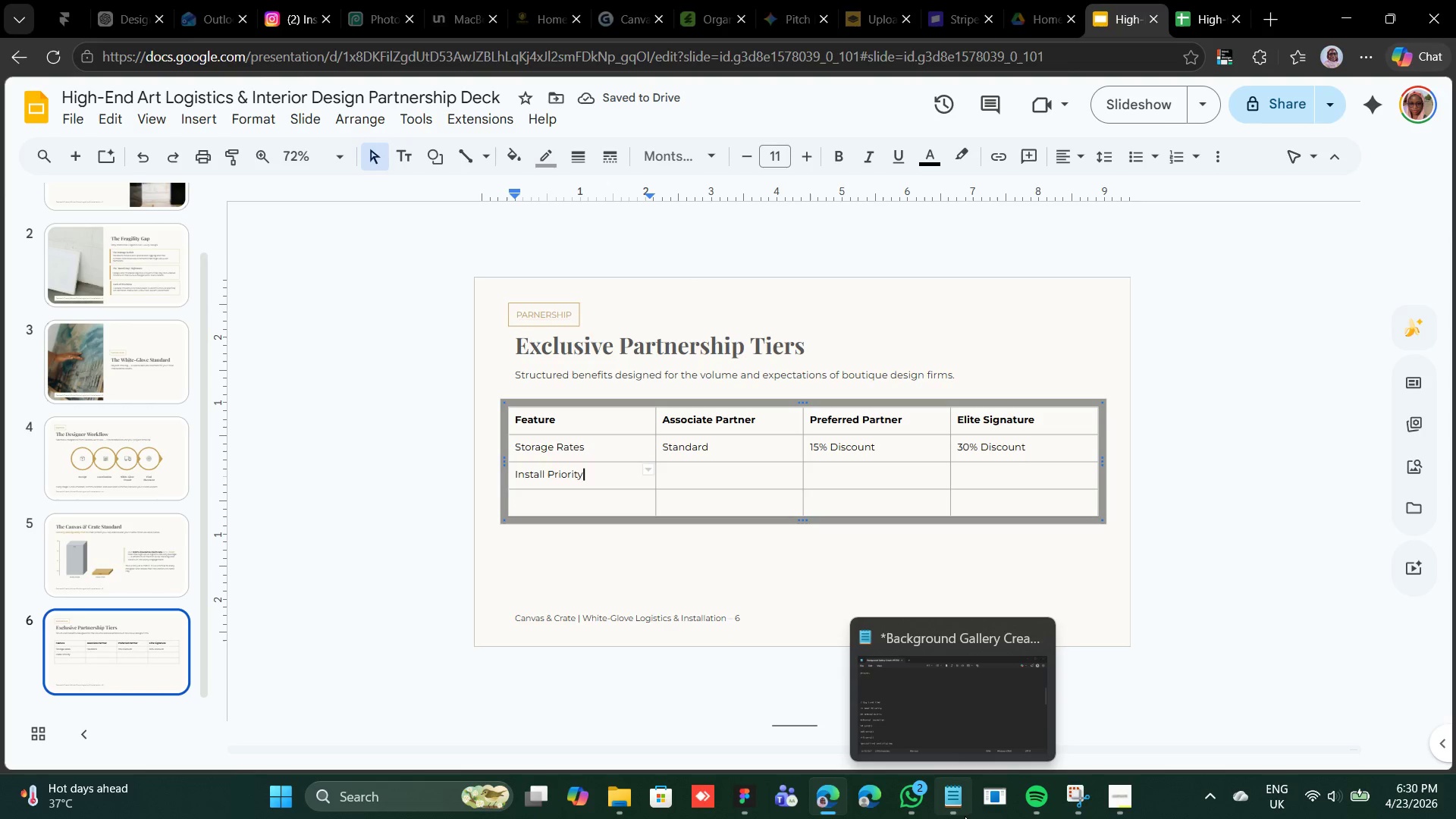 
wait(9.47)
 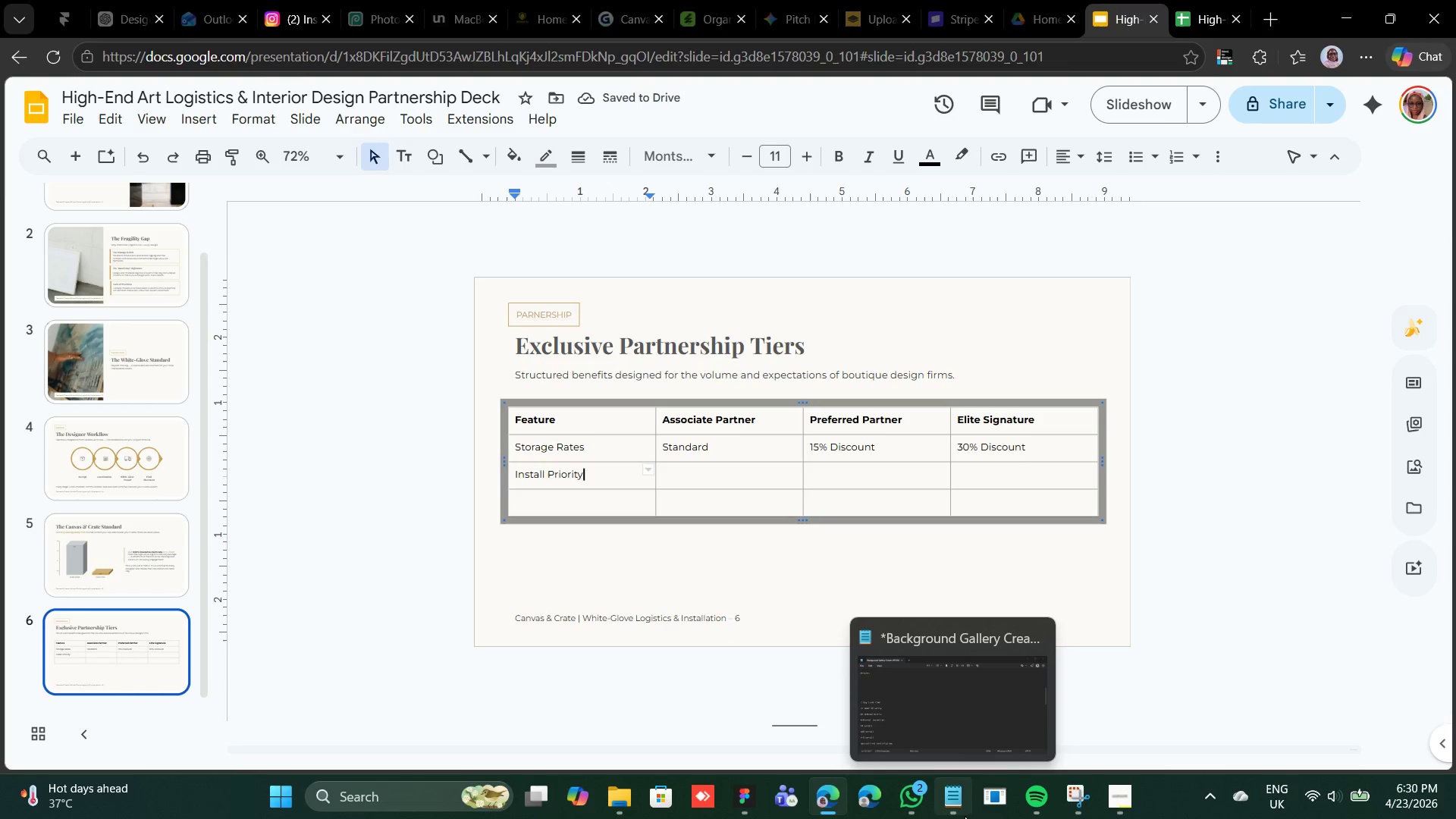 
left_click([969, 818])
 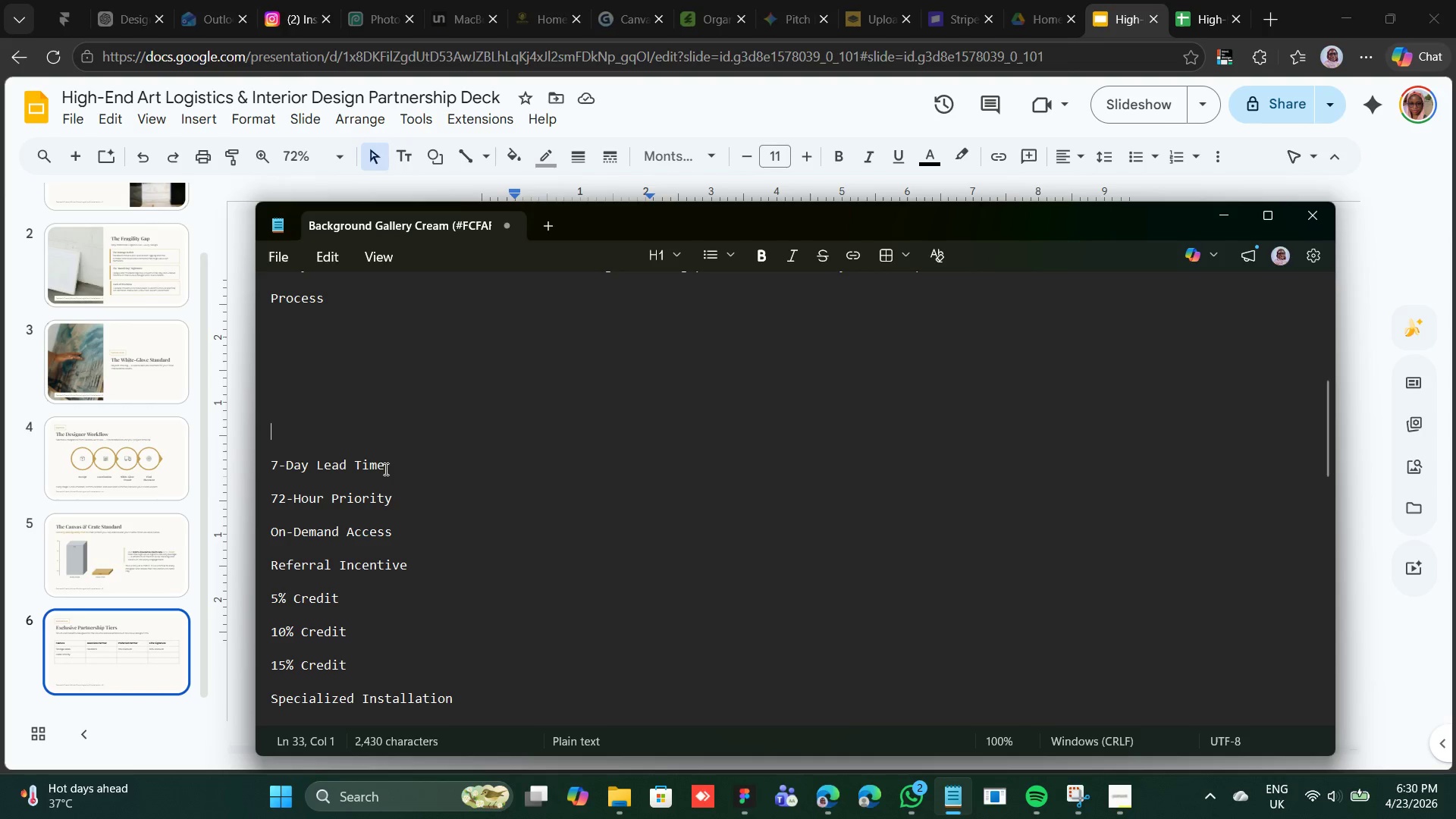 
left_click_drag(start_coordinate=[385, 467], to_coordinate=[265, 472])
 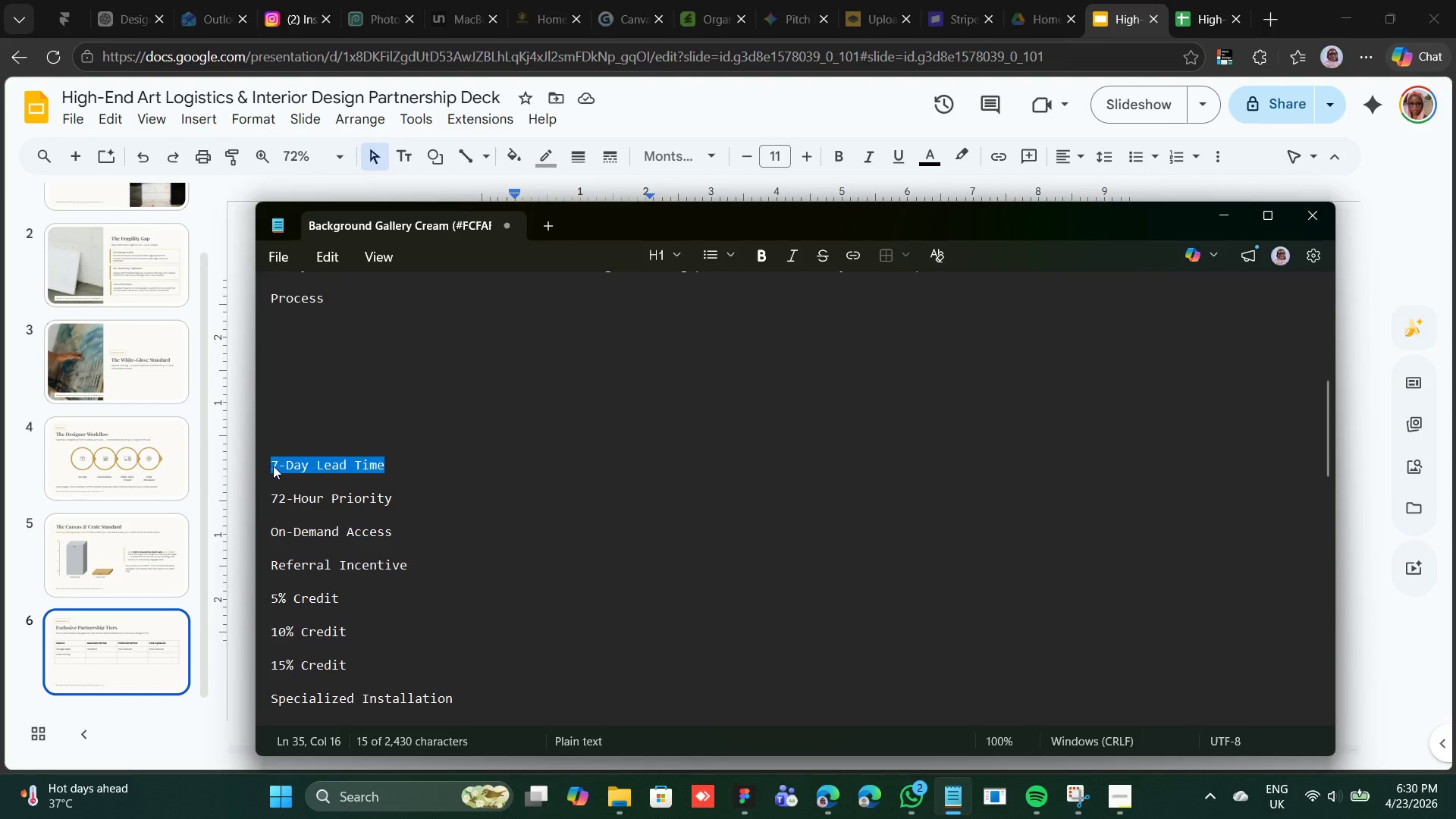 
right_click([274, 466])
 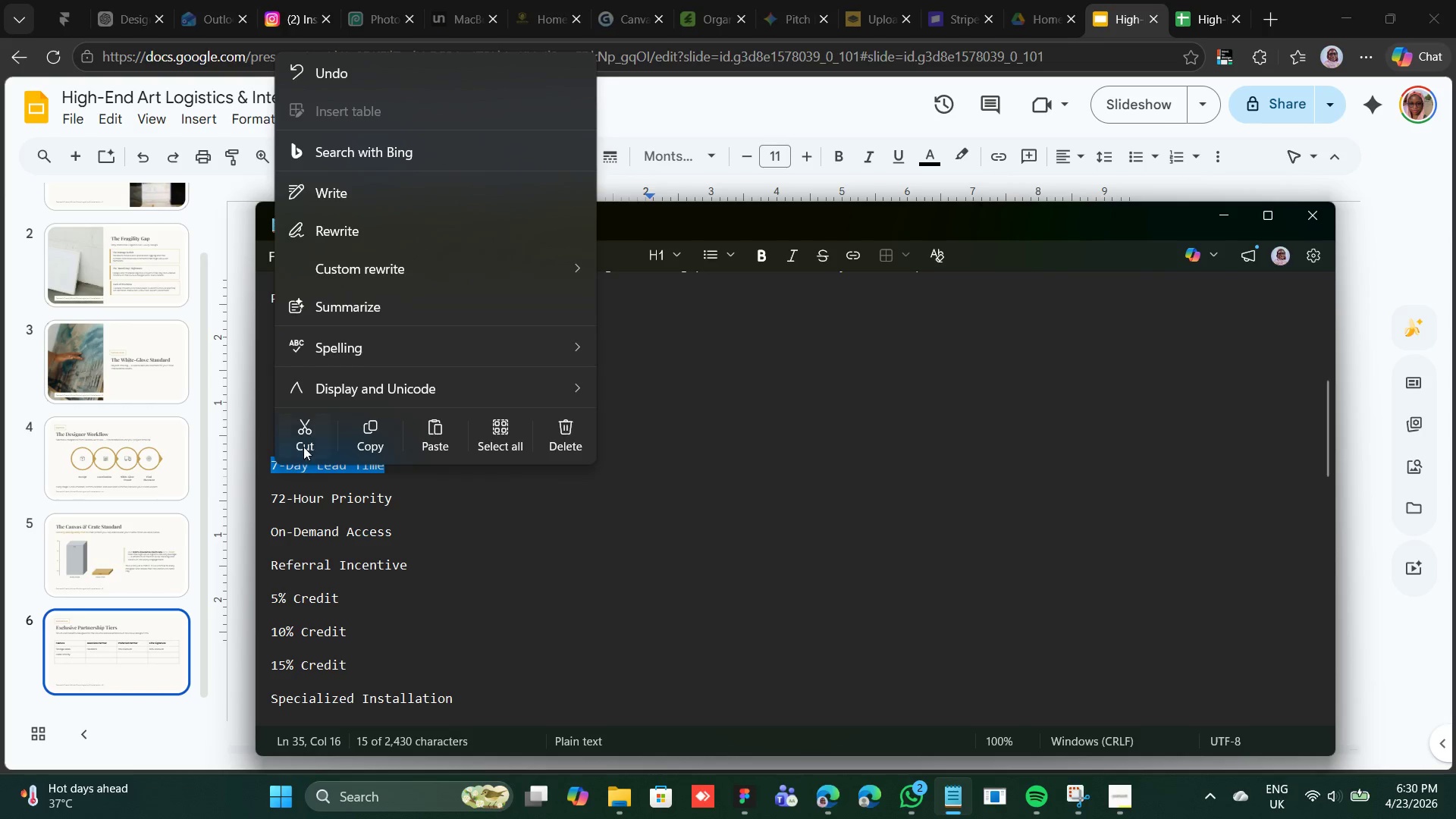 
left_click([310, 436])
 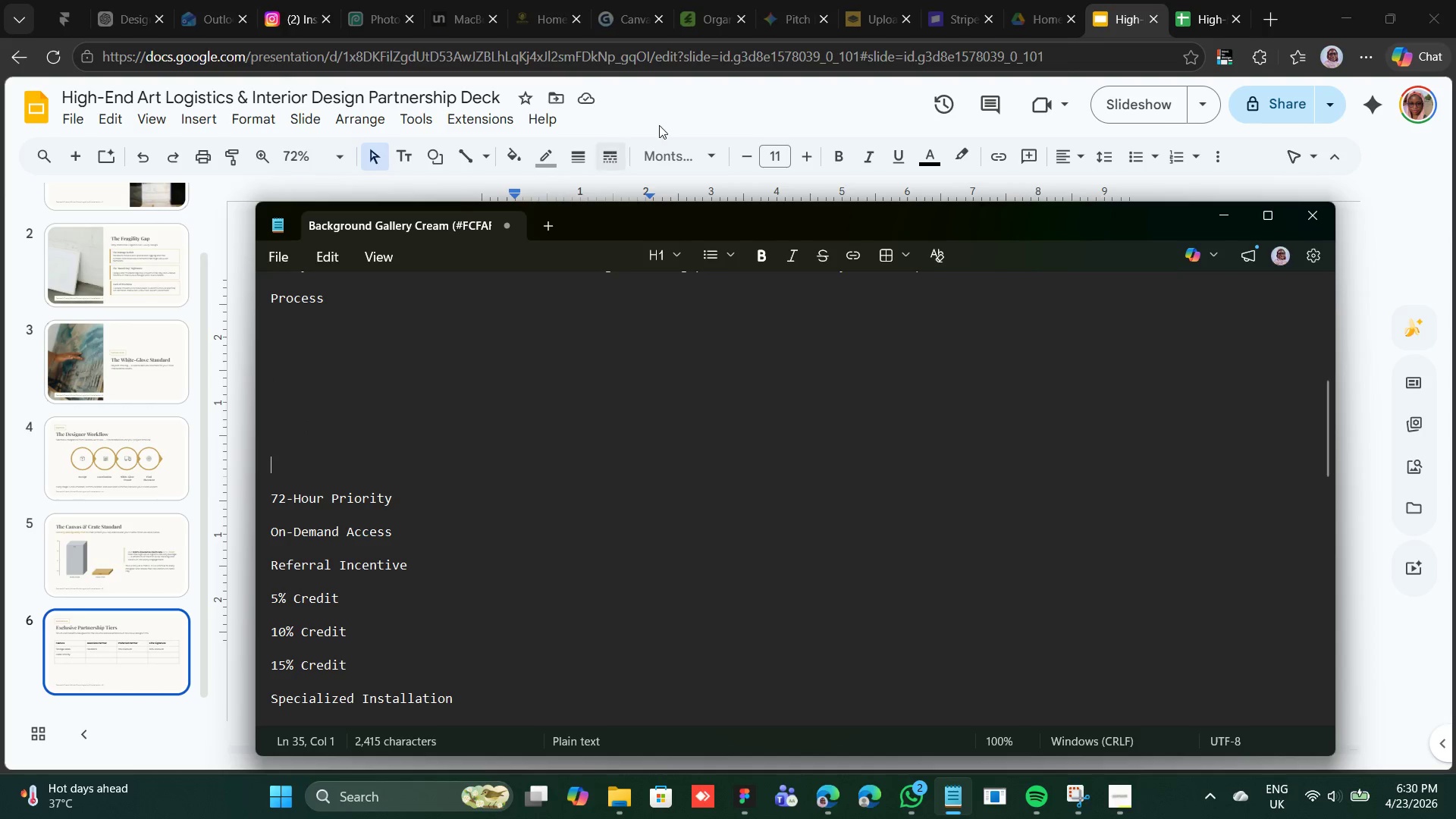 
left_click([690, 104])
 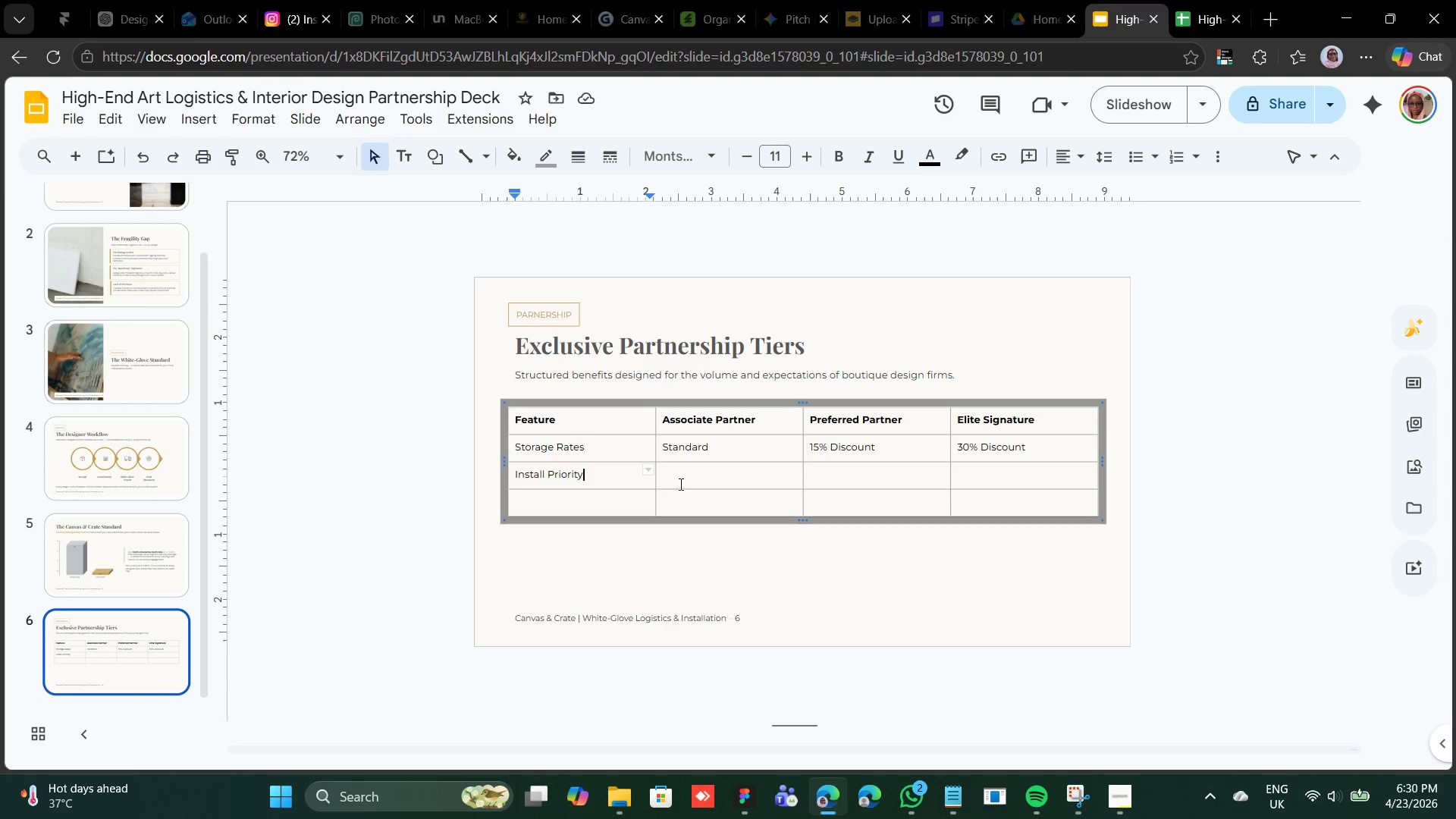 
left_click([685, 472])
 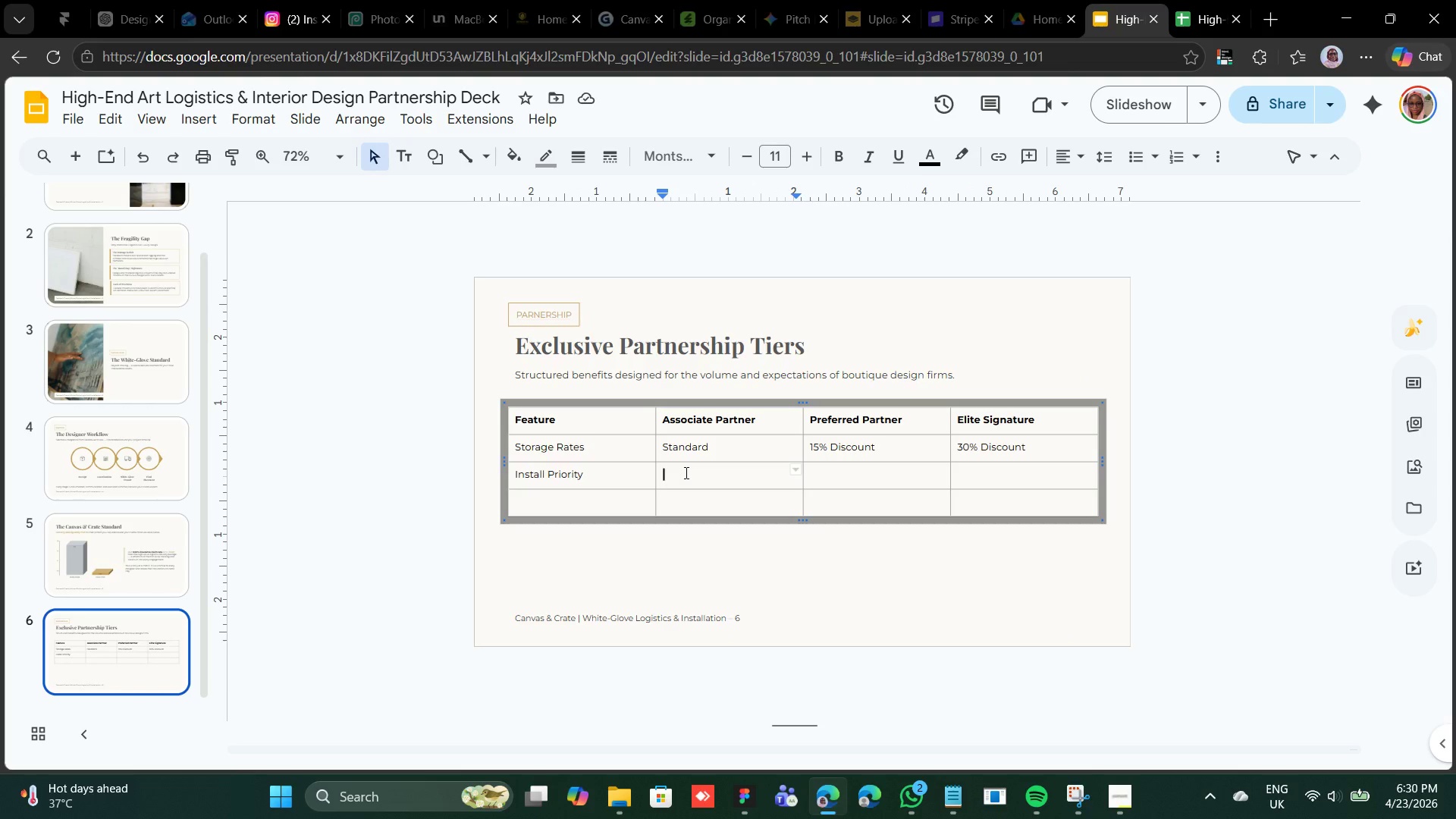 
right_click([685, 472])
 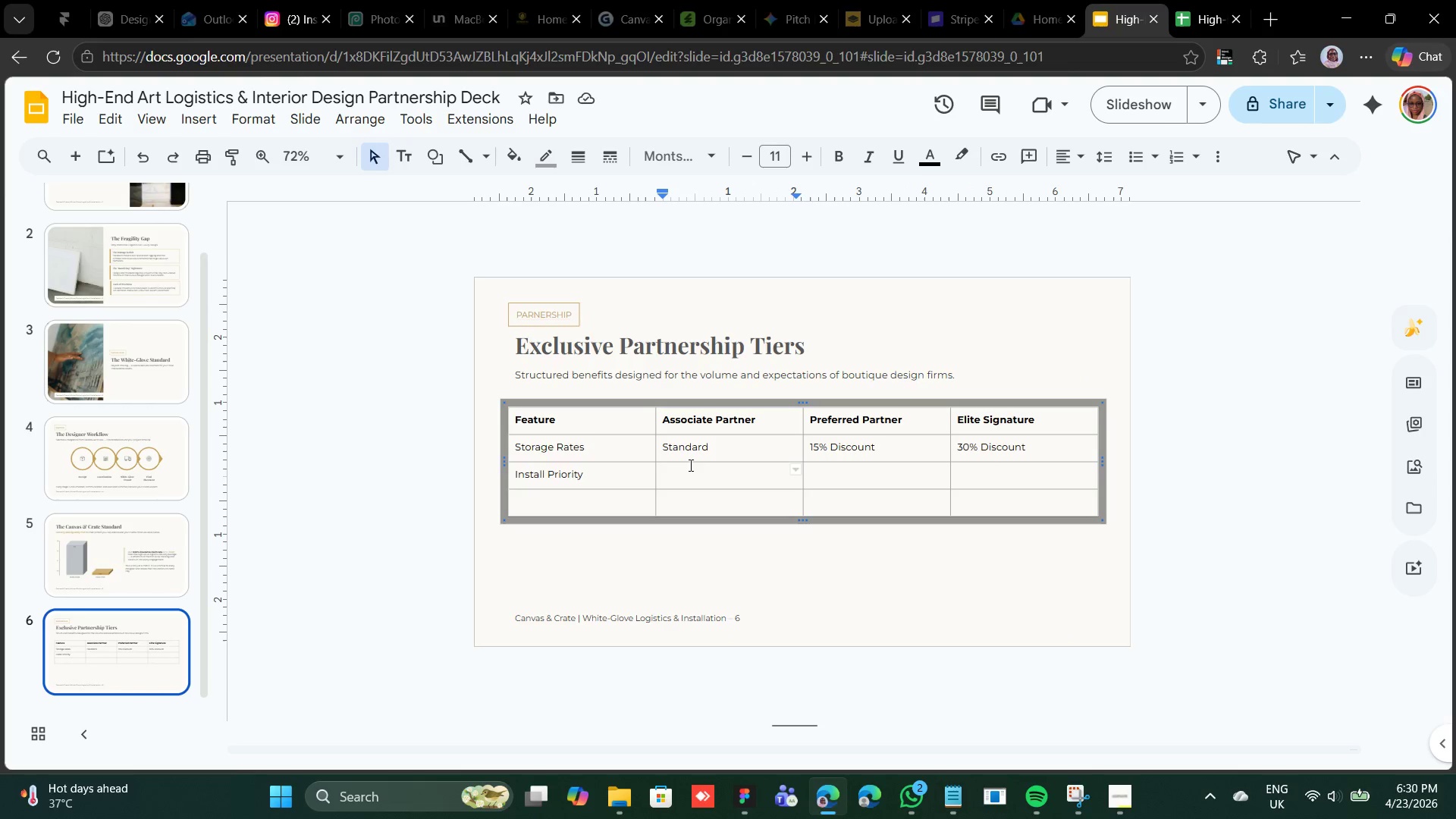 
right_click([689, 464])
 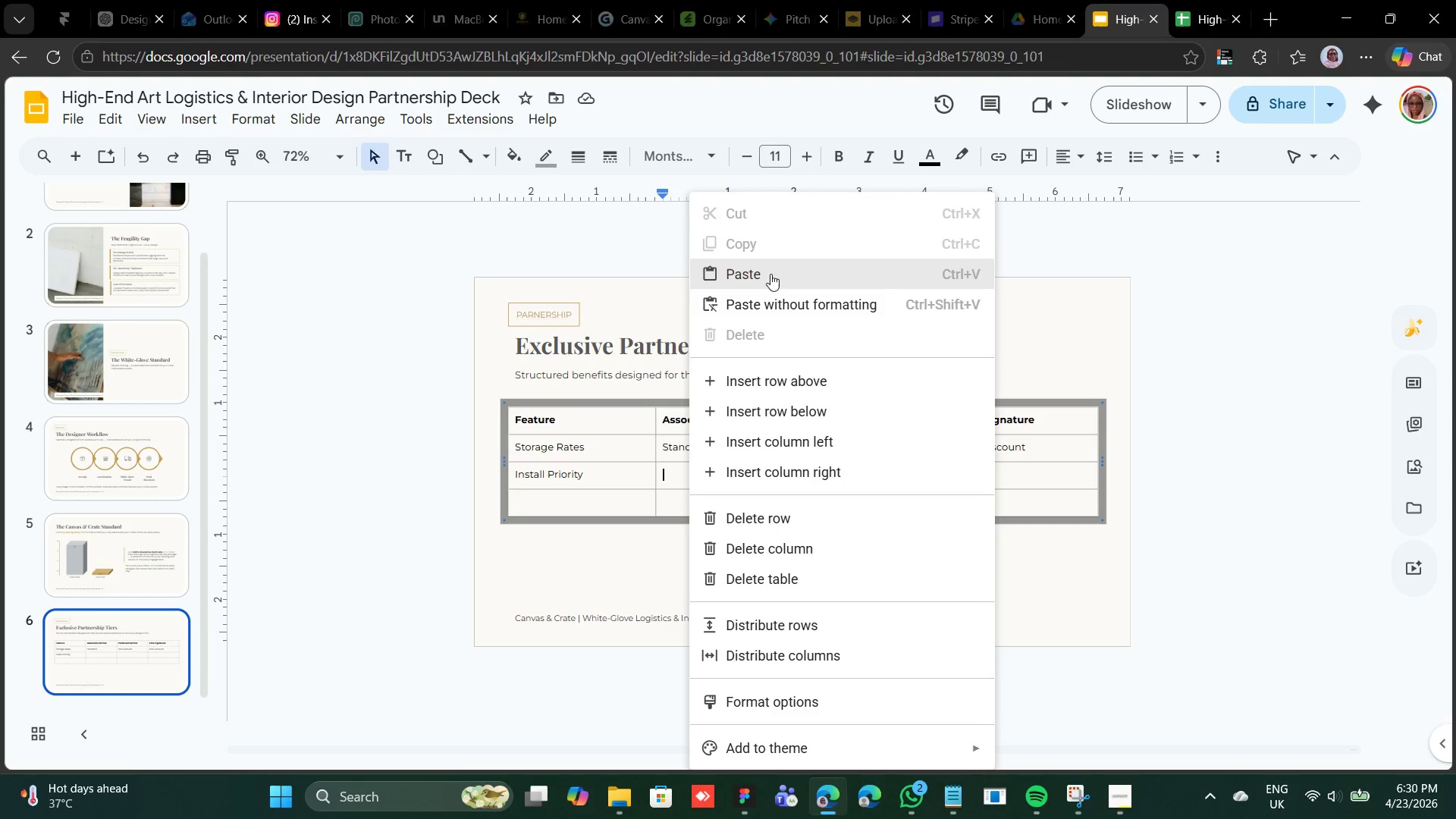 
left_click([765, 279])
 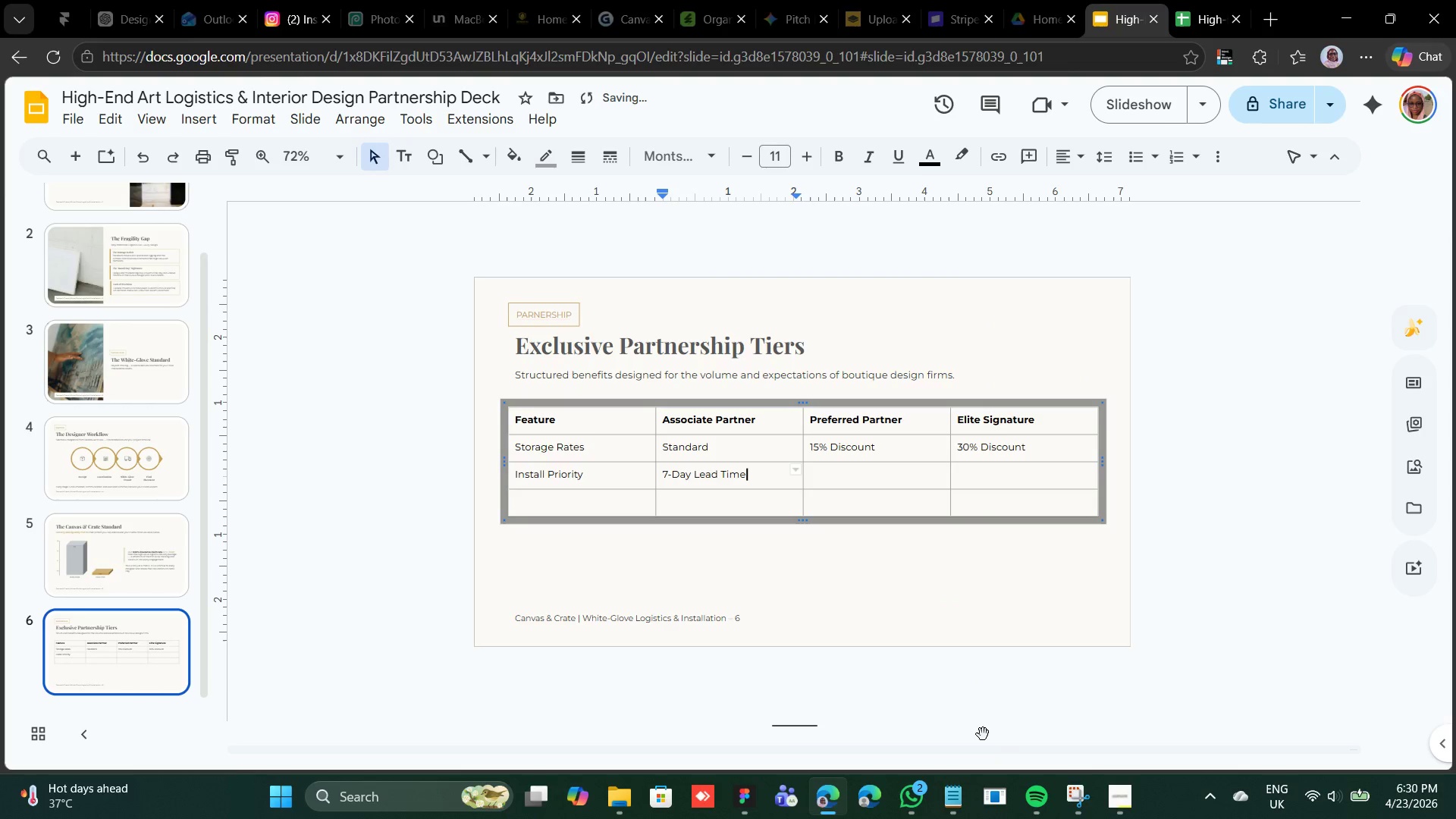 
left_click([958, 798])
 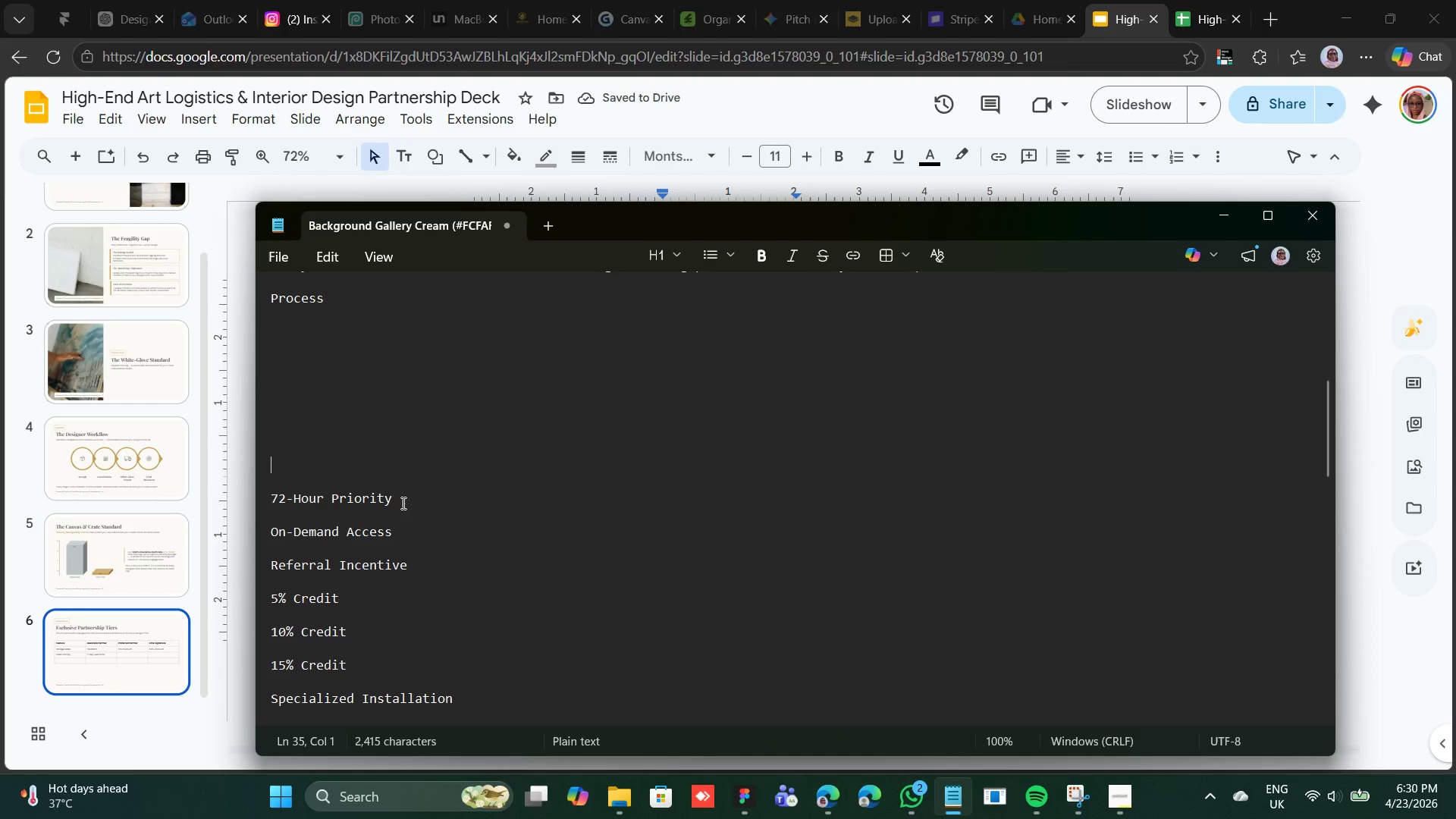 
left_click_drag(start_coordinate=[396, 496], to_coordinate=[271, 502])
 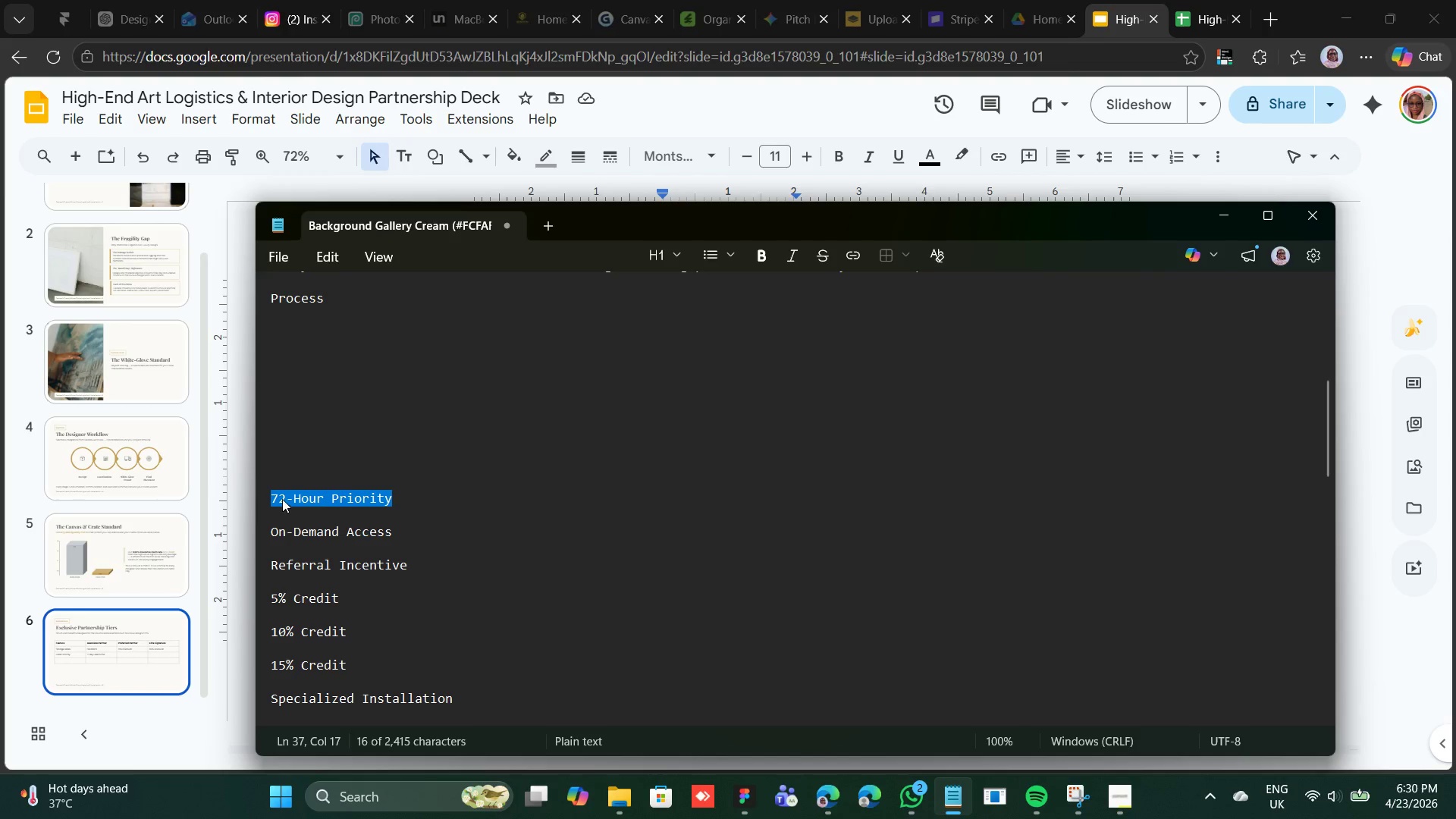 
right_click([282, 499])
 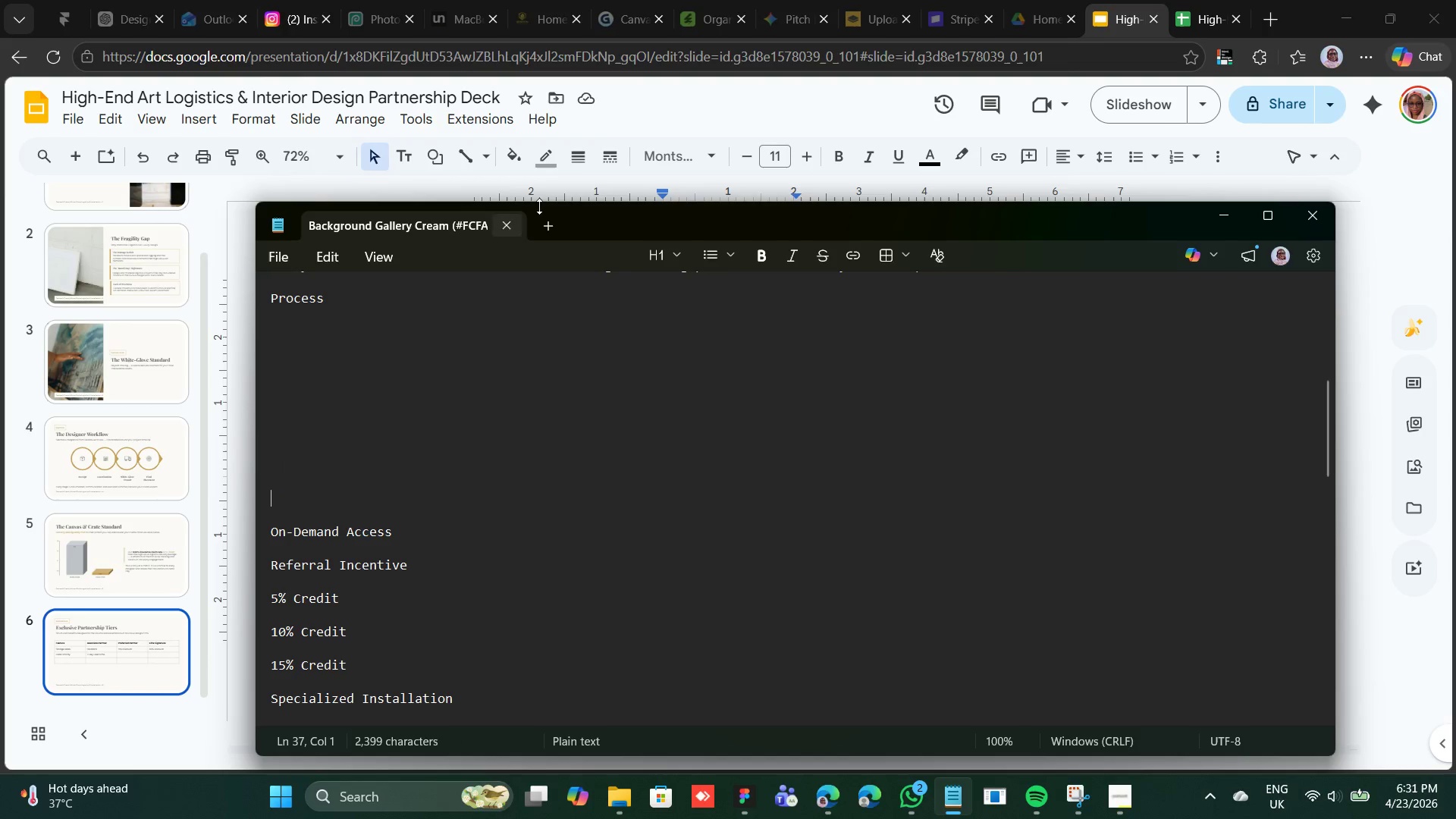 
left_click([707, 127])
 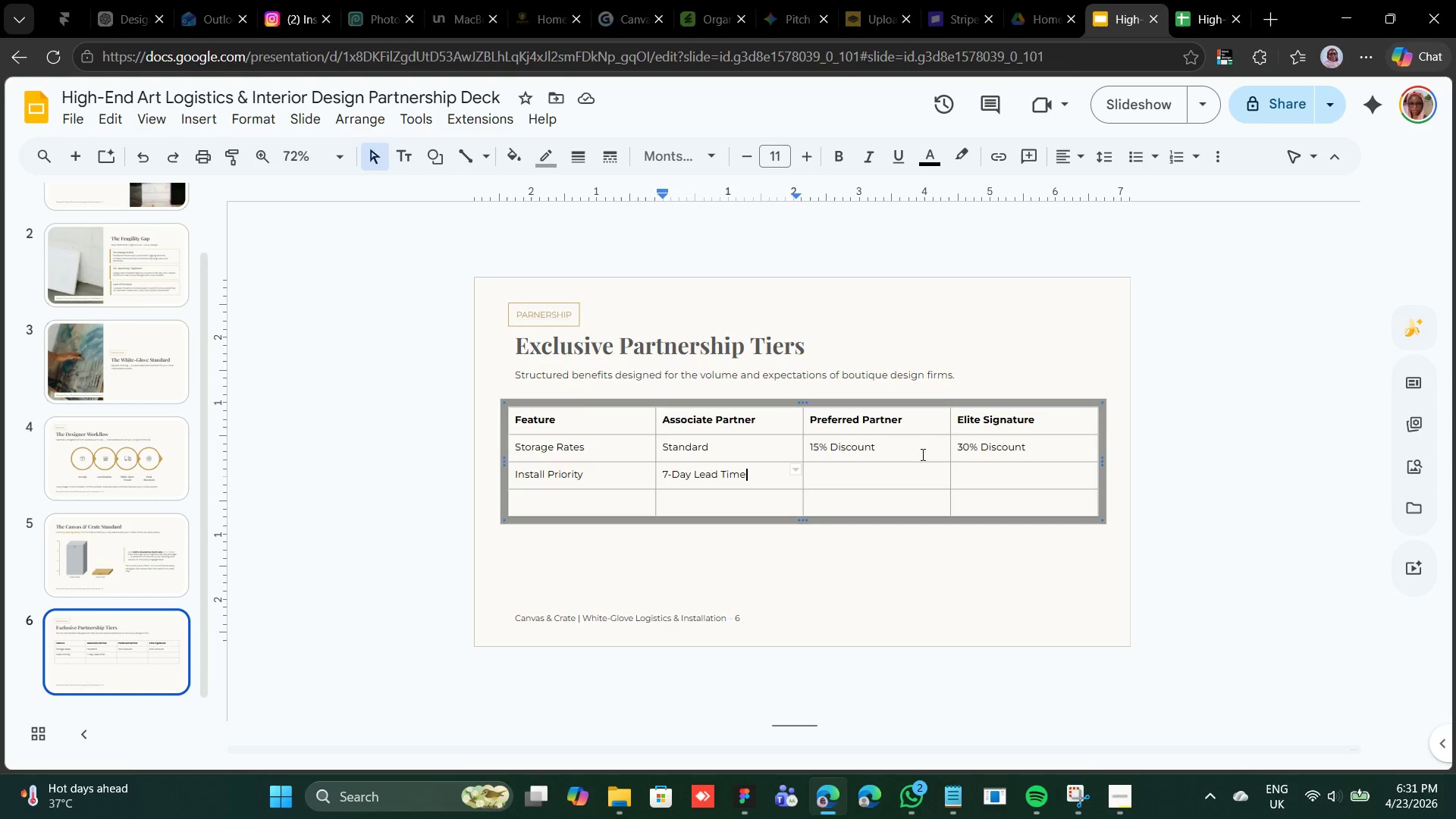 
left_click([899, 478])
 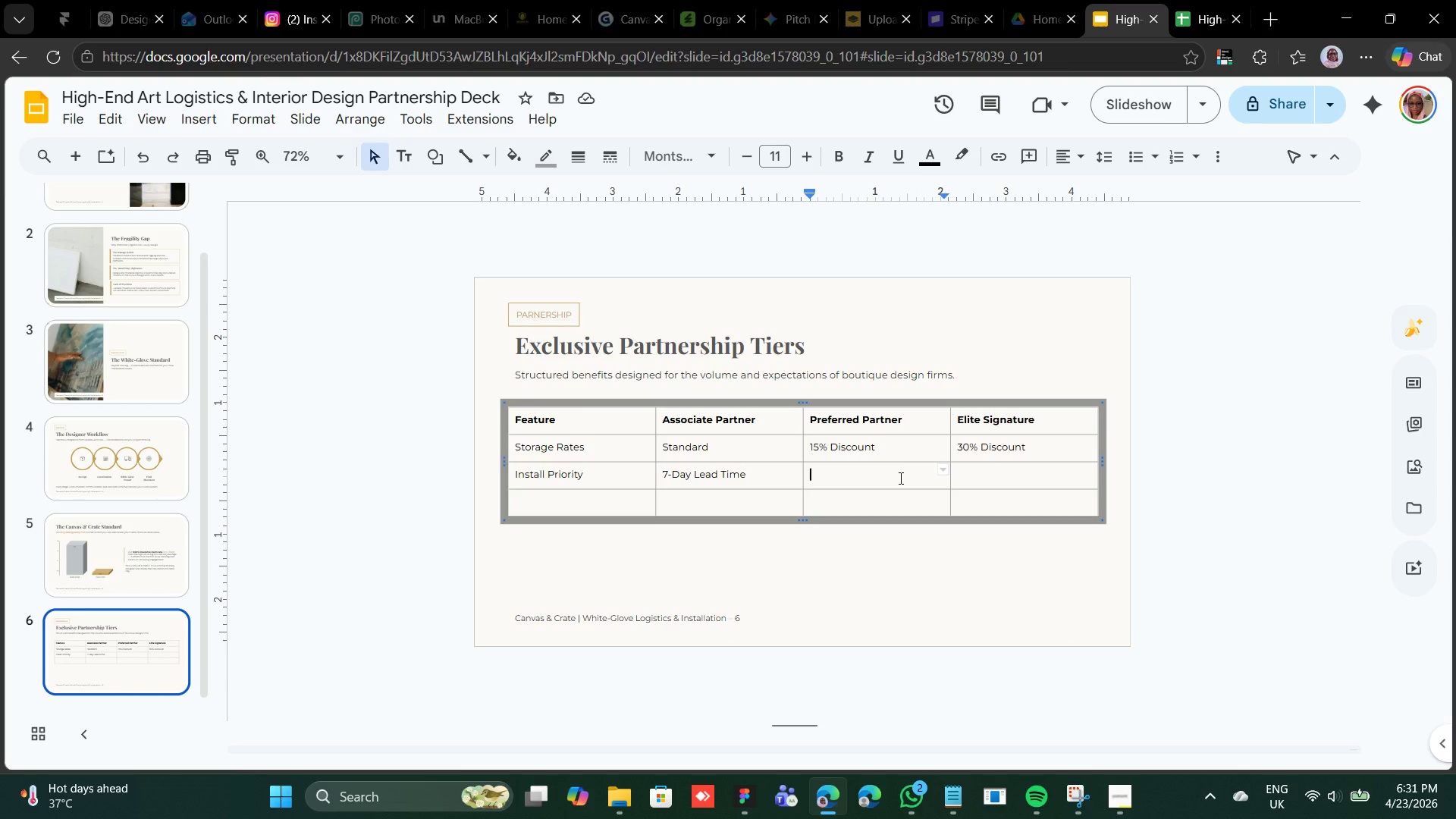 
right_click([899, 478])
 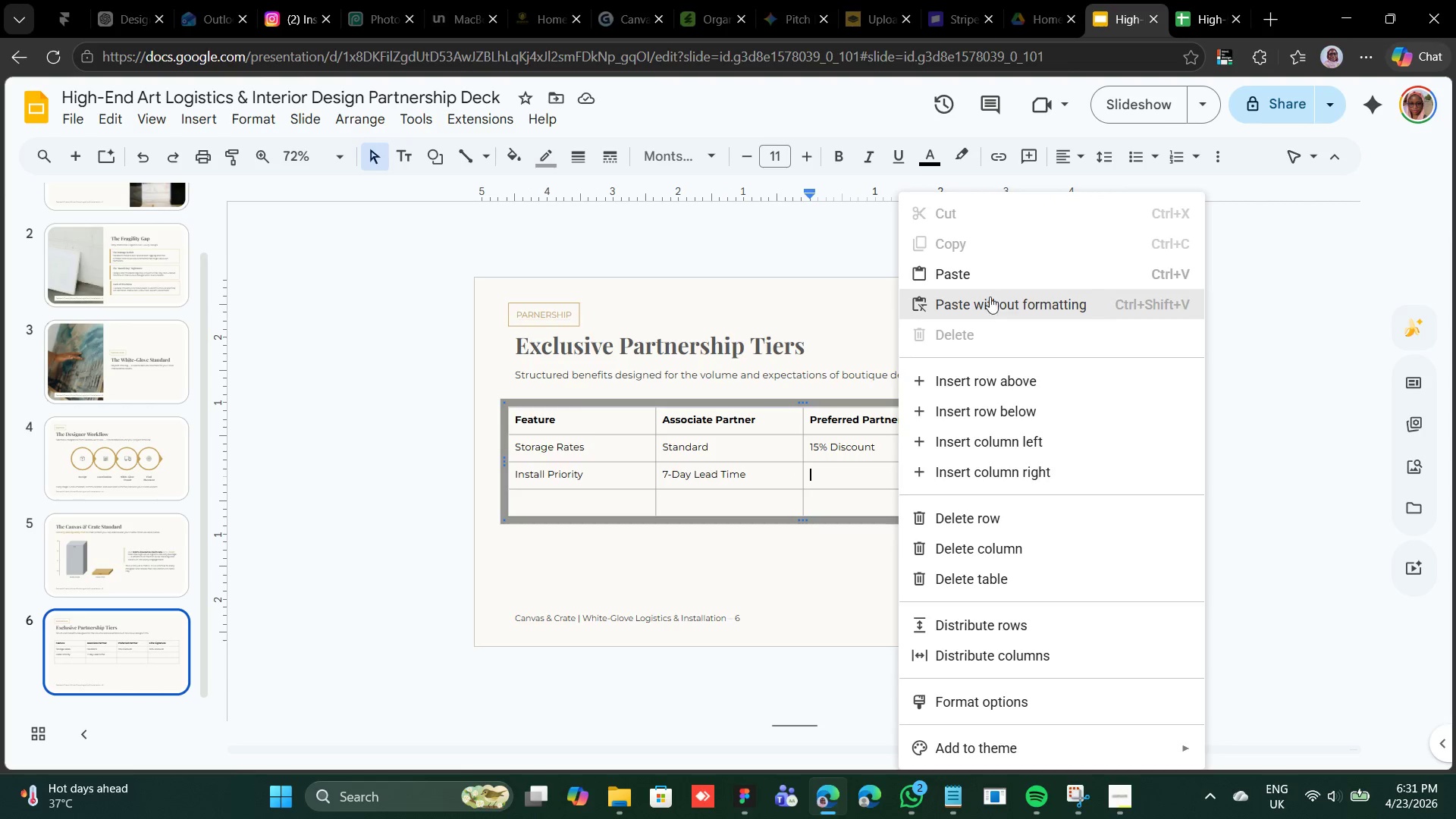 
left_click([995, 280])
 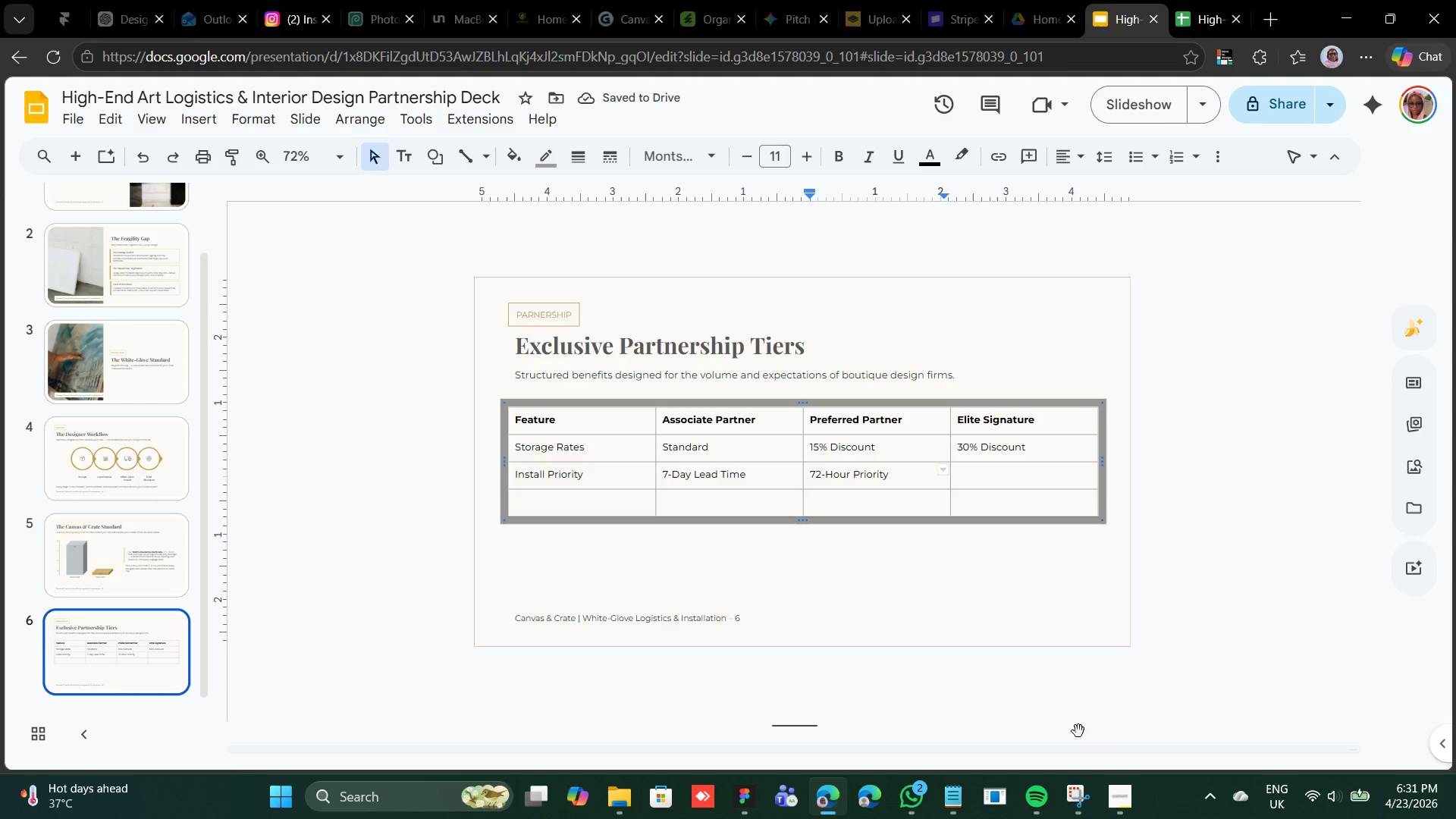 
wait(5.25)
 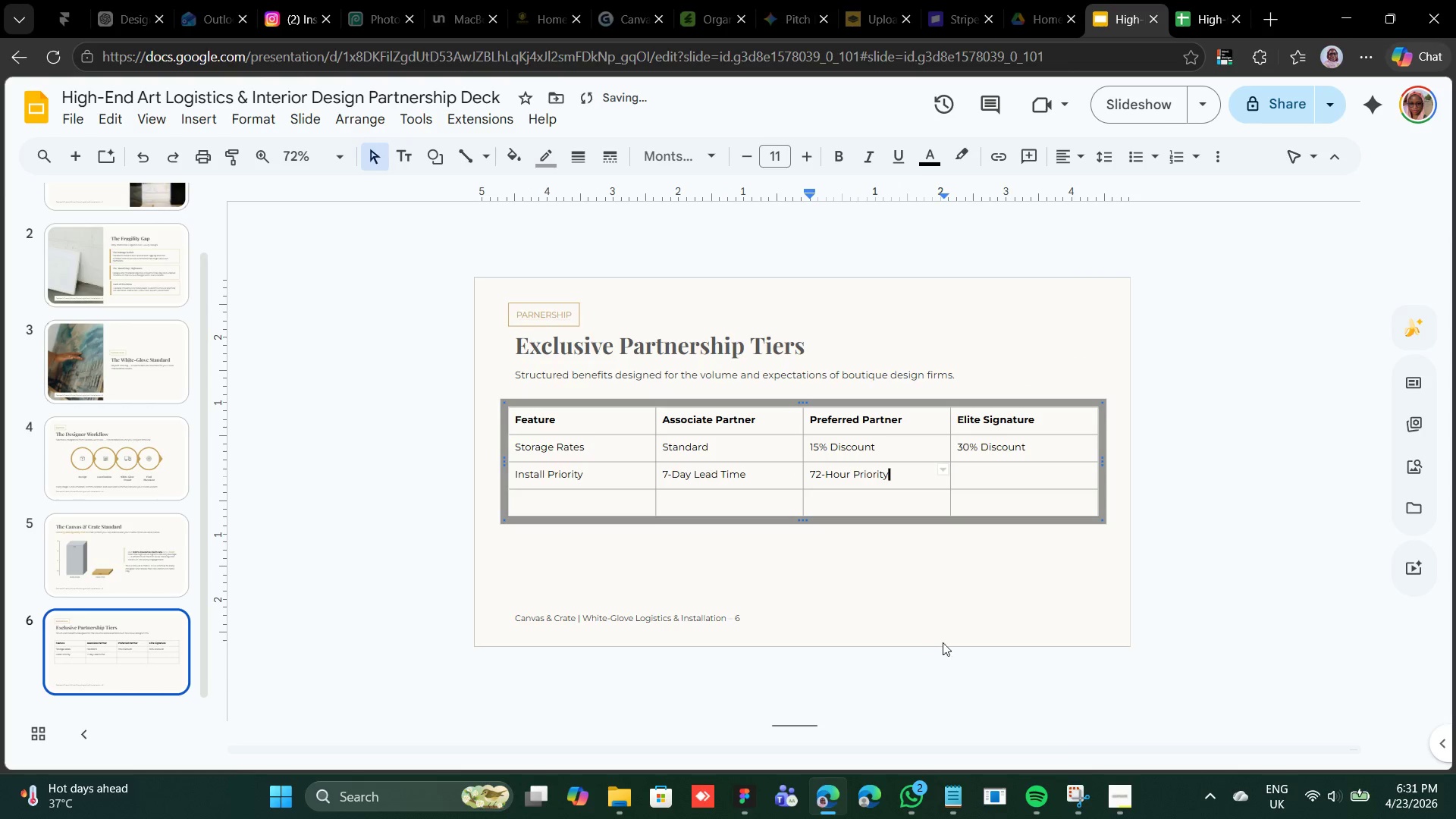 
left_click([956, 798])
 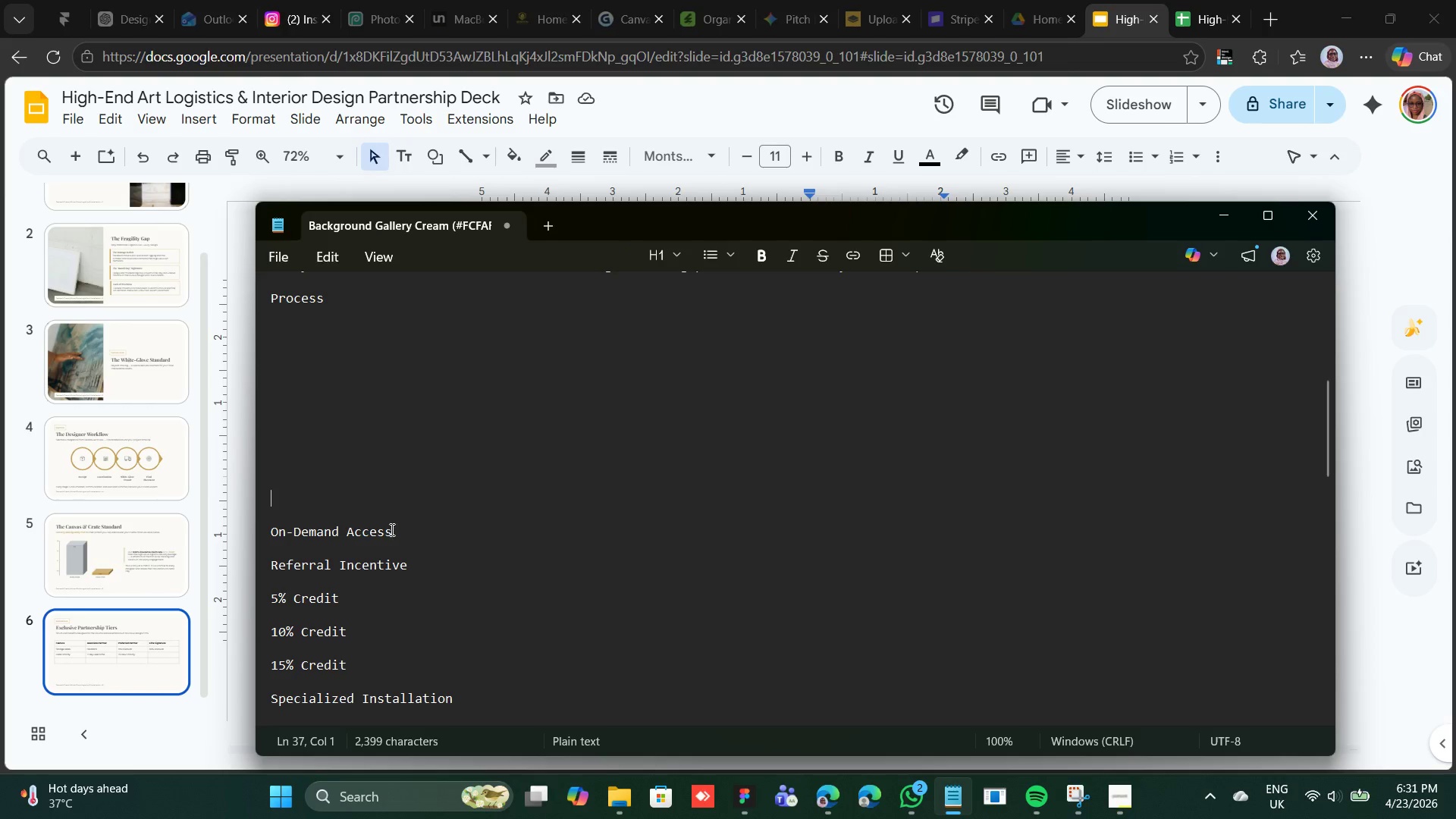 
left_click_drag(start_coordinate=[392, 529], to_coordinate=[260, 530])
 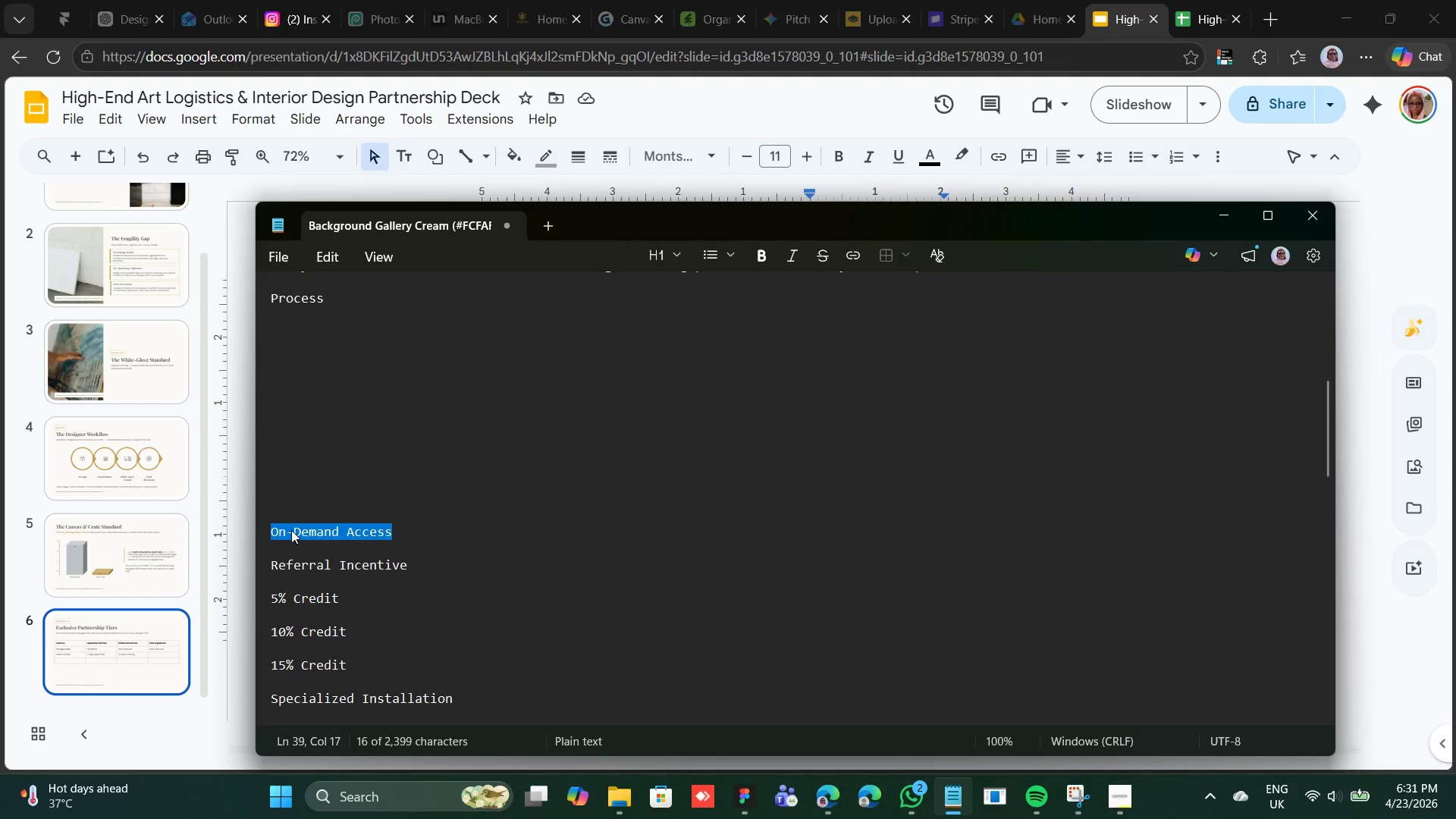 
right_click([293, 530])
 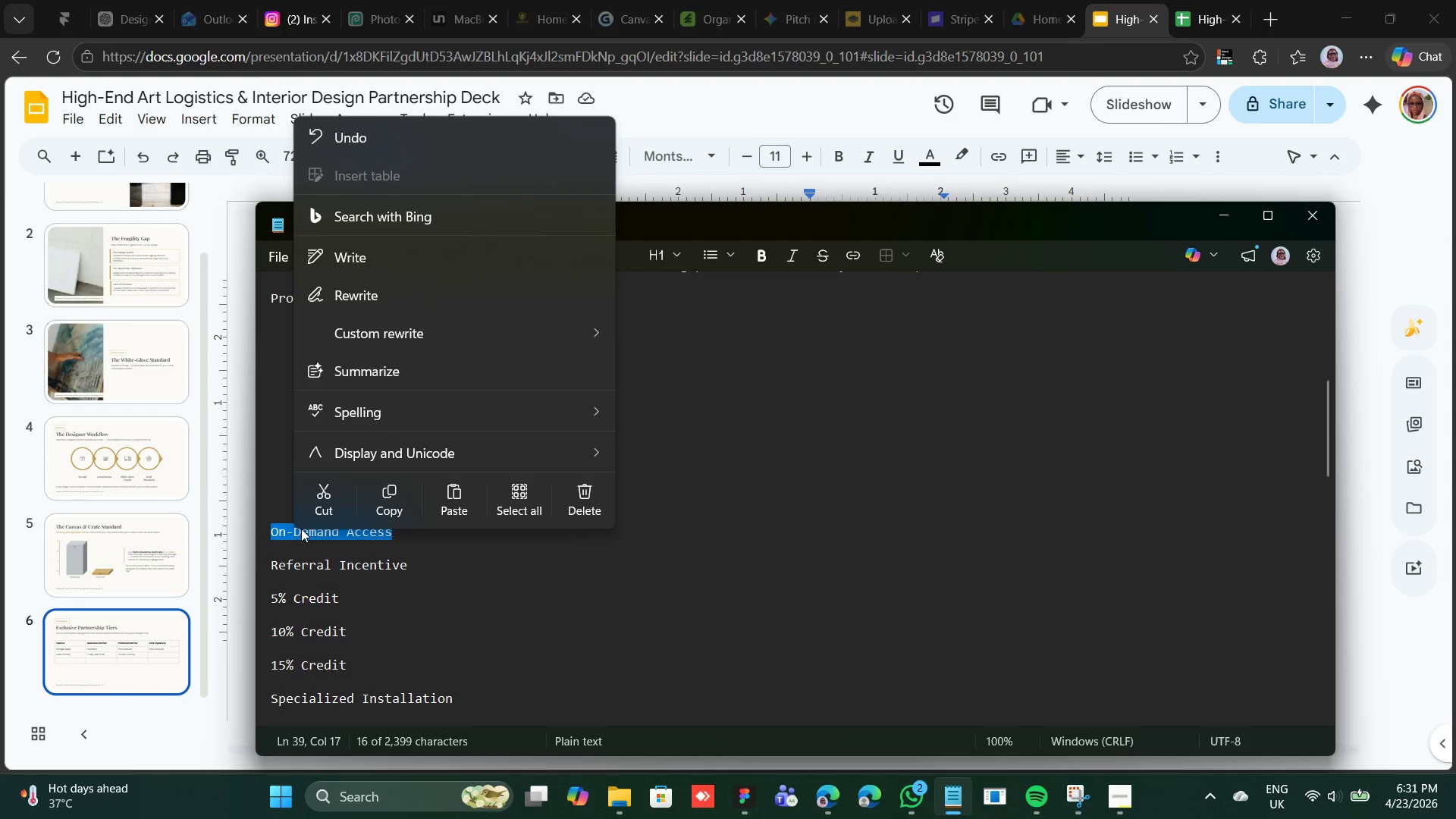 
left_click([322, 501])
 